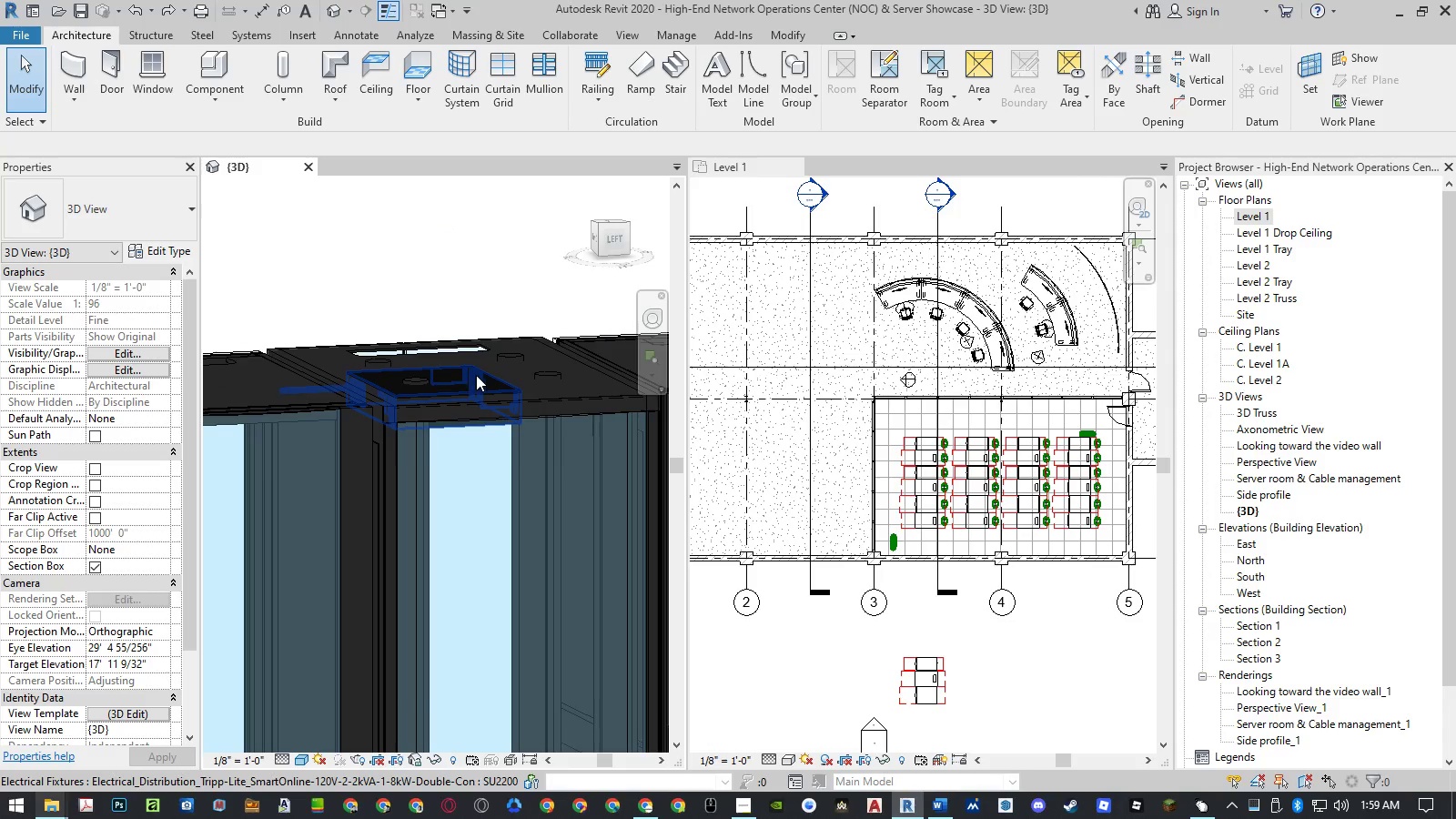 
left_click([478, 376])
 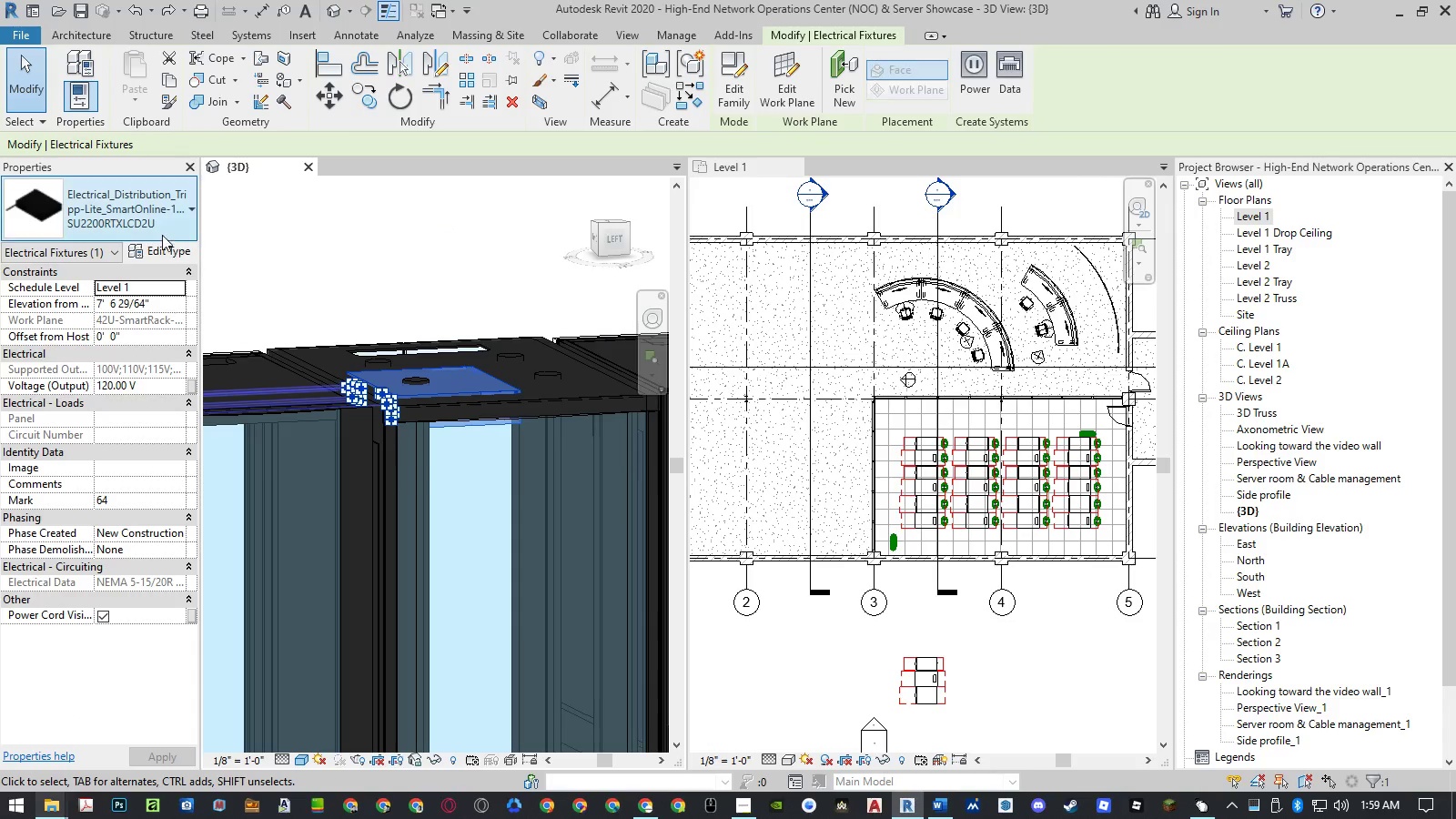 
left_click([161, 233])
 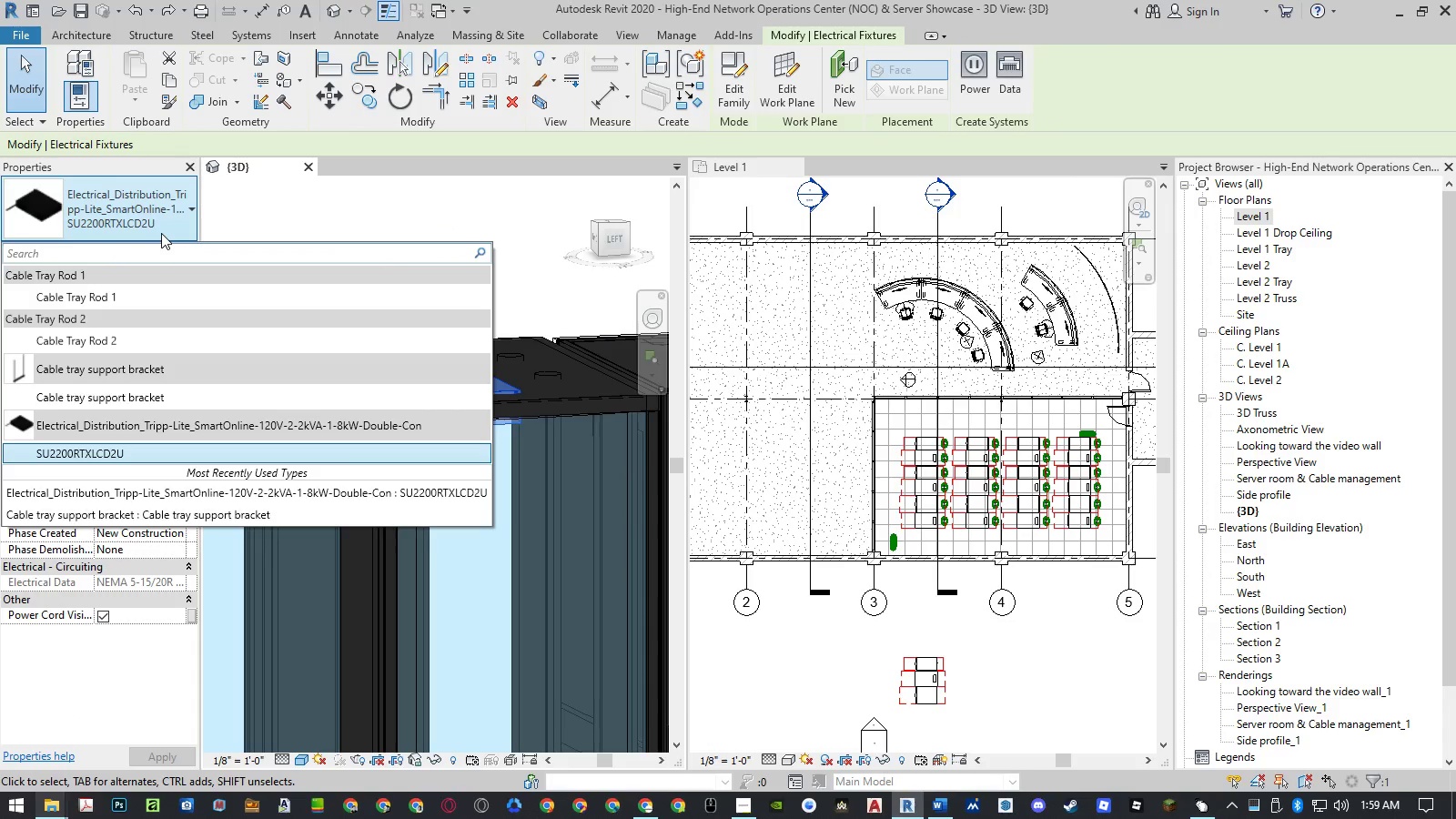 
left_click([161, 233])
 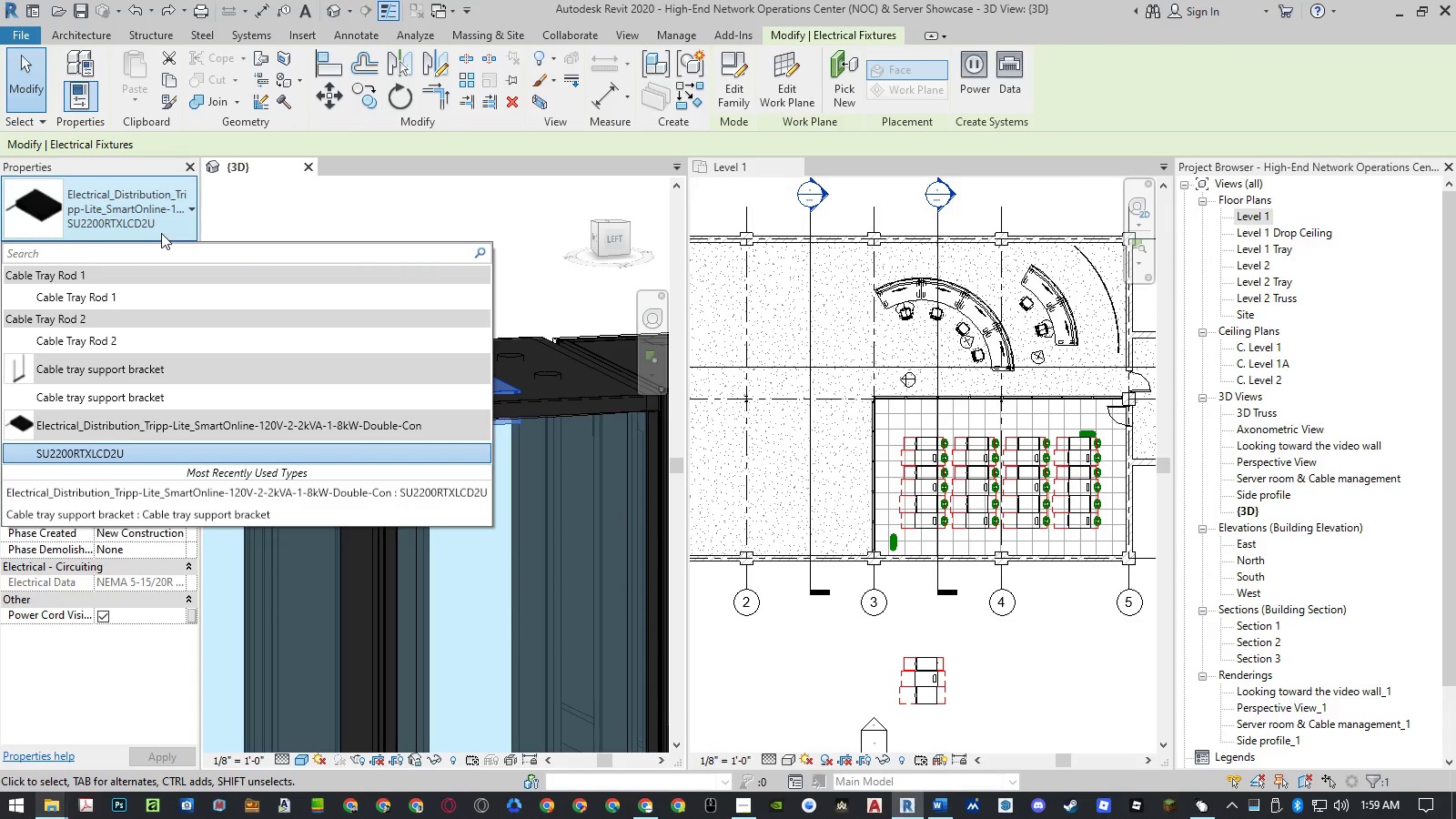 
left_click([146, 171])
 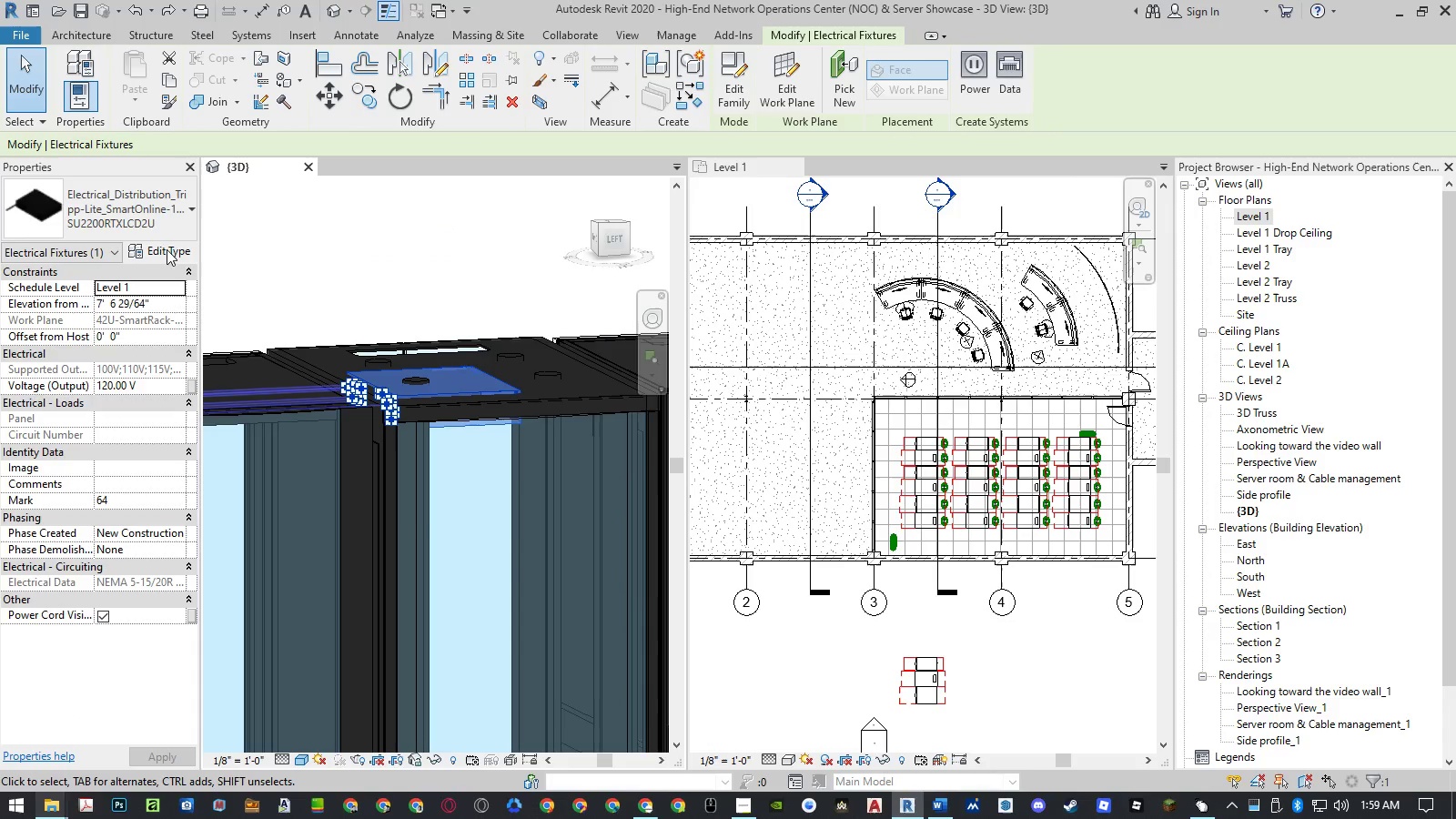 
double_click([167, 252])
 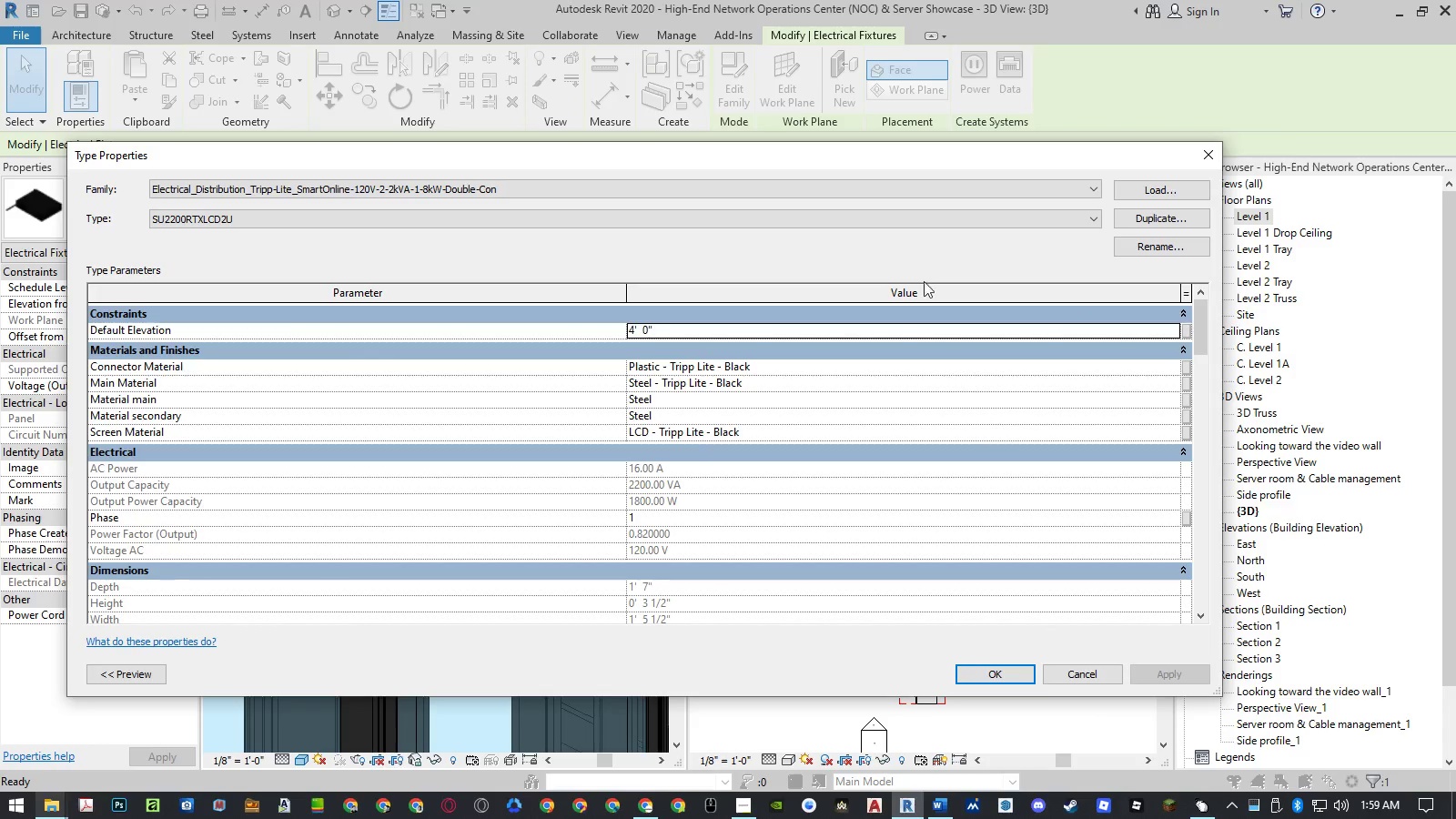 
double_click([908, 217])
 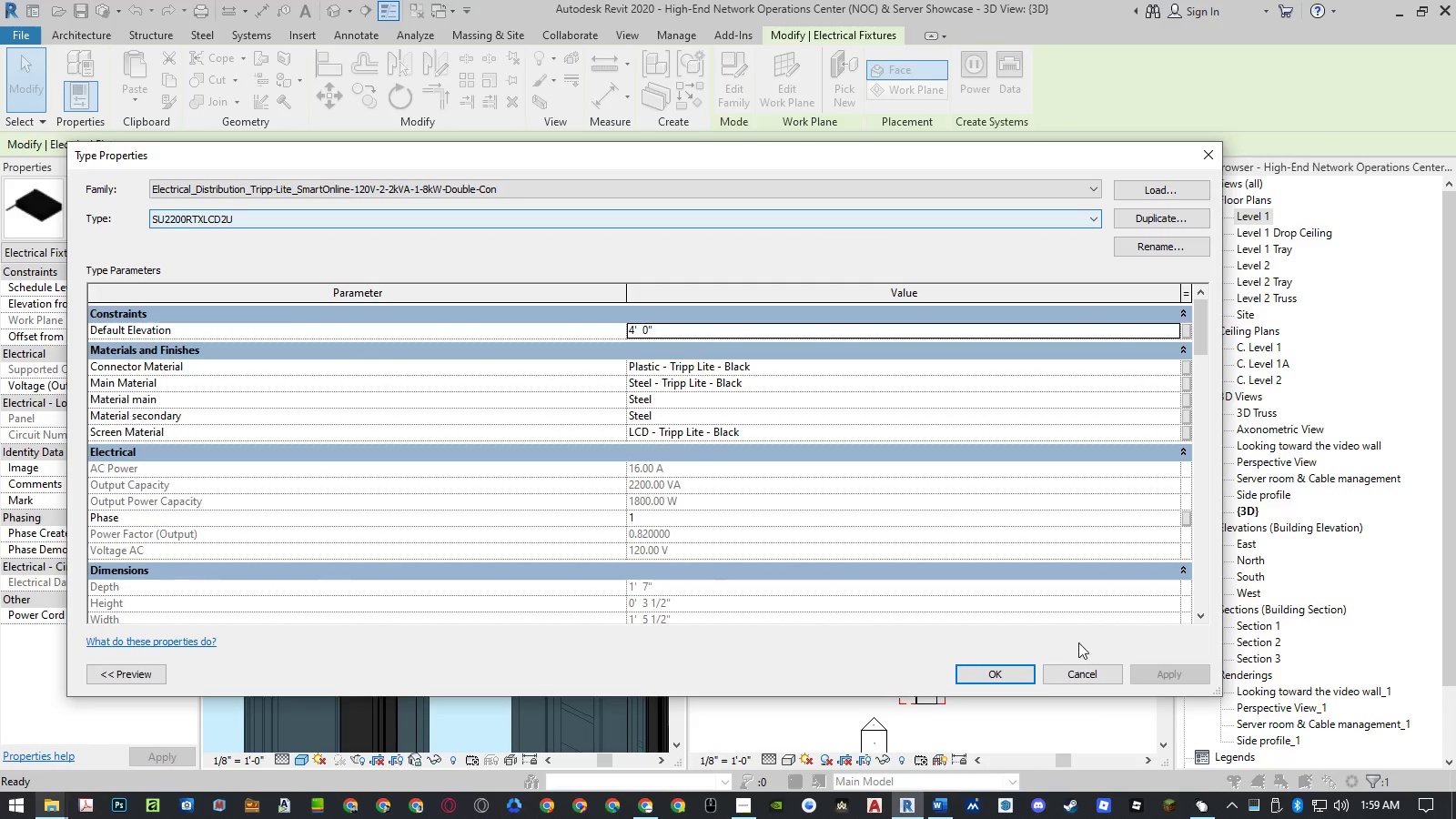 
left_click([1080, 667])
 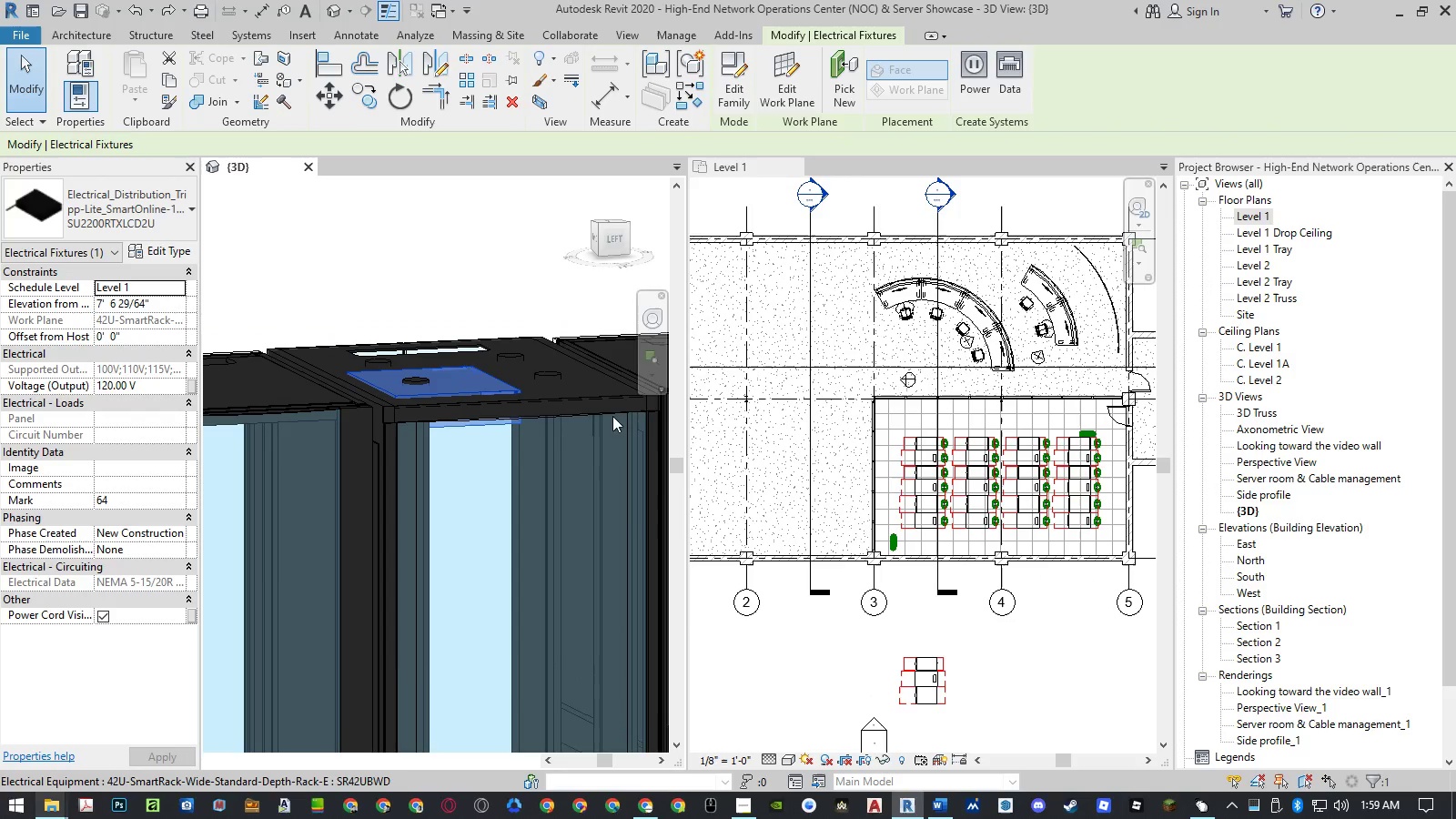 
hold_key(key=ShiftRight, duration=1.25)
 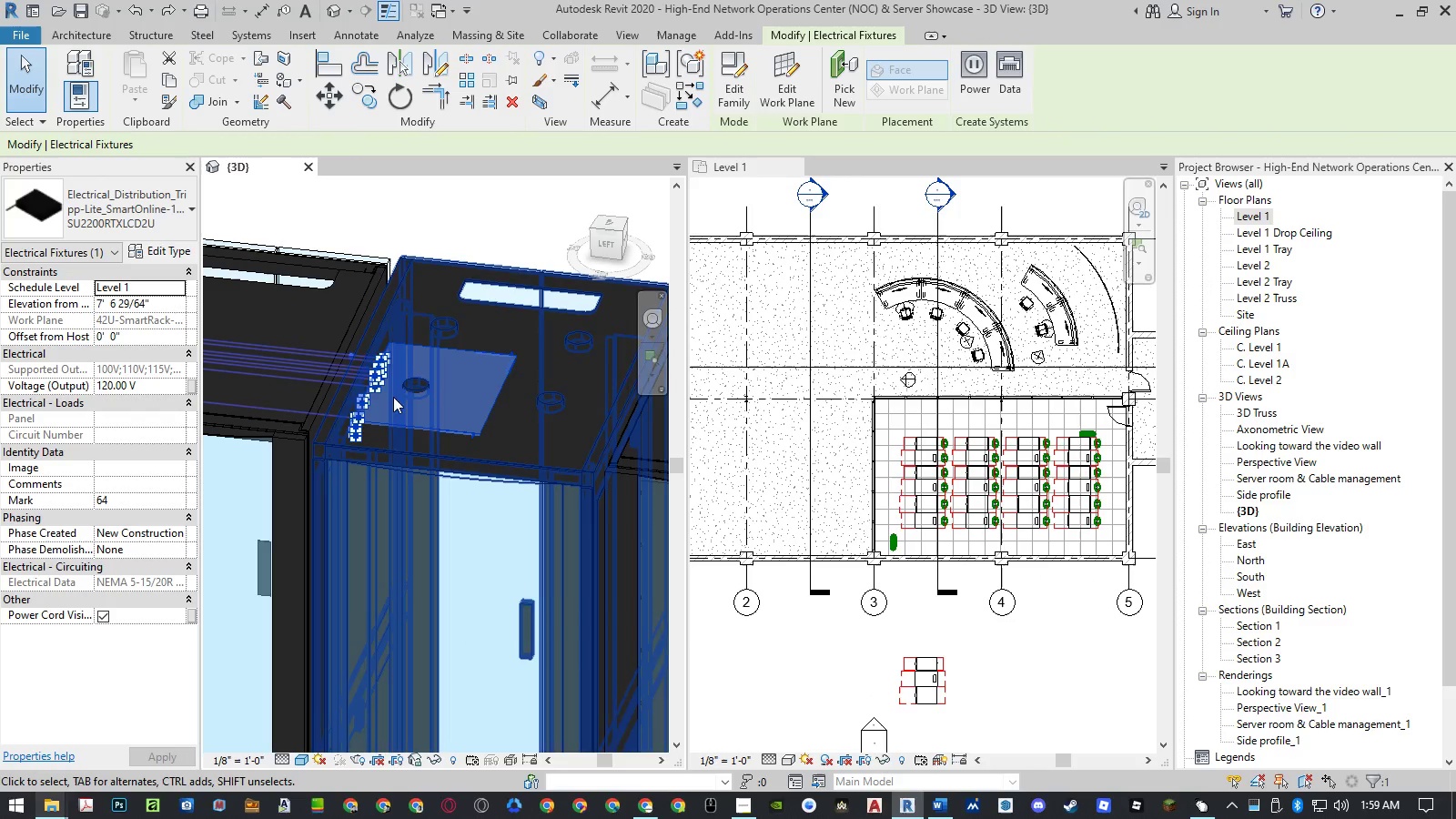 
scroll: coordinate [360, 391], scroll_direction: down, amount: 6.0
 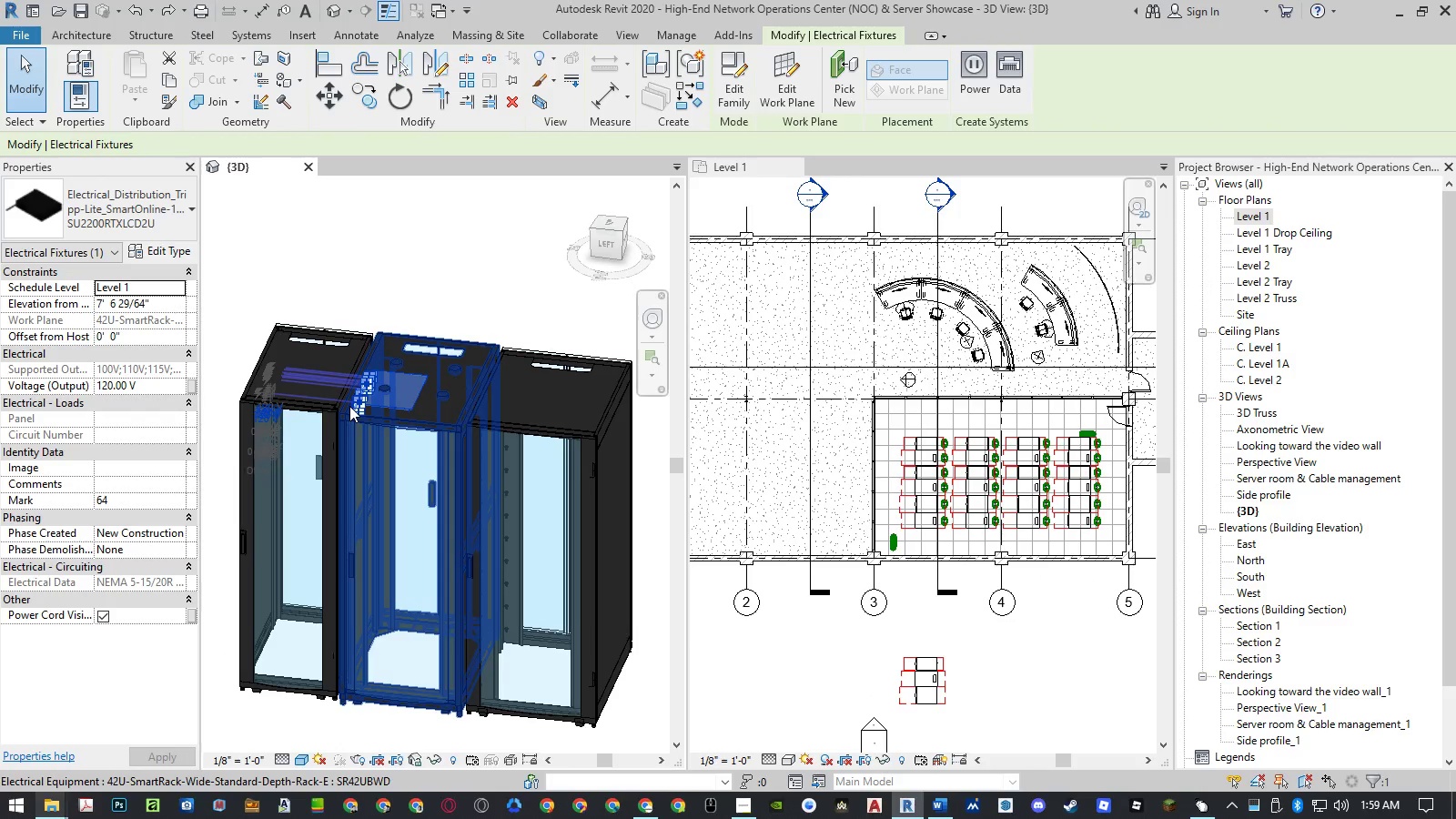 
hold_key(key=ShiftRight, duration=0.84)
 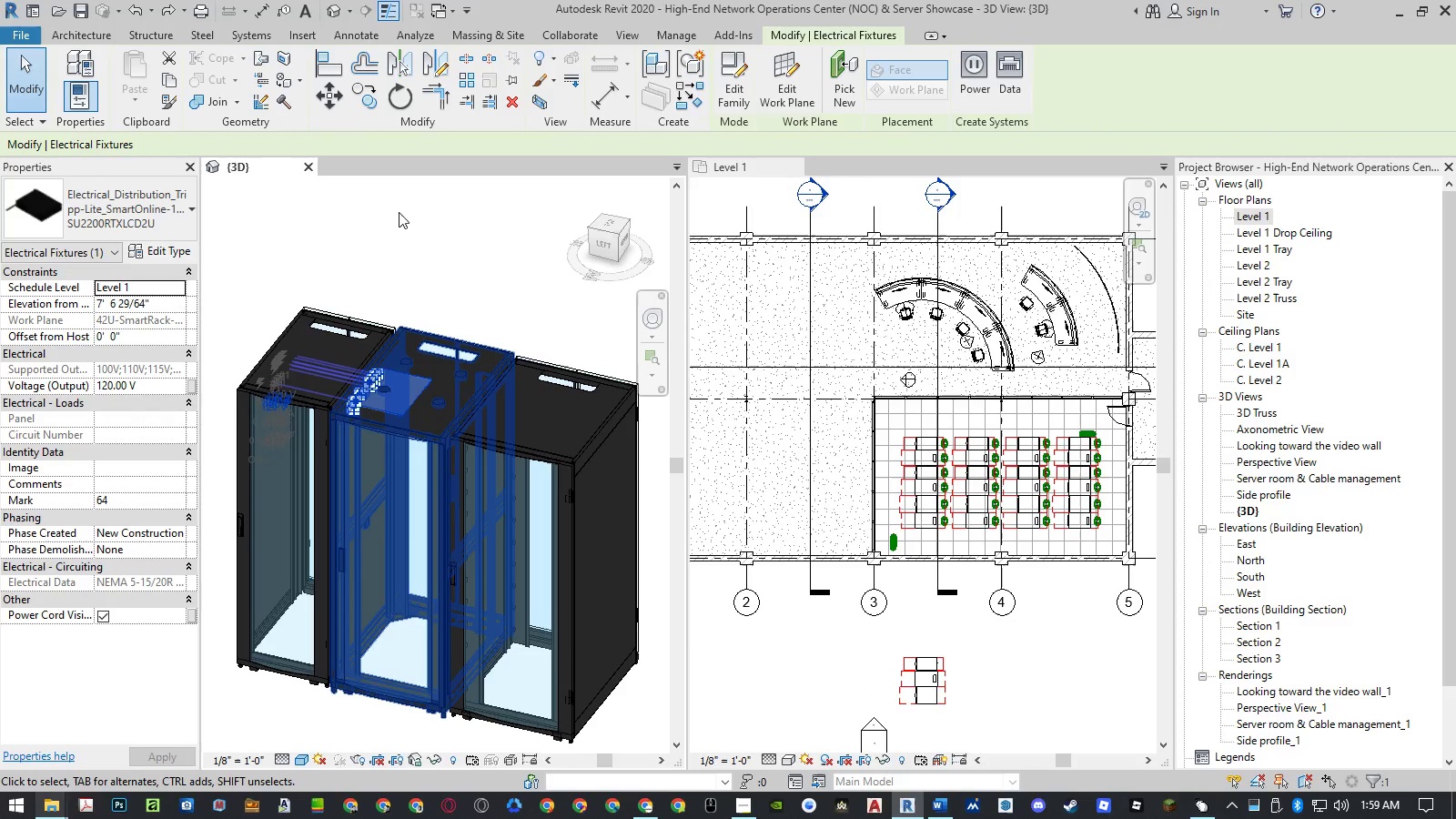 
left_click([100, 35])
 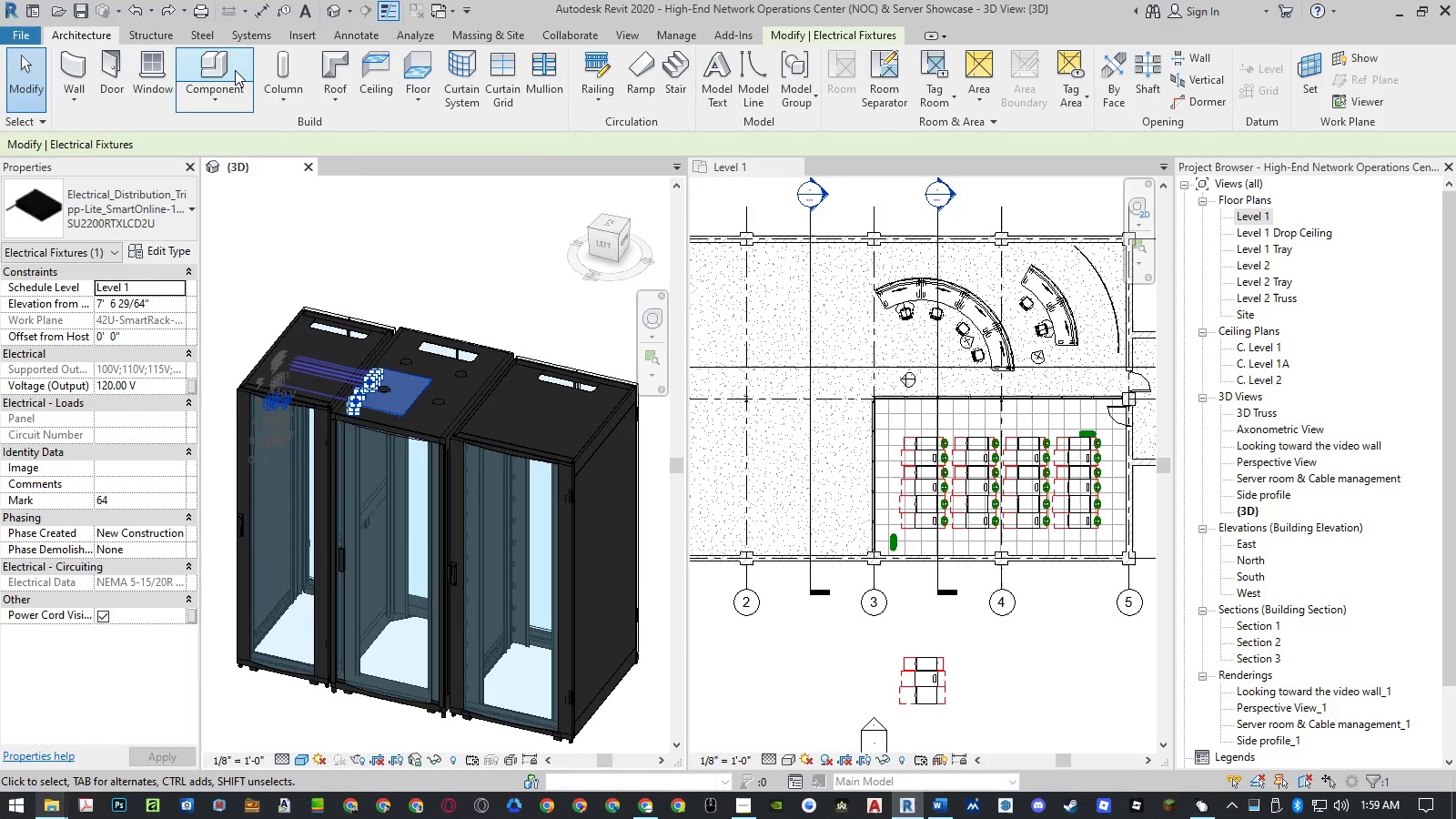 
left_click([235, 70])
 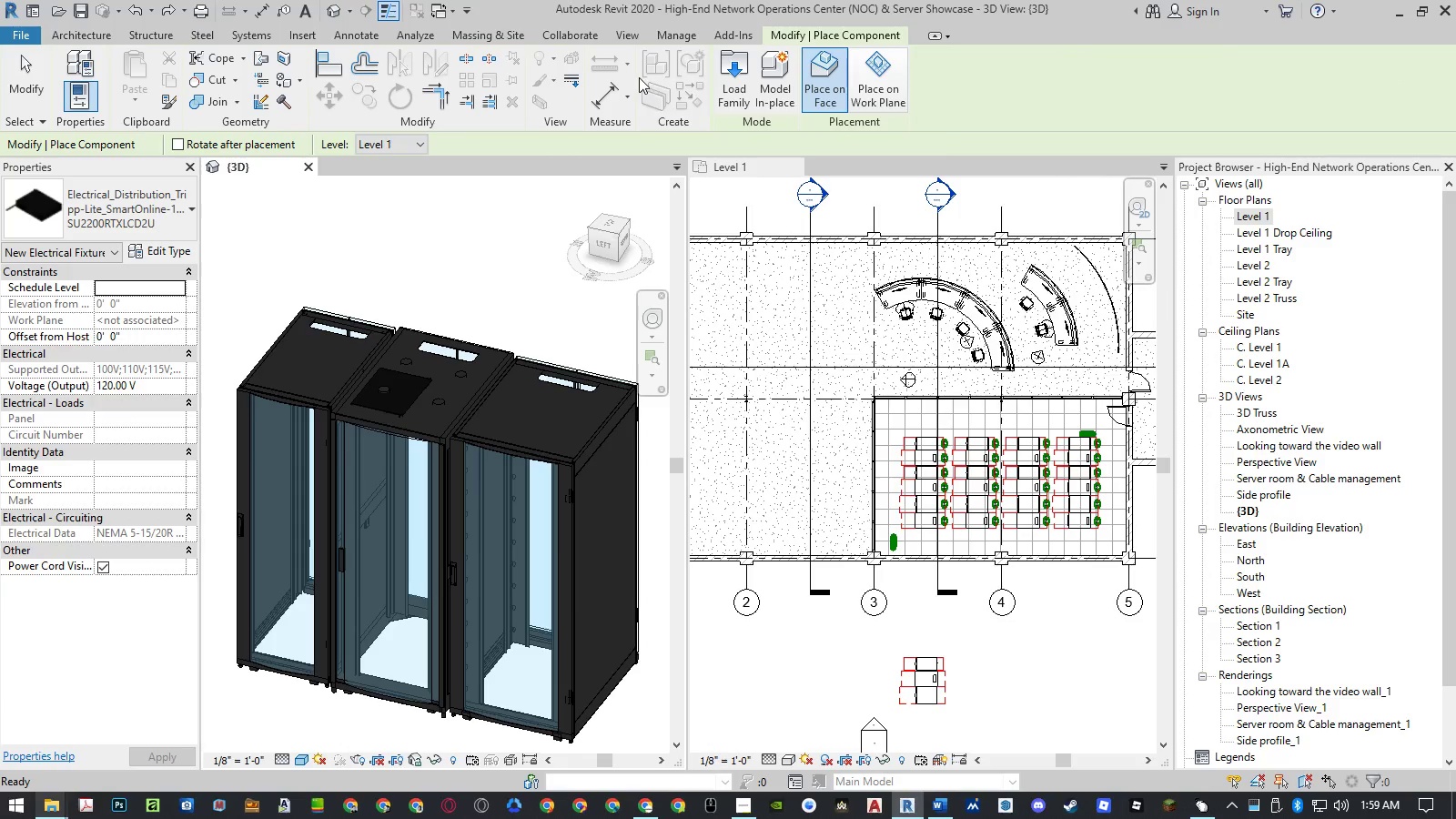 
left_click([727, 80])
 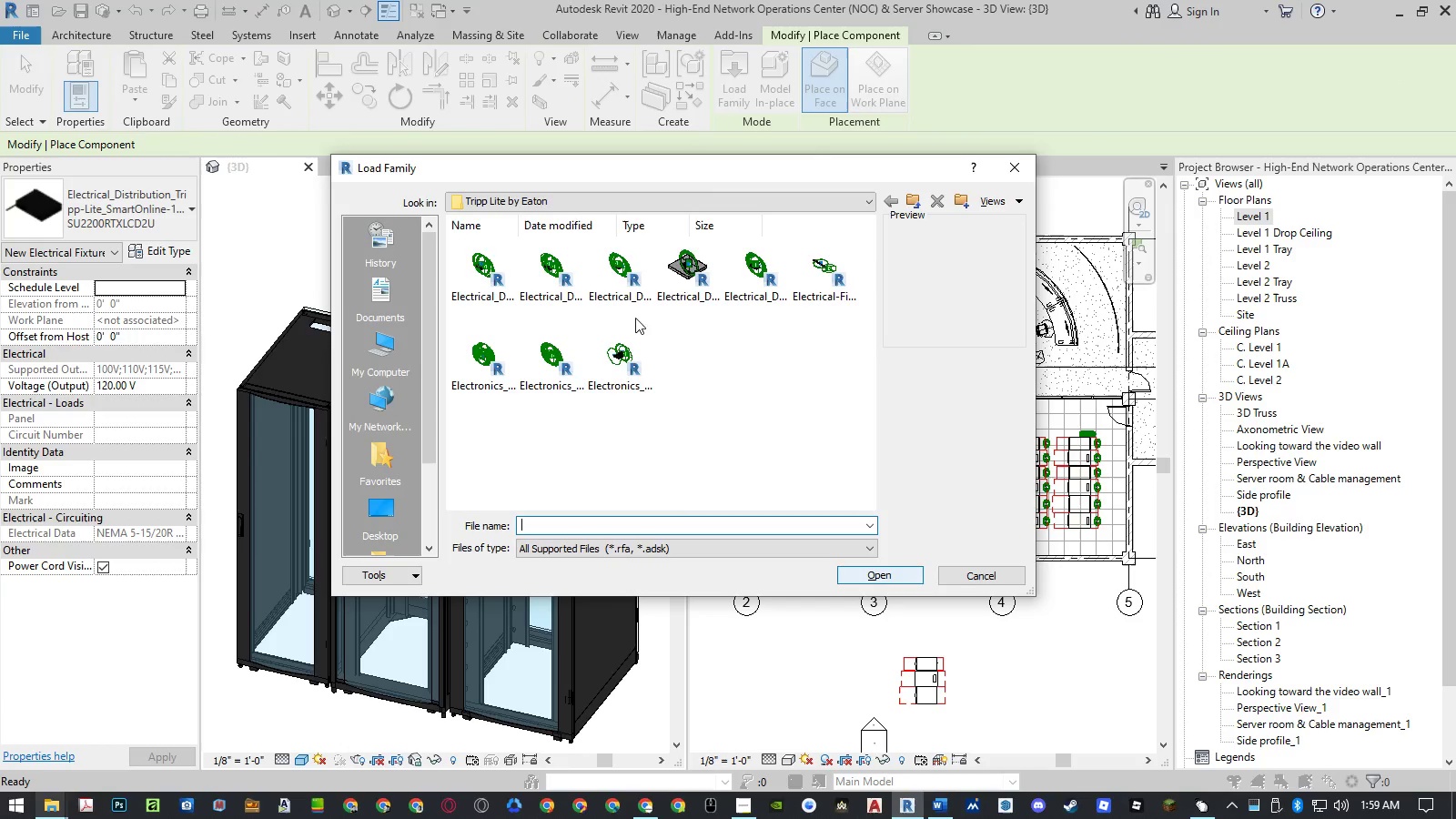 
double_click([559, 273])
 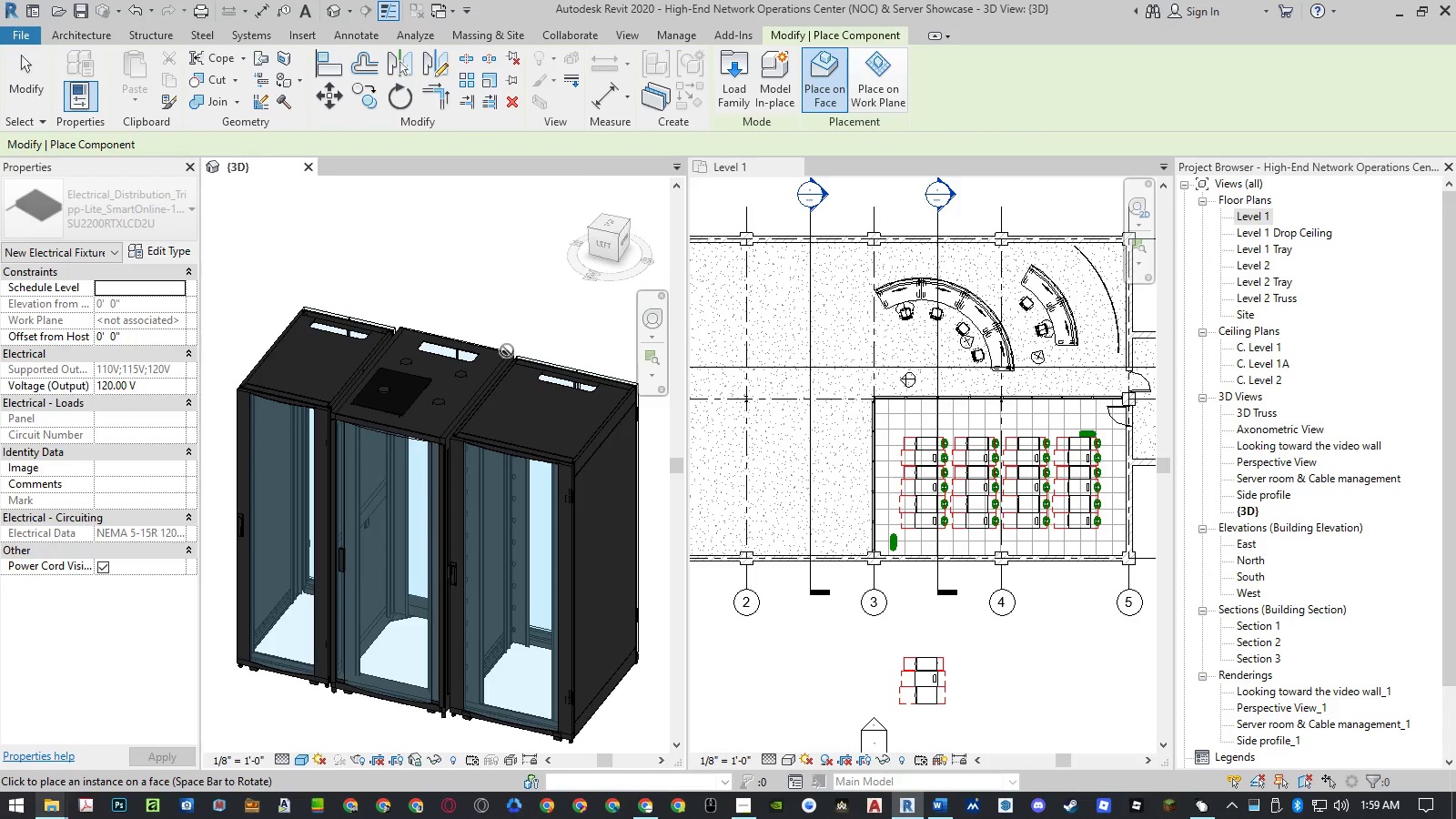 
scroll: coordinate [459, 394], scroll_direction: up, amount: 5.0
 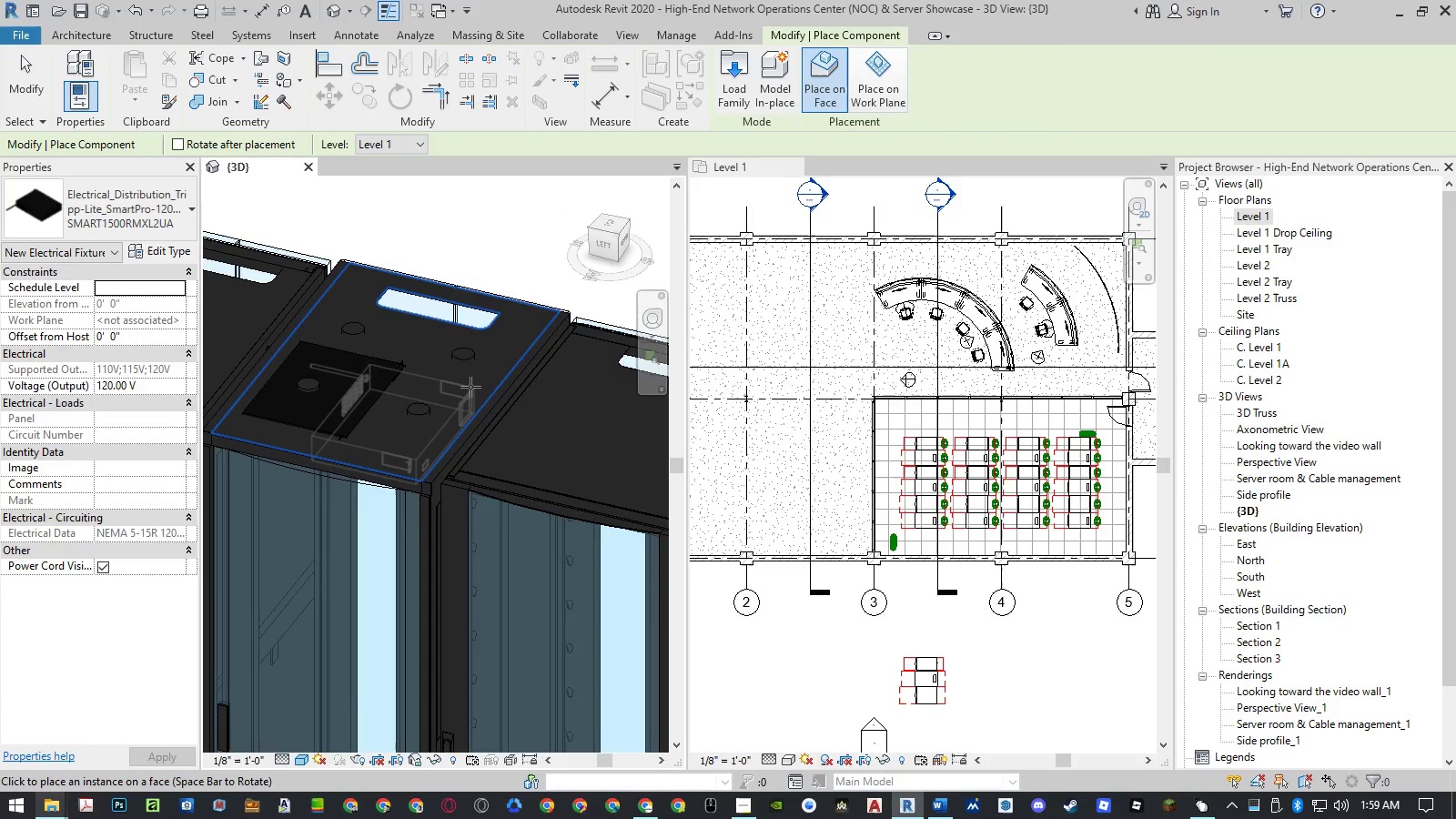 
left_click([471, 387])
 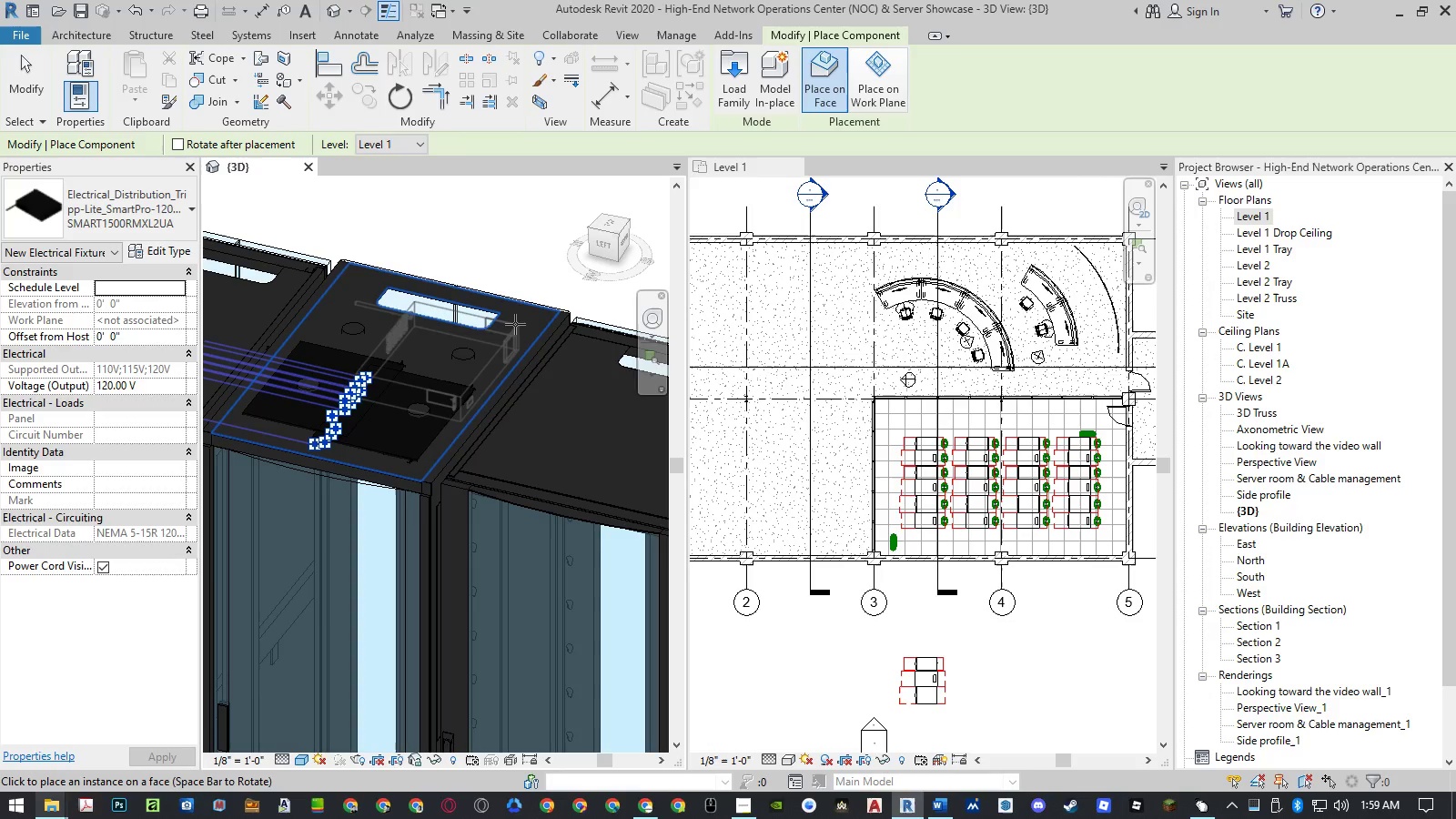 
key(Escape)
 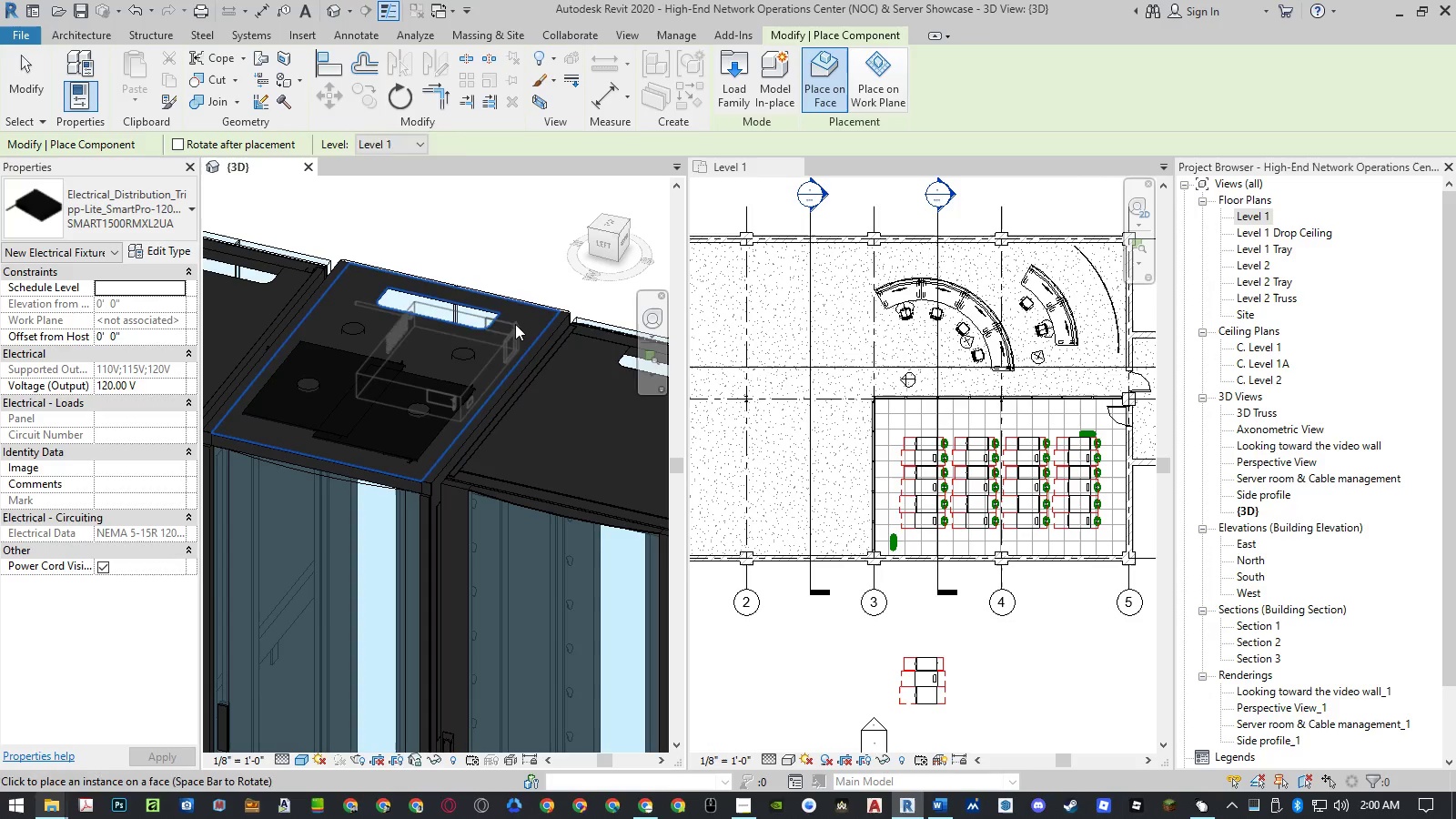 
key(Escape)
 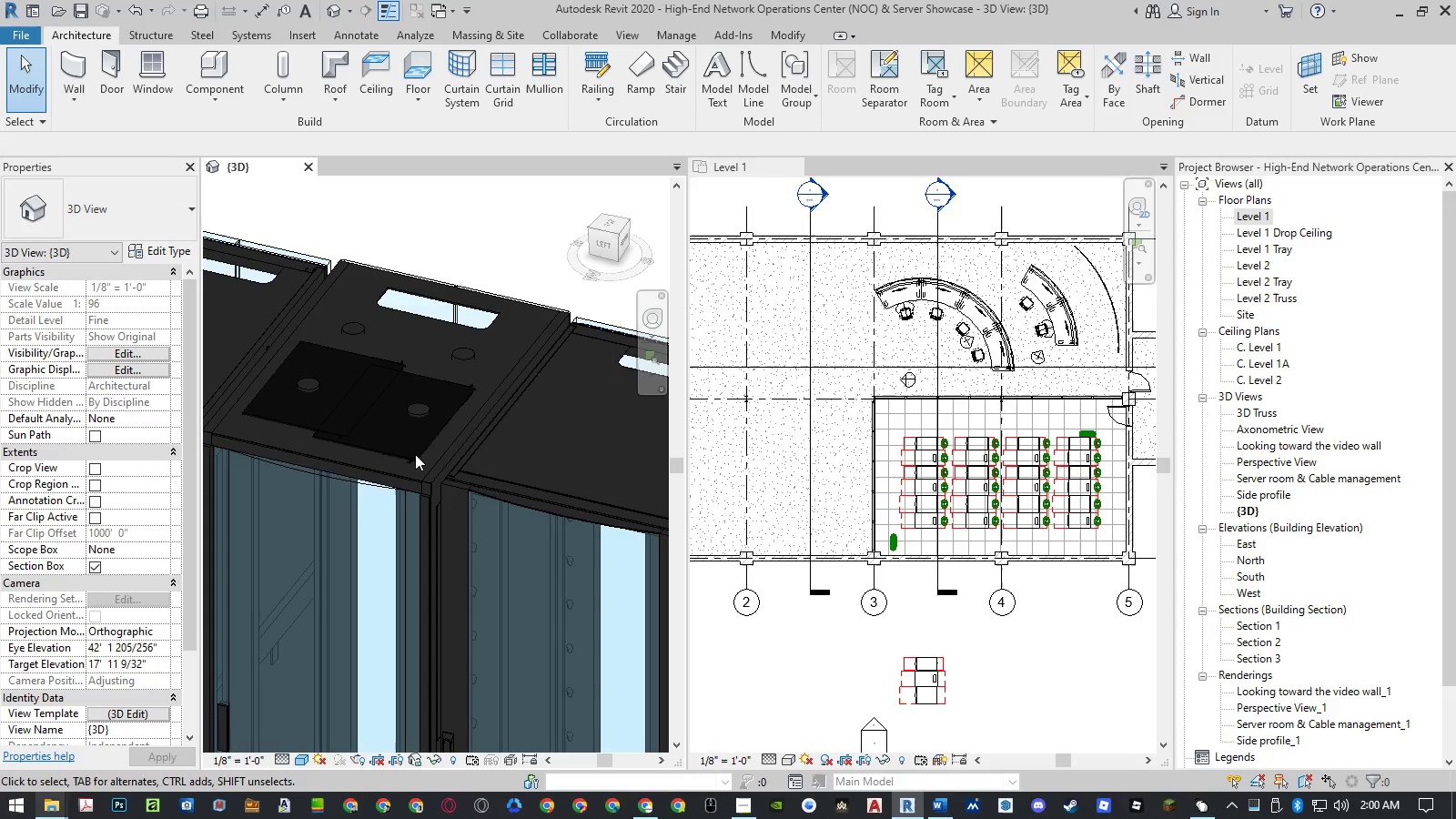 
left_click([415, 455])
 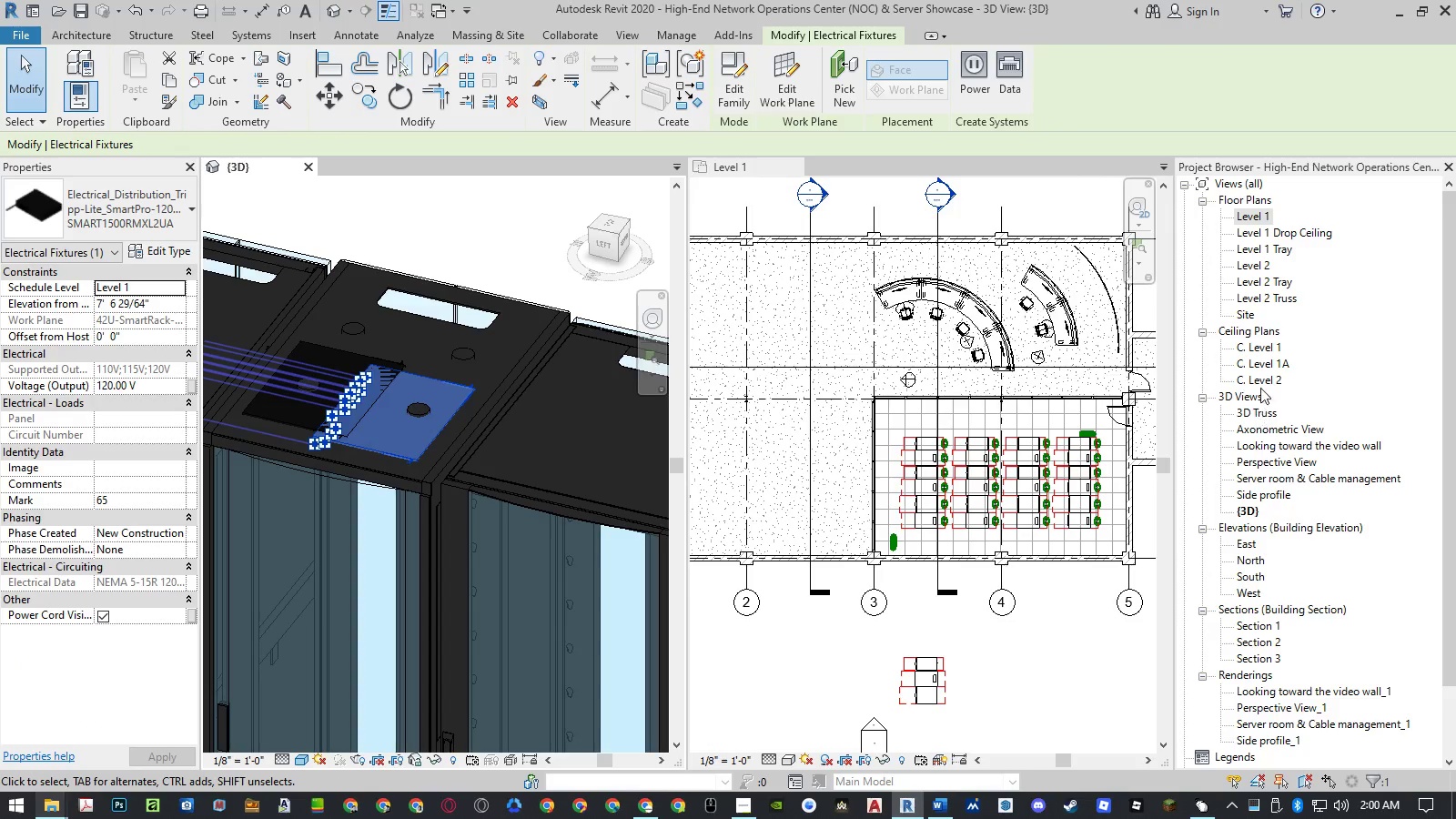 
wait(9.17)
 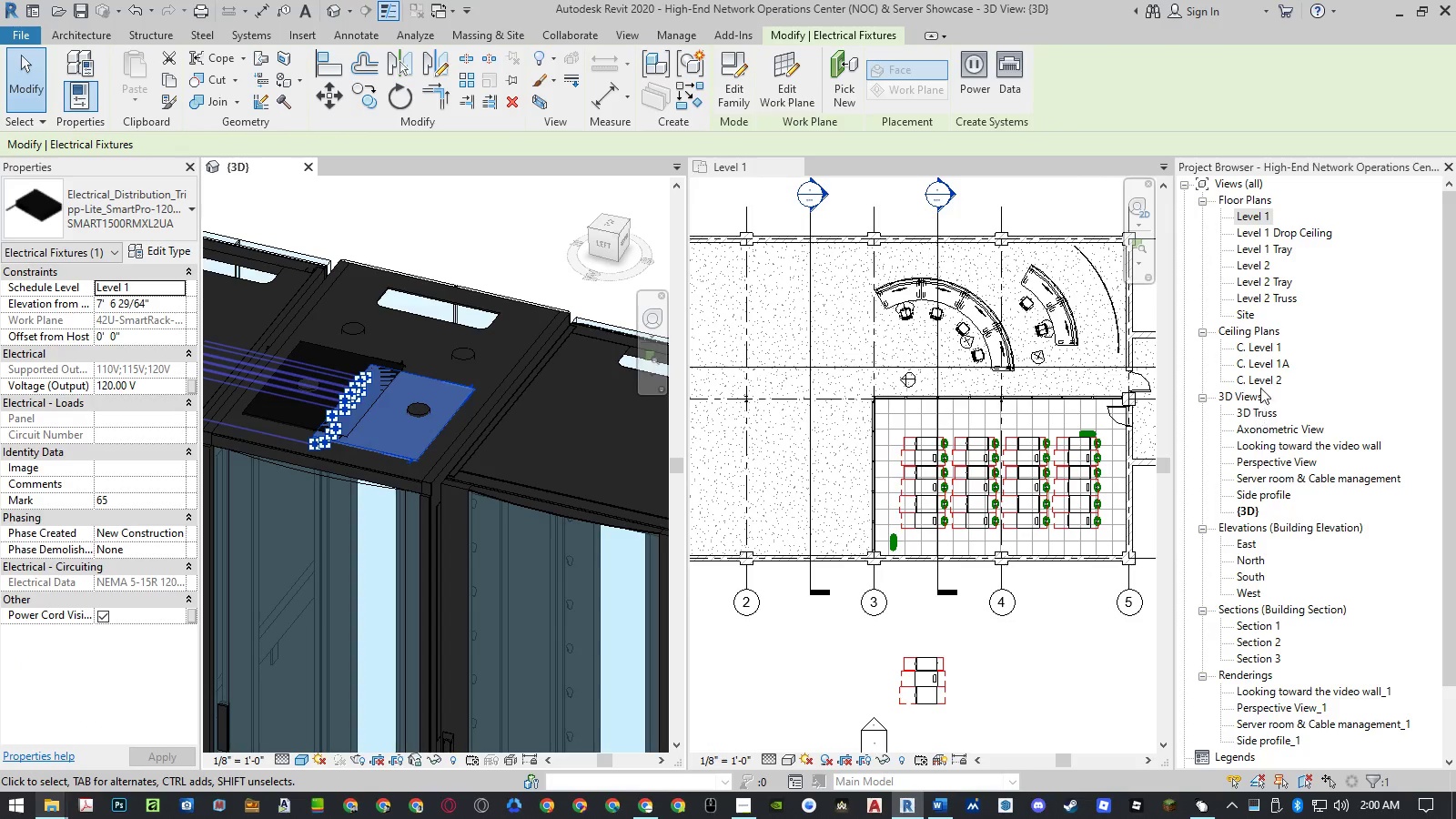 
double_click([1251, 581])
 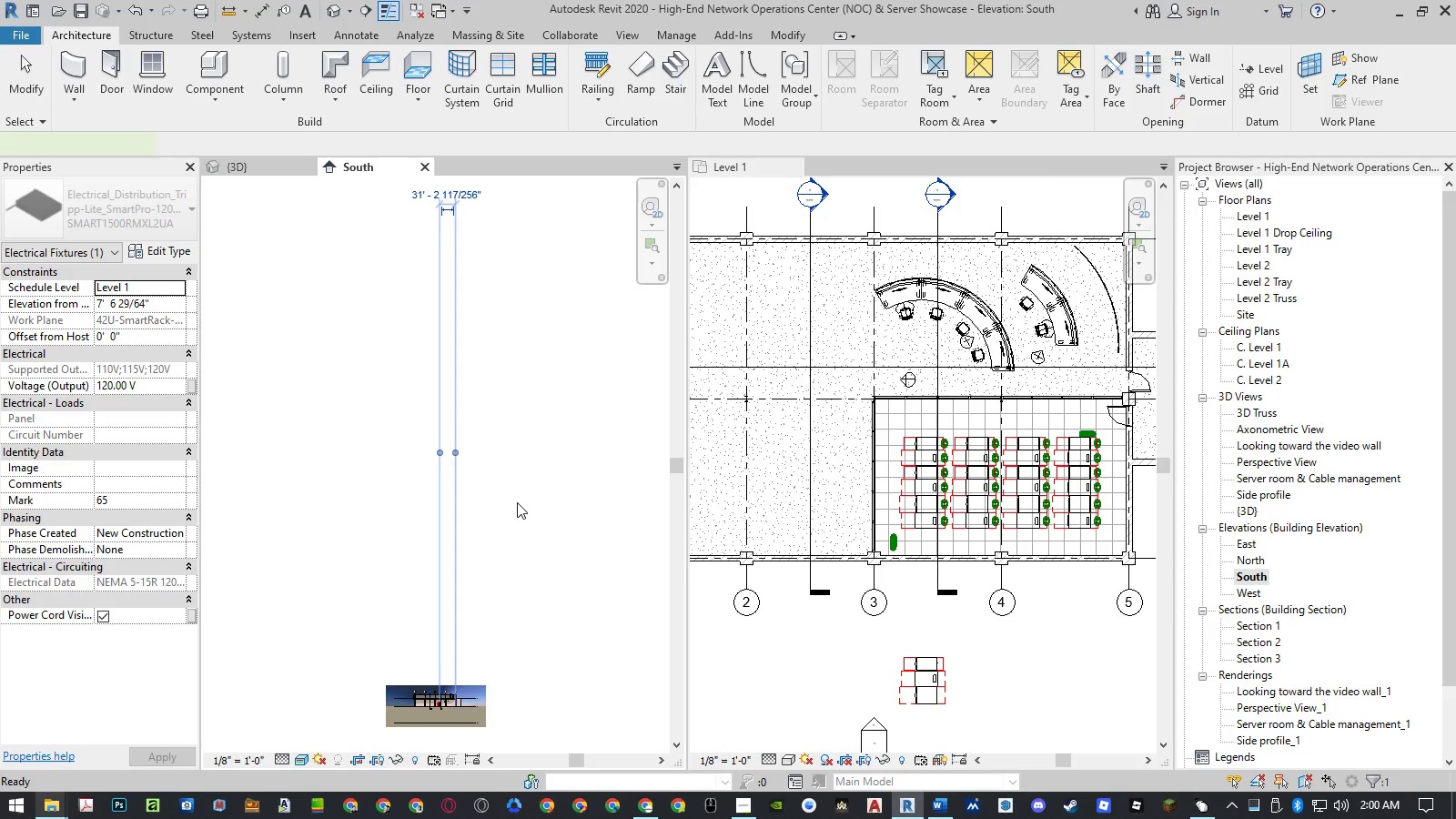 
wait(5.56)
 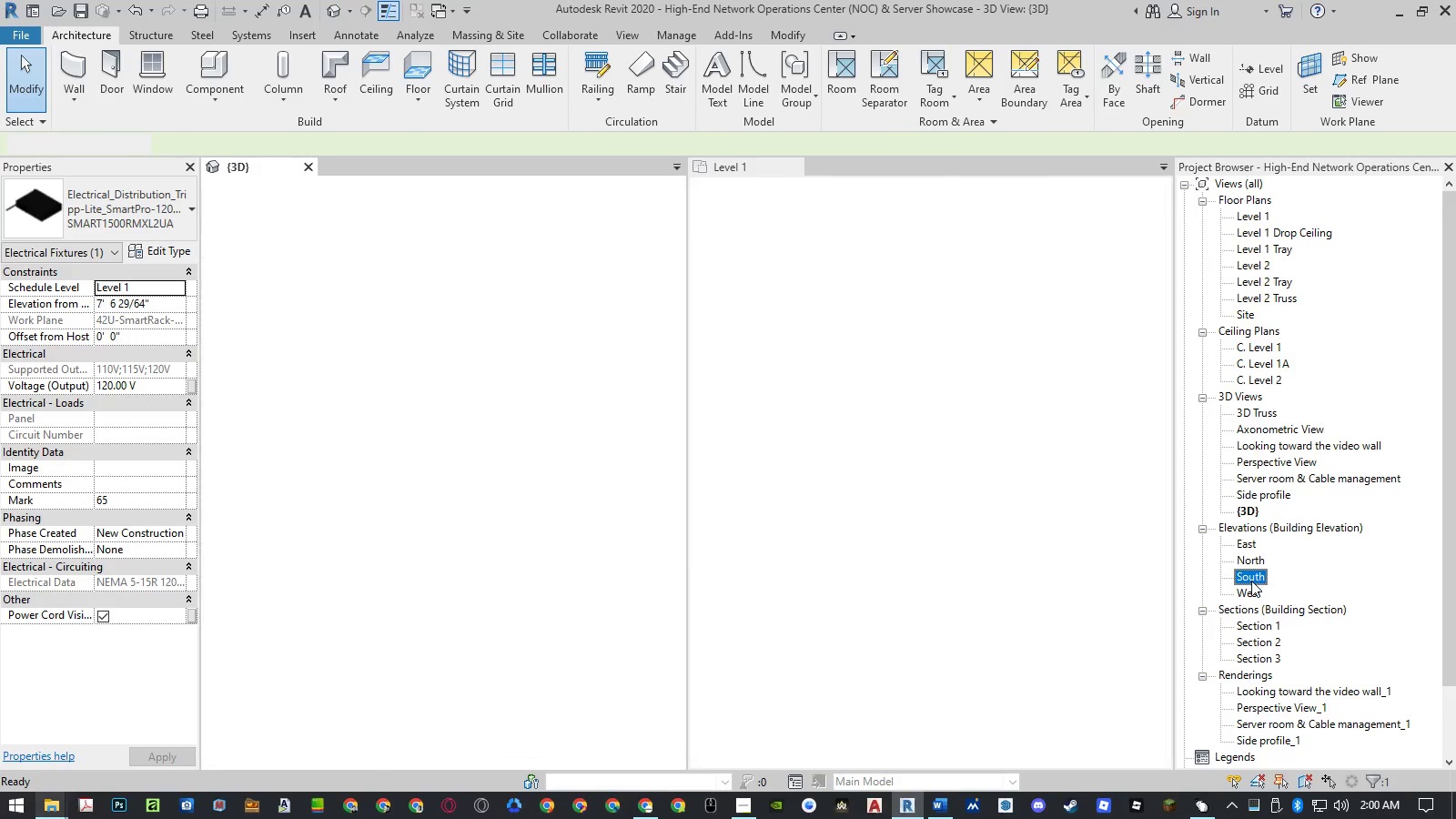 
left_click([525, 678])
 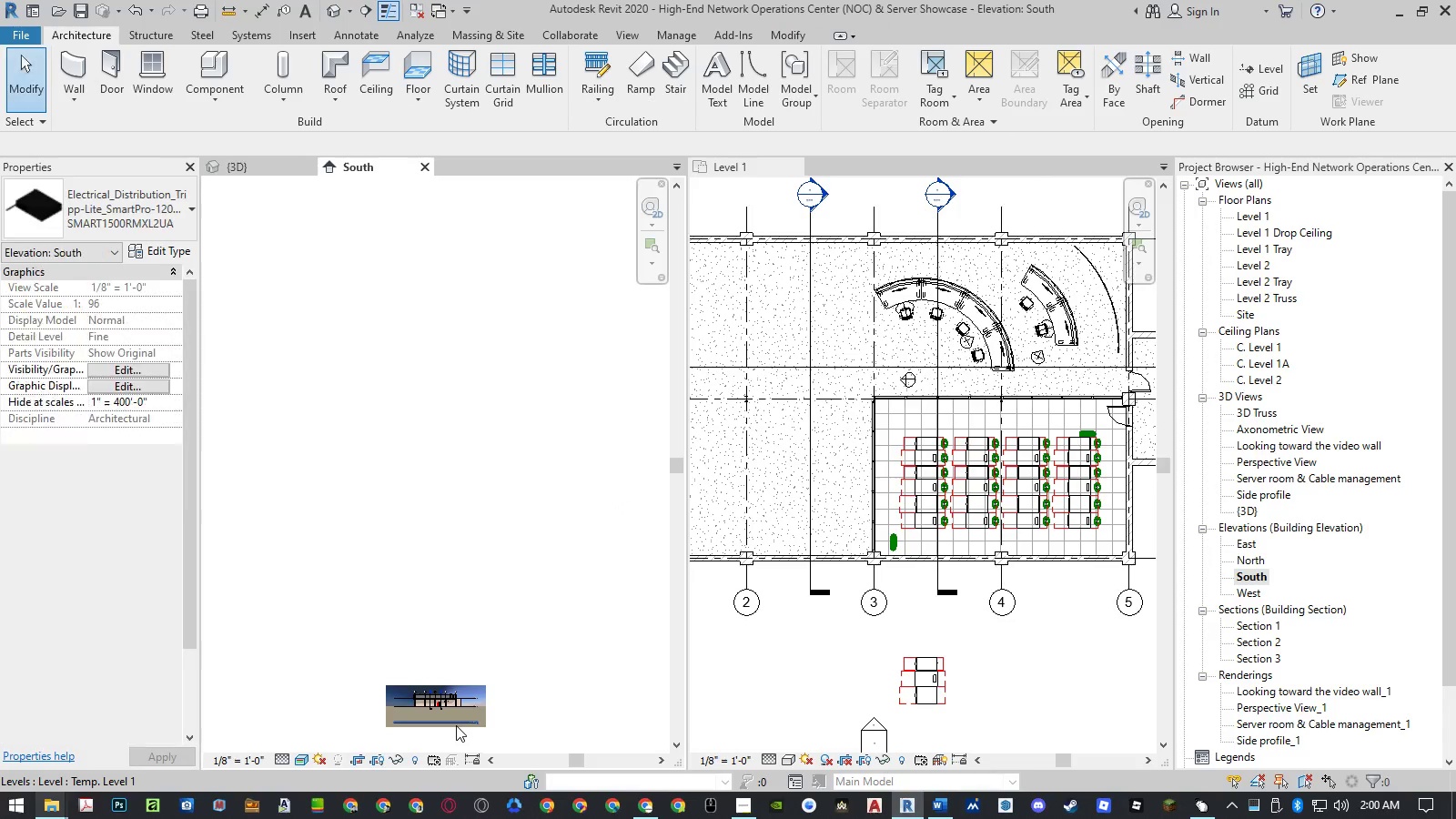 
scroll: coordinate [453, 695], scroll_direction: up, amount: 23.0
 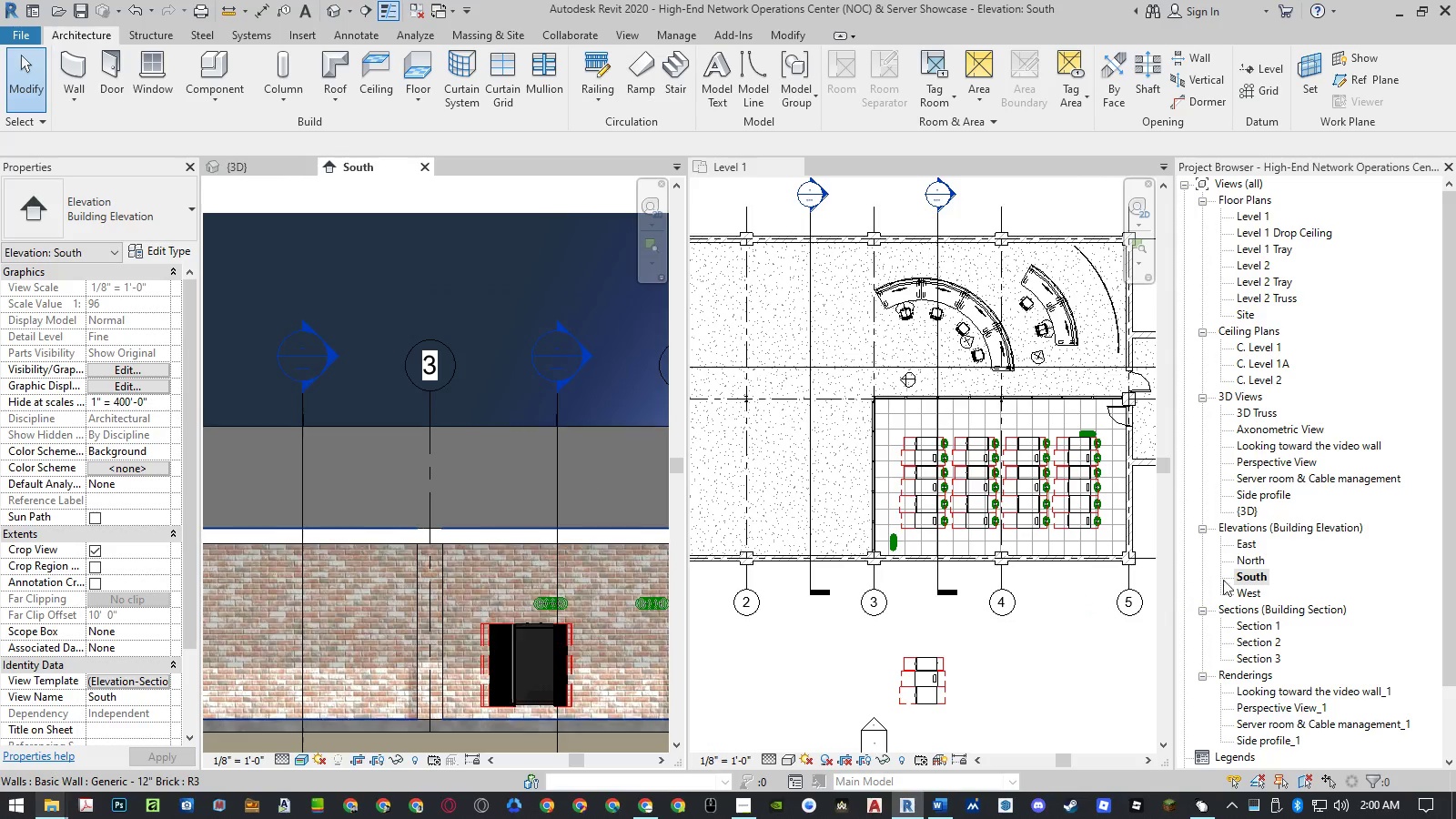 
double_click([1240, 592])
 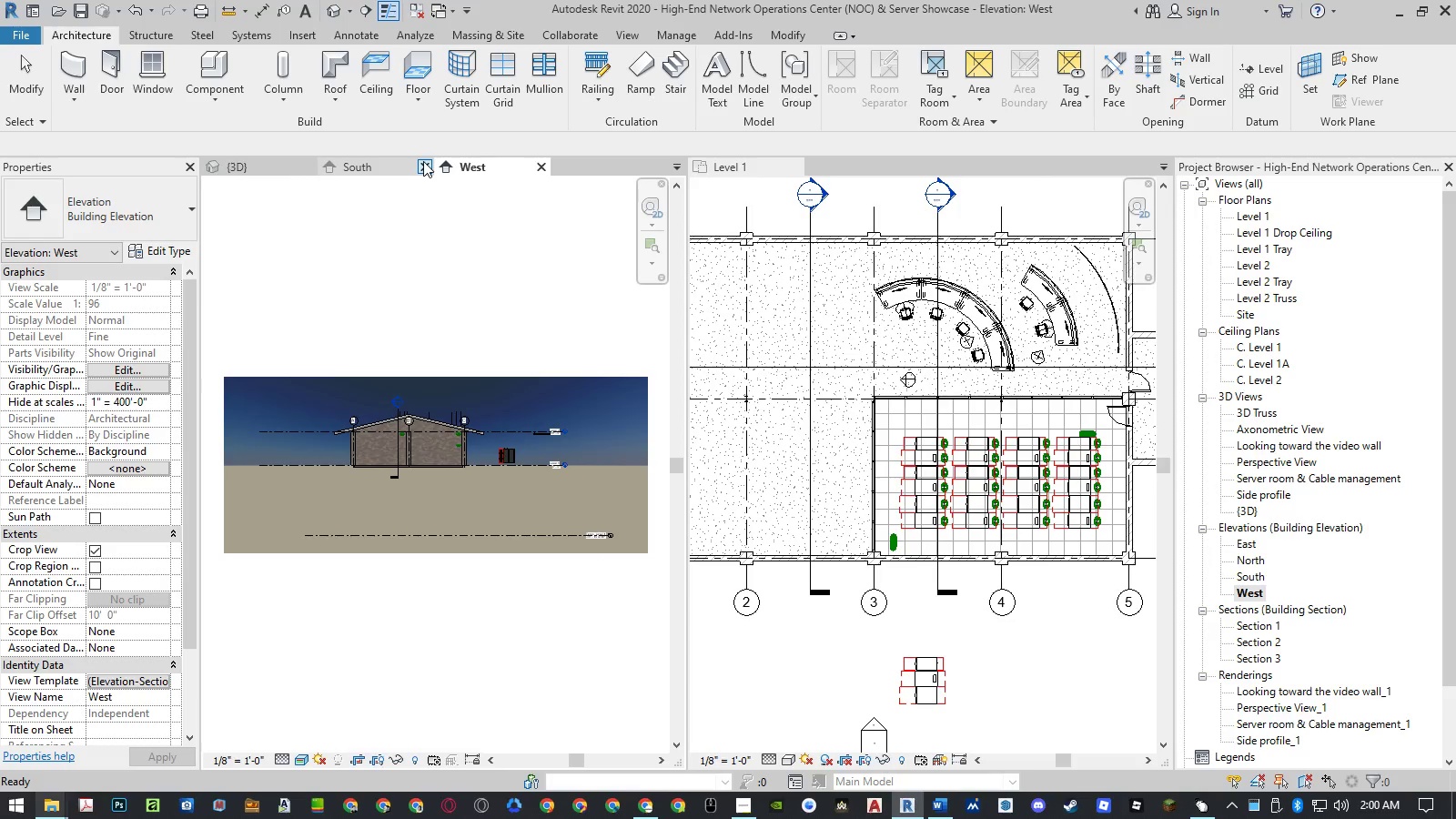 
left_click([423, 161])
 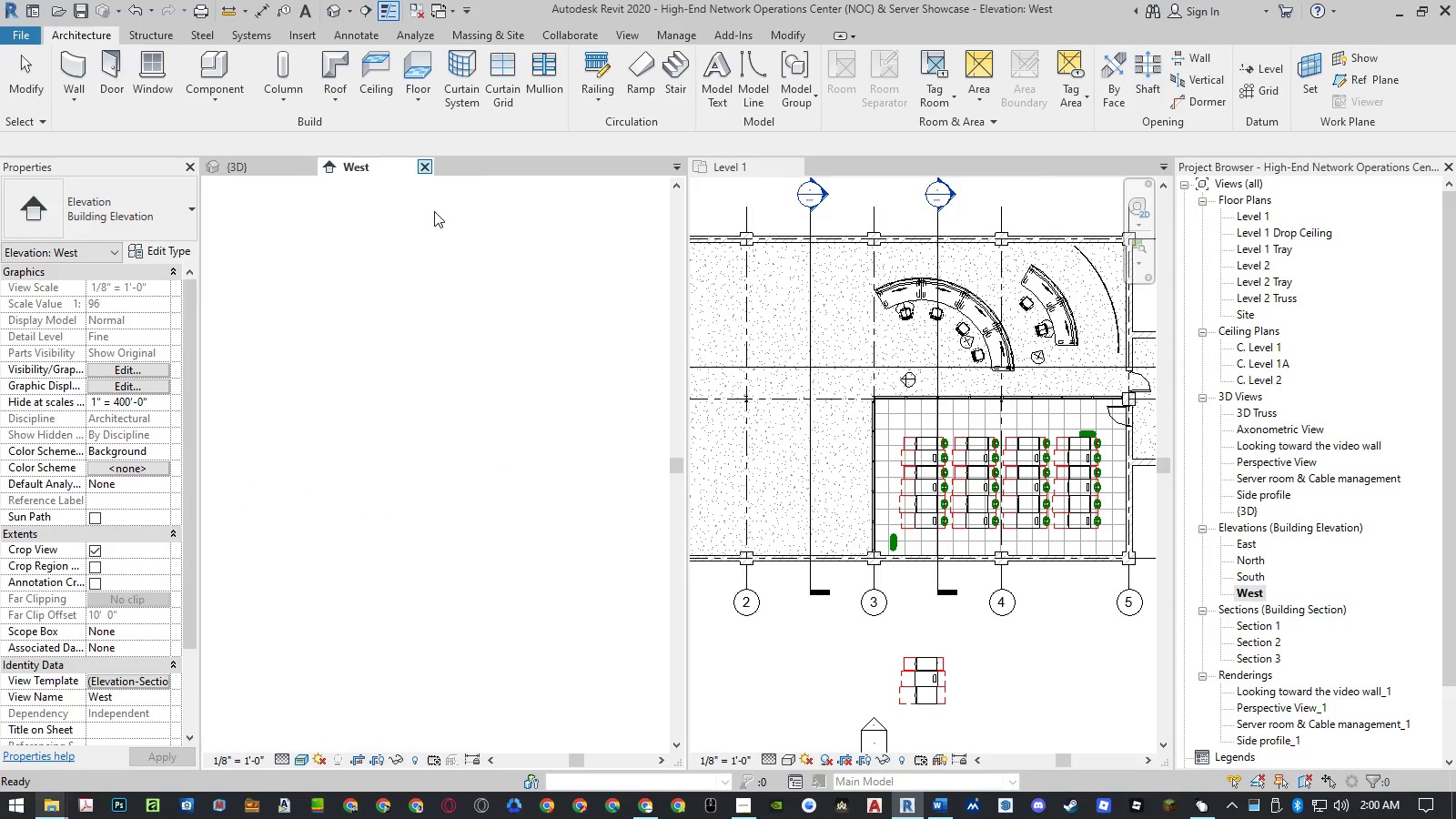 
mouse_move([441, 257])
 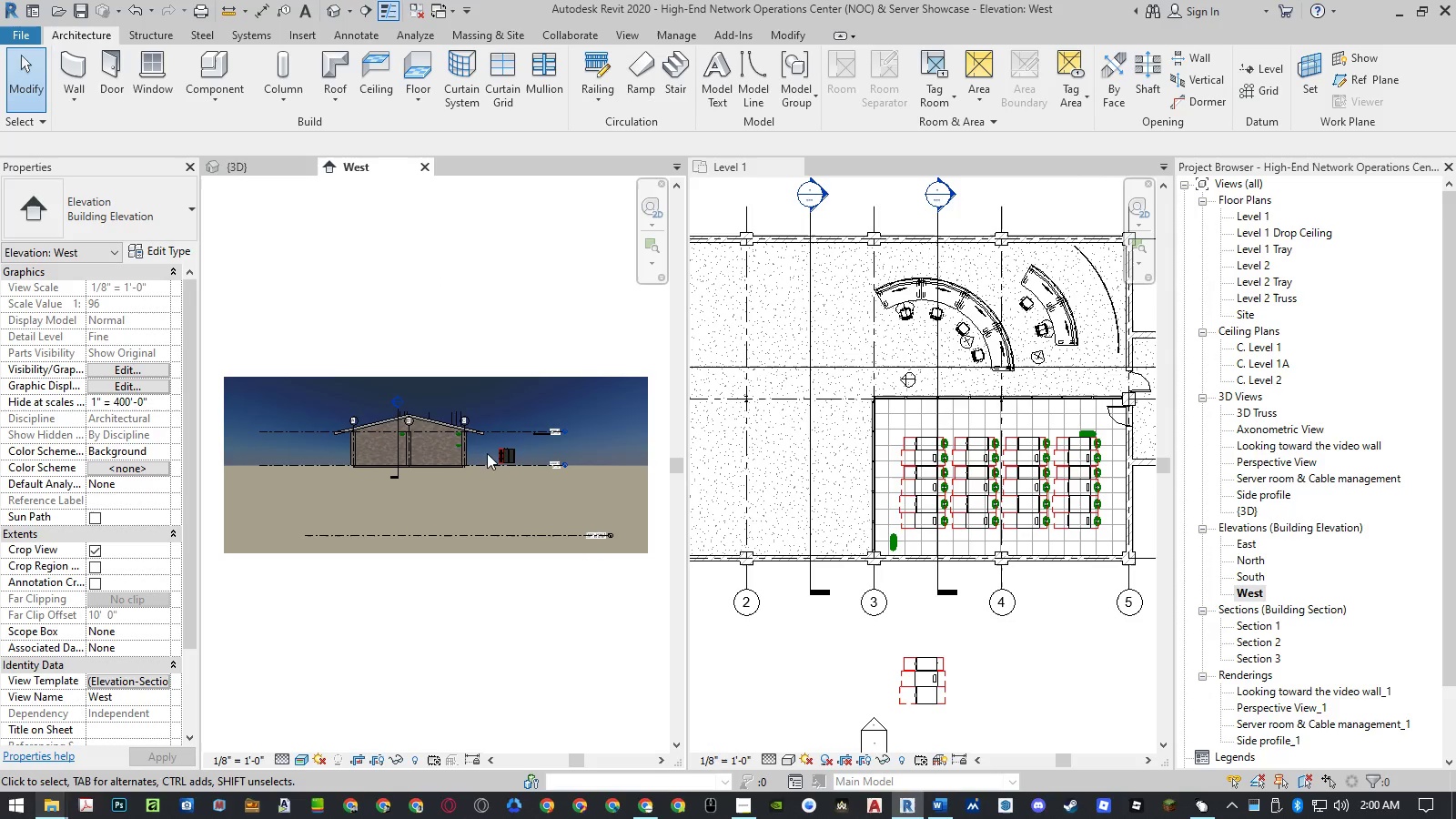 
scroll: coordinate [504, 451], scroll_direction: up, amount: 5.0
 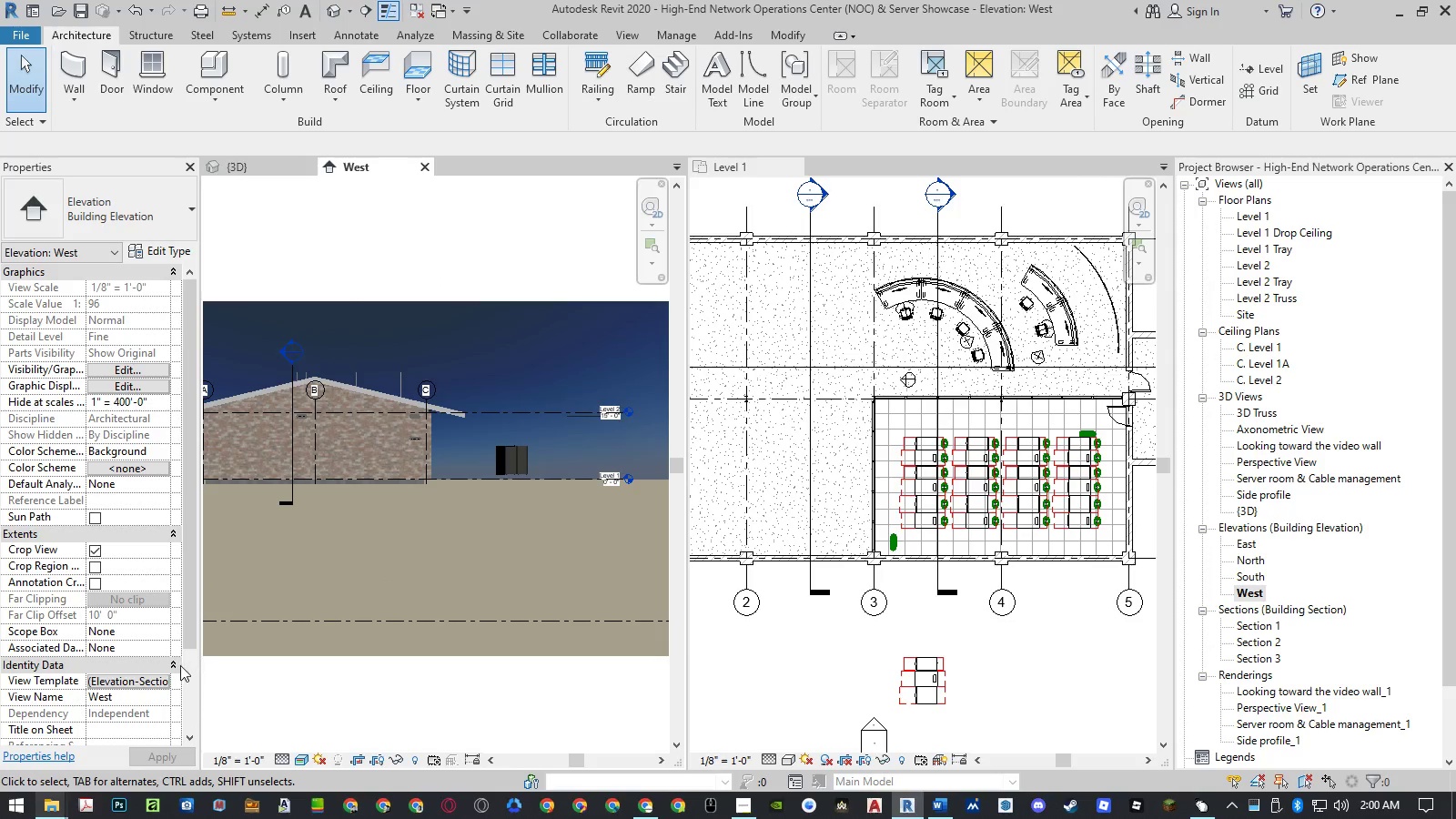 
left_click([159, 681])
 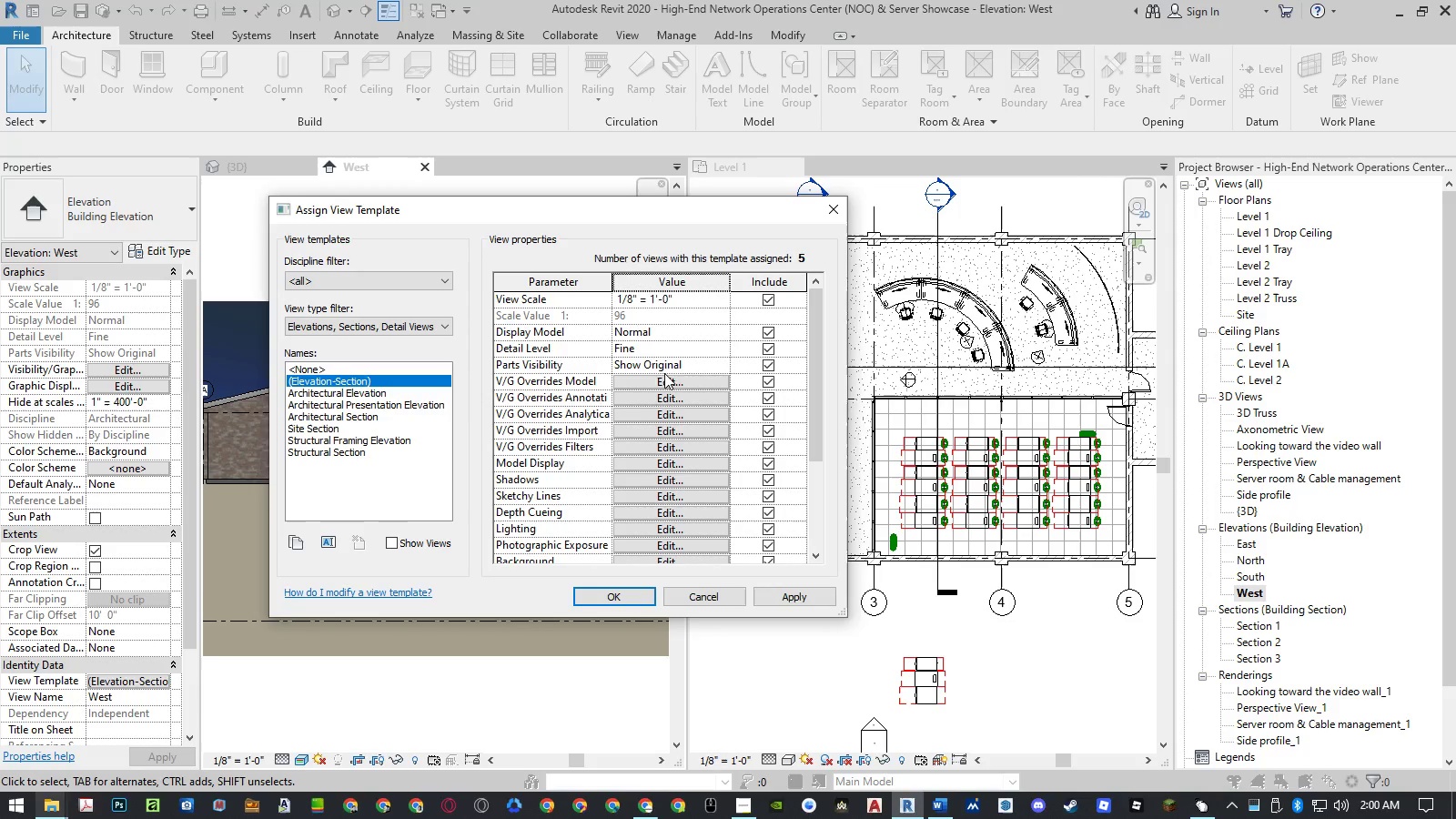 
left_click([649, 462])
 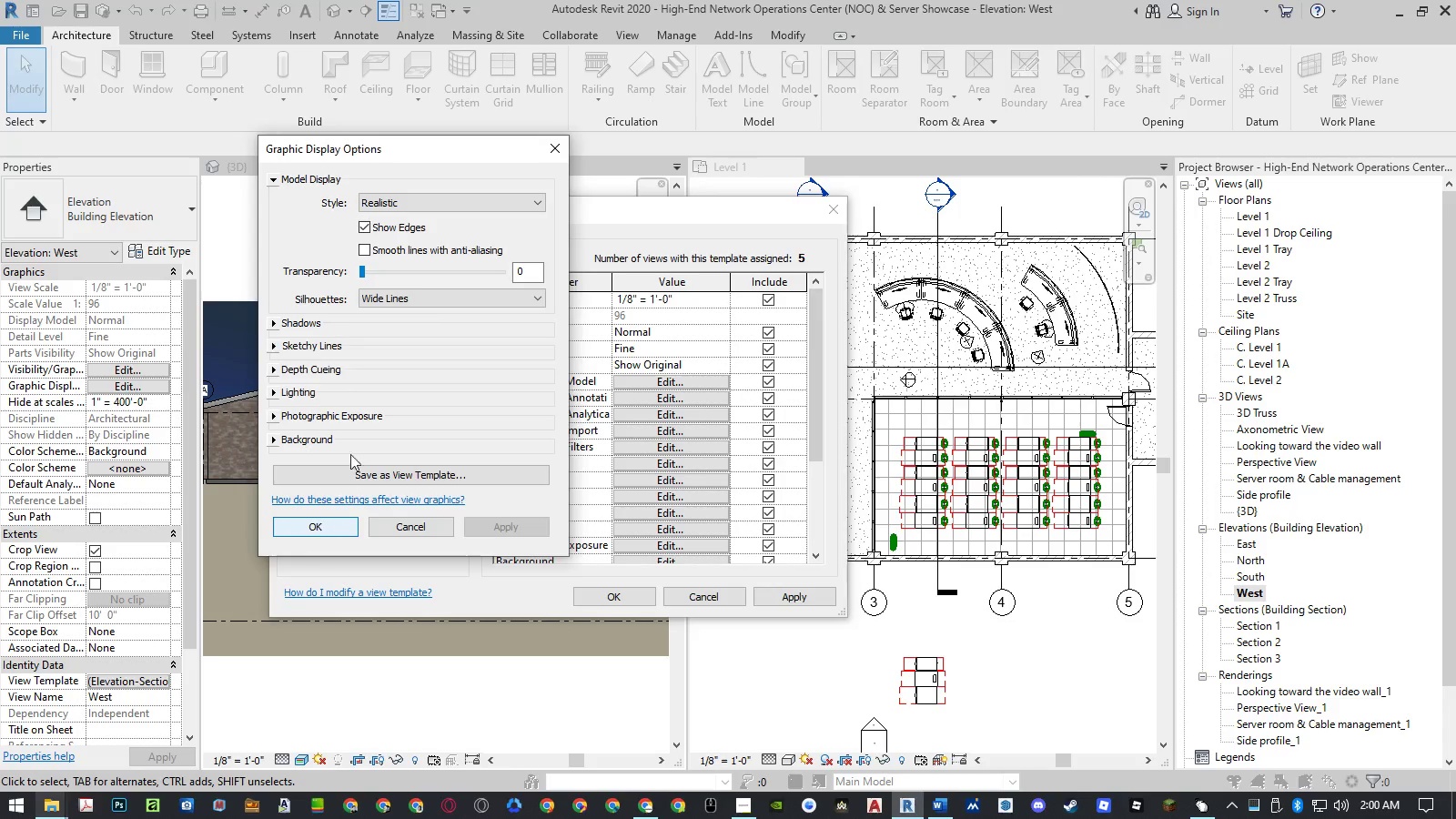 
left_click([424, 205])
 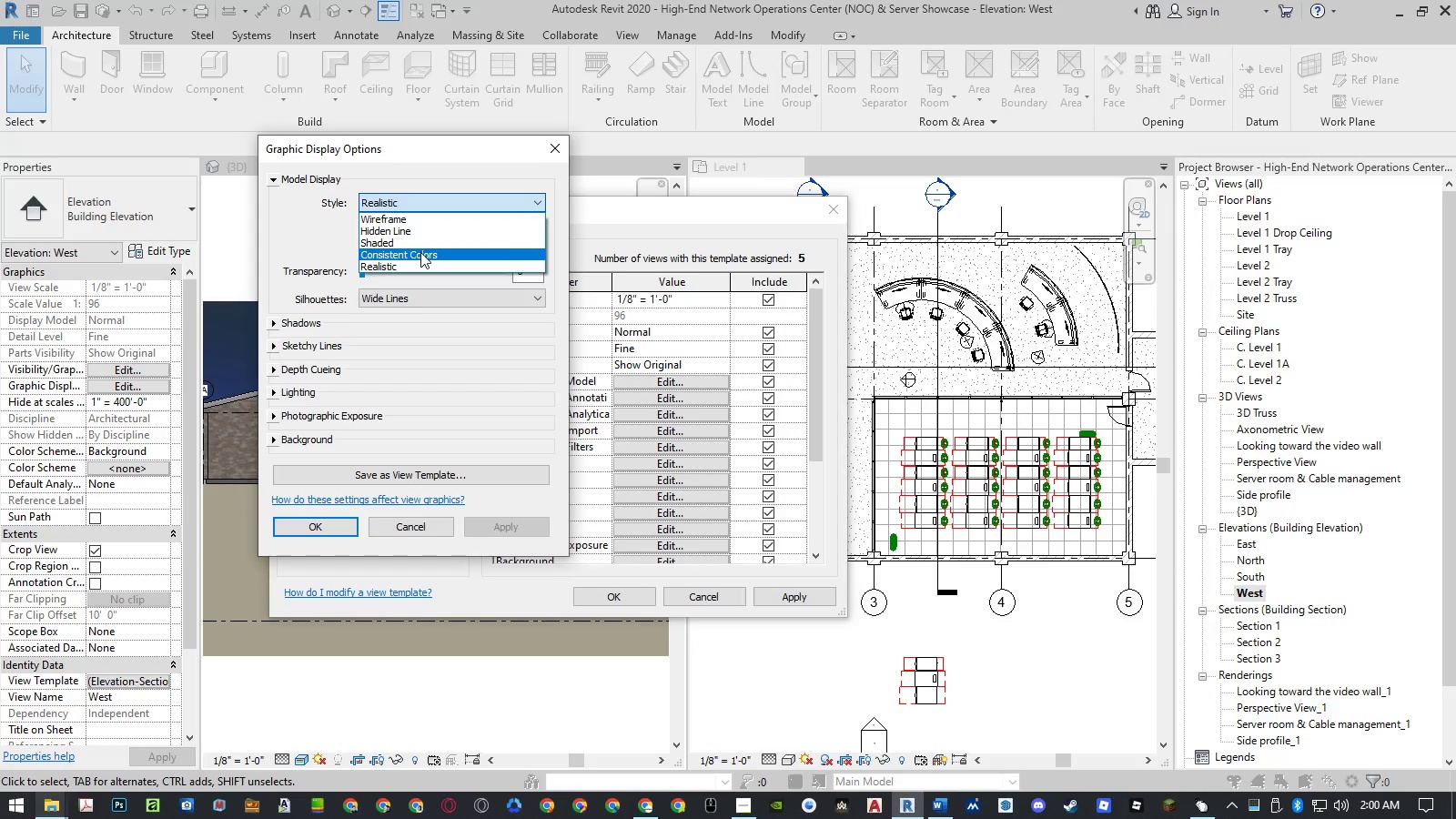 
left_click([420, 252])
 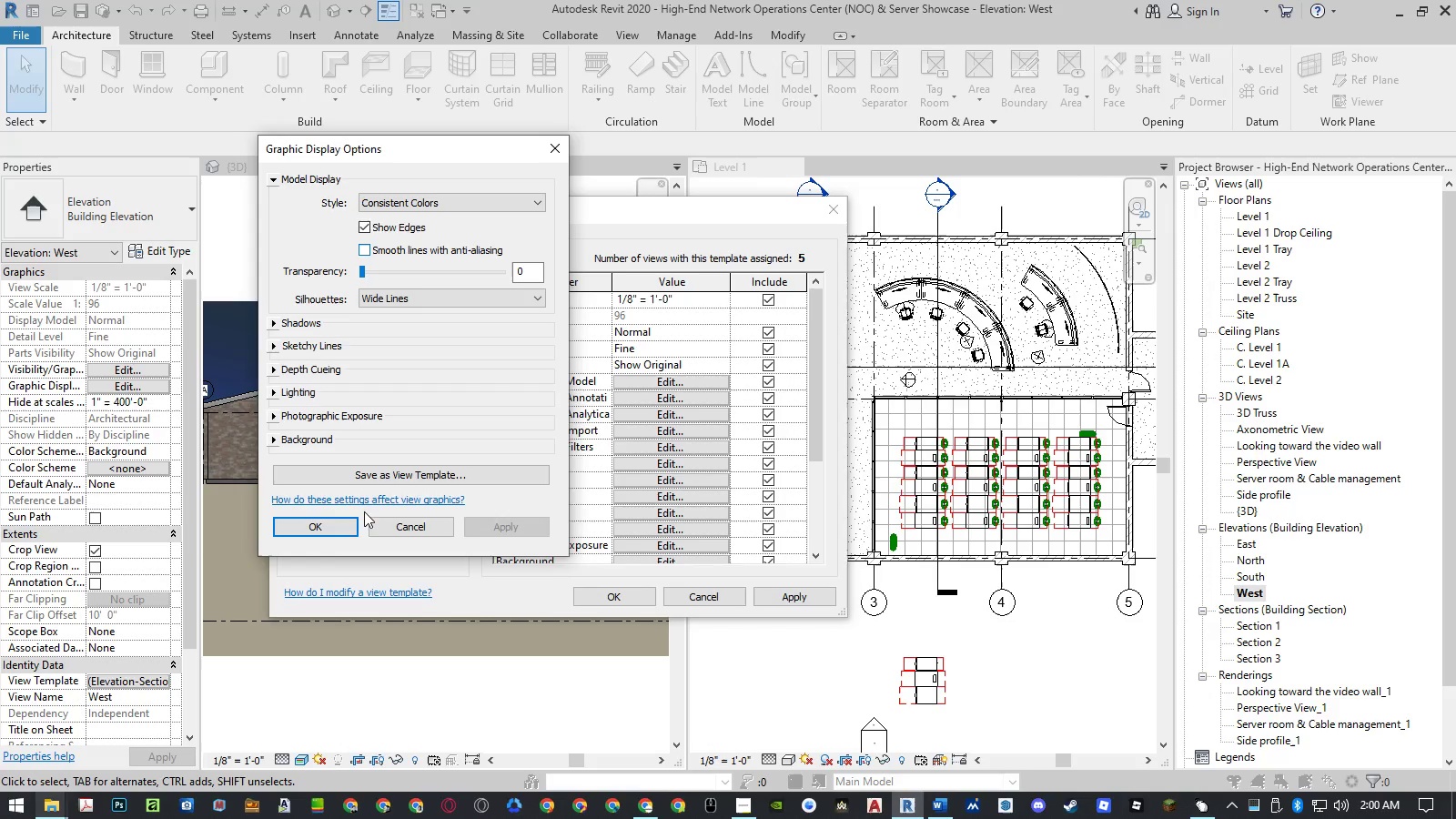 
left_click([343, 523])
 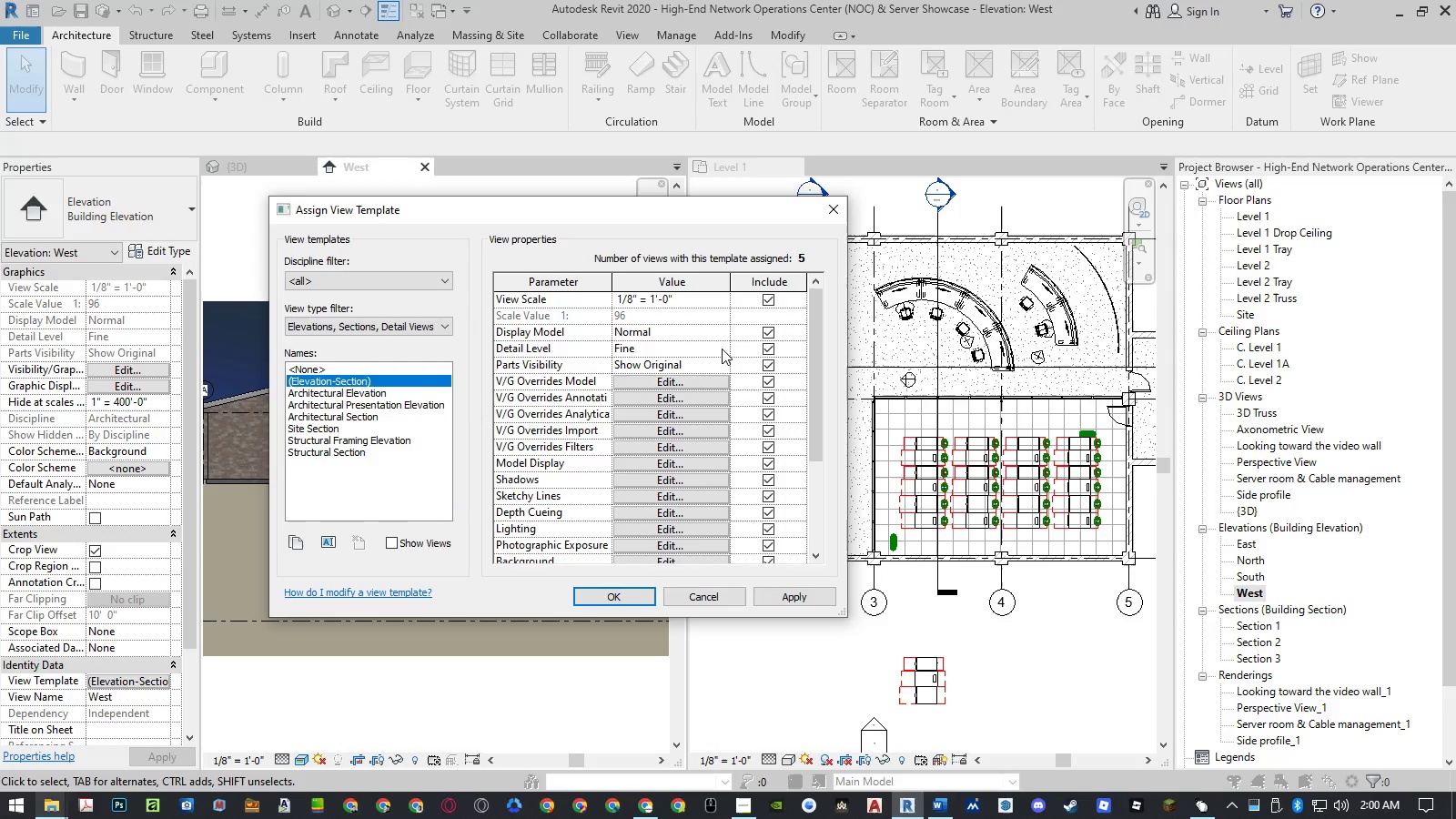 
left_click([723, 349])
 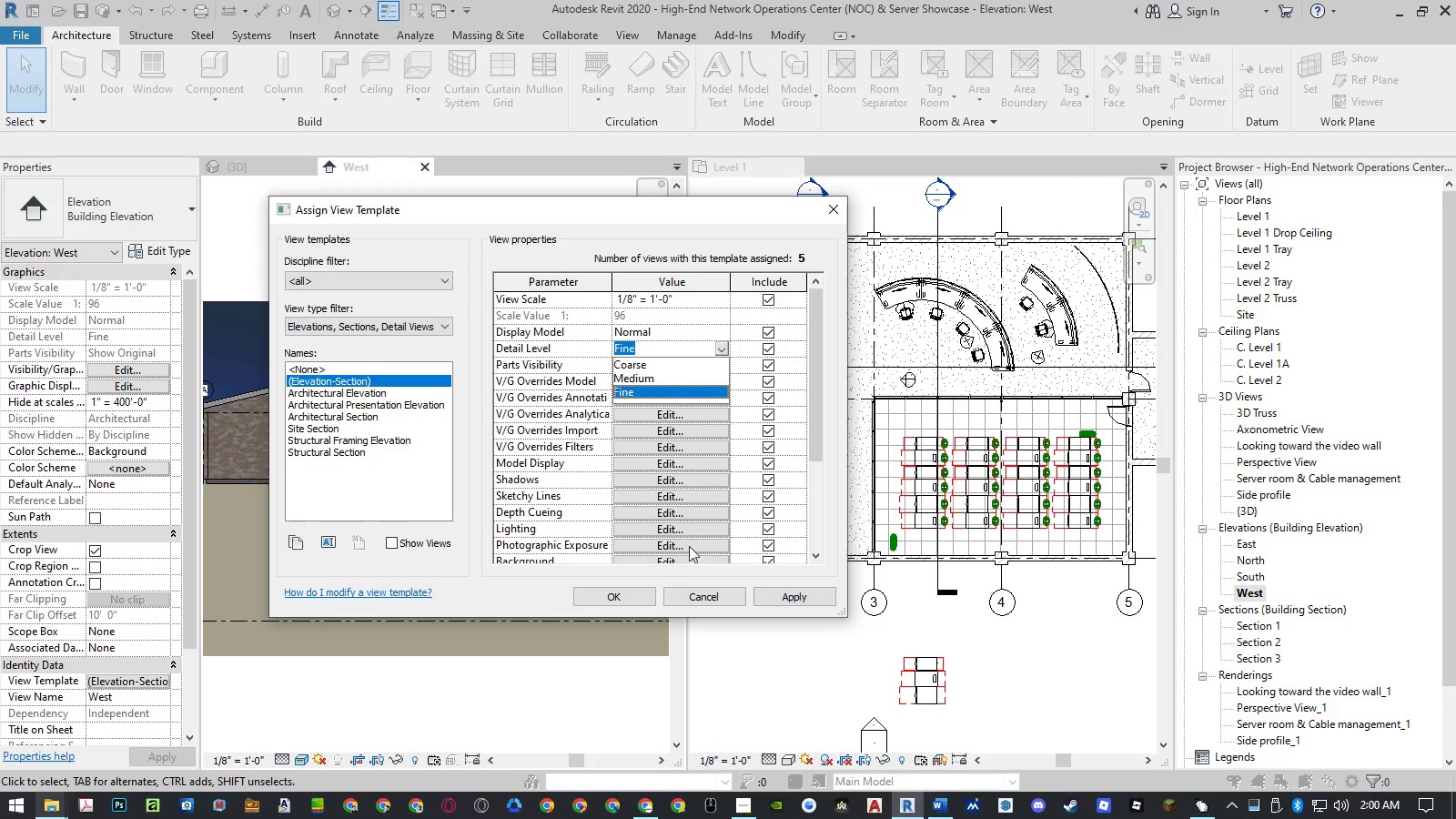 
left_click([638, 599])
 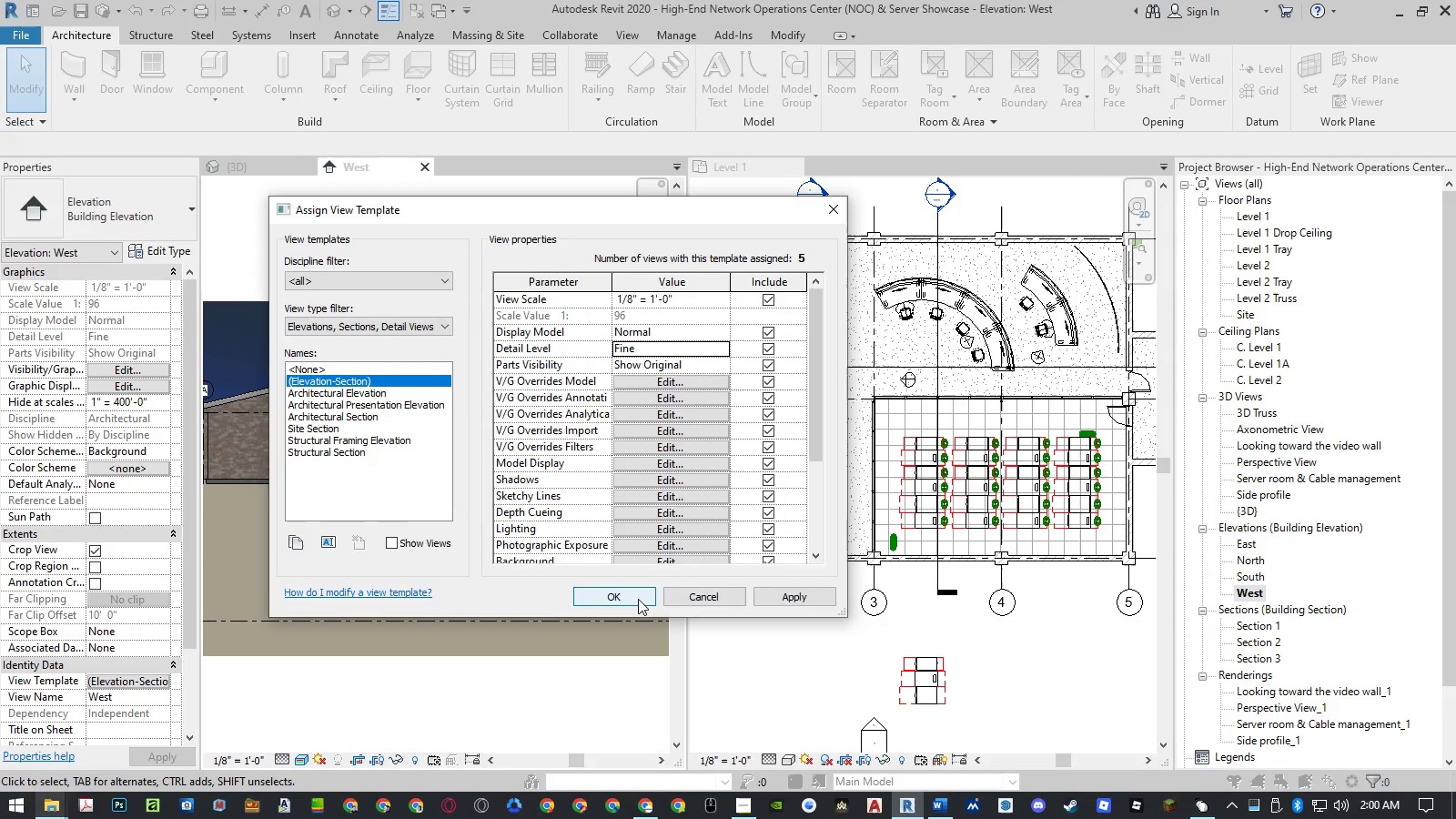 
left_click([638, 599])
 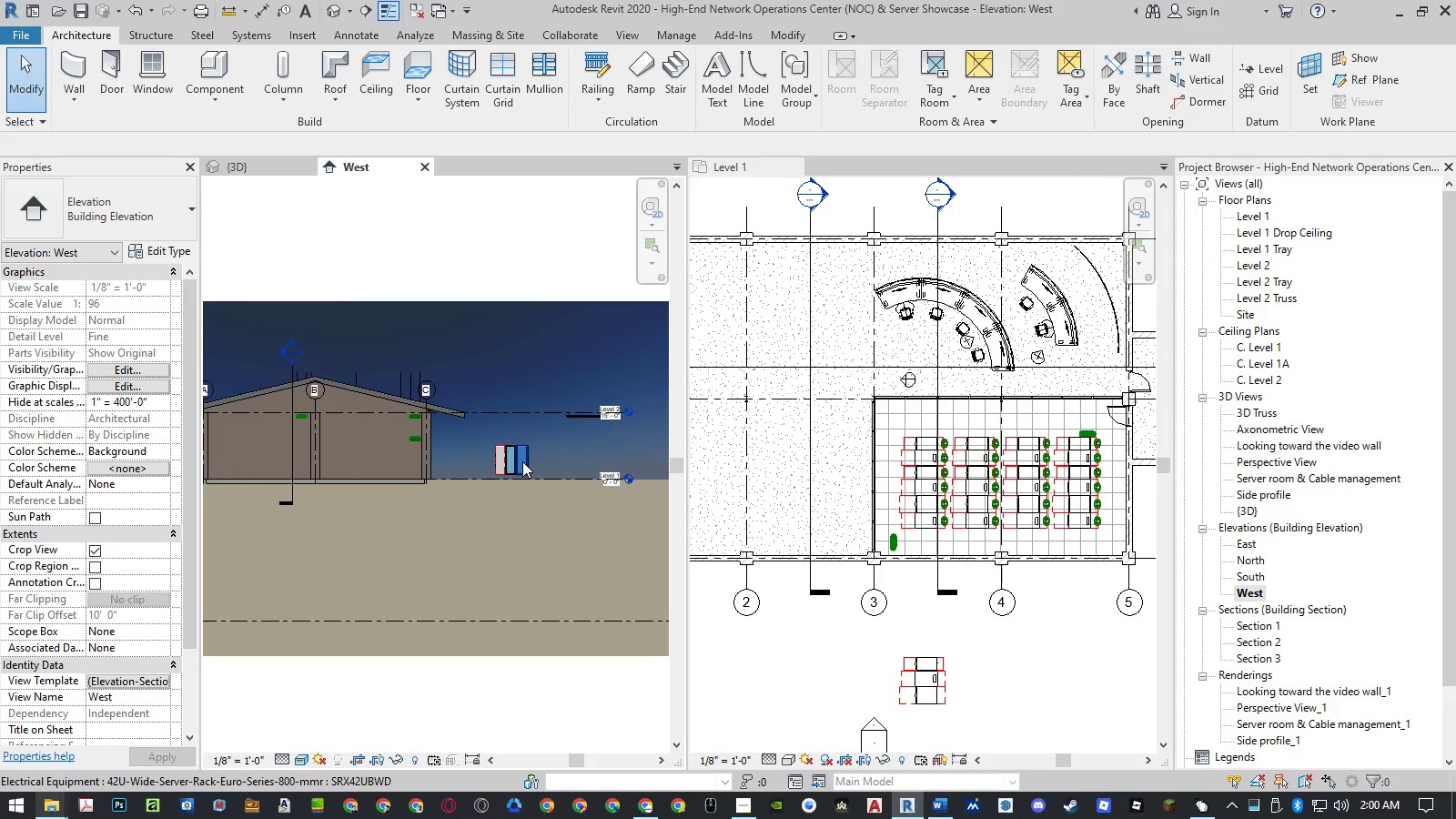 
scroll: coordinate [512, 376], scroll_direction: up, amount: 20.0
 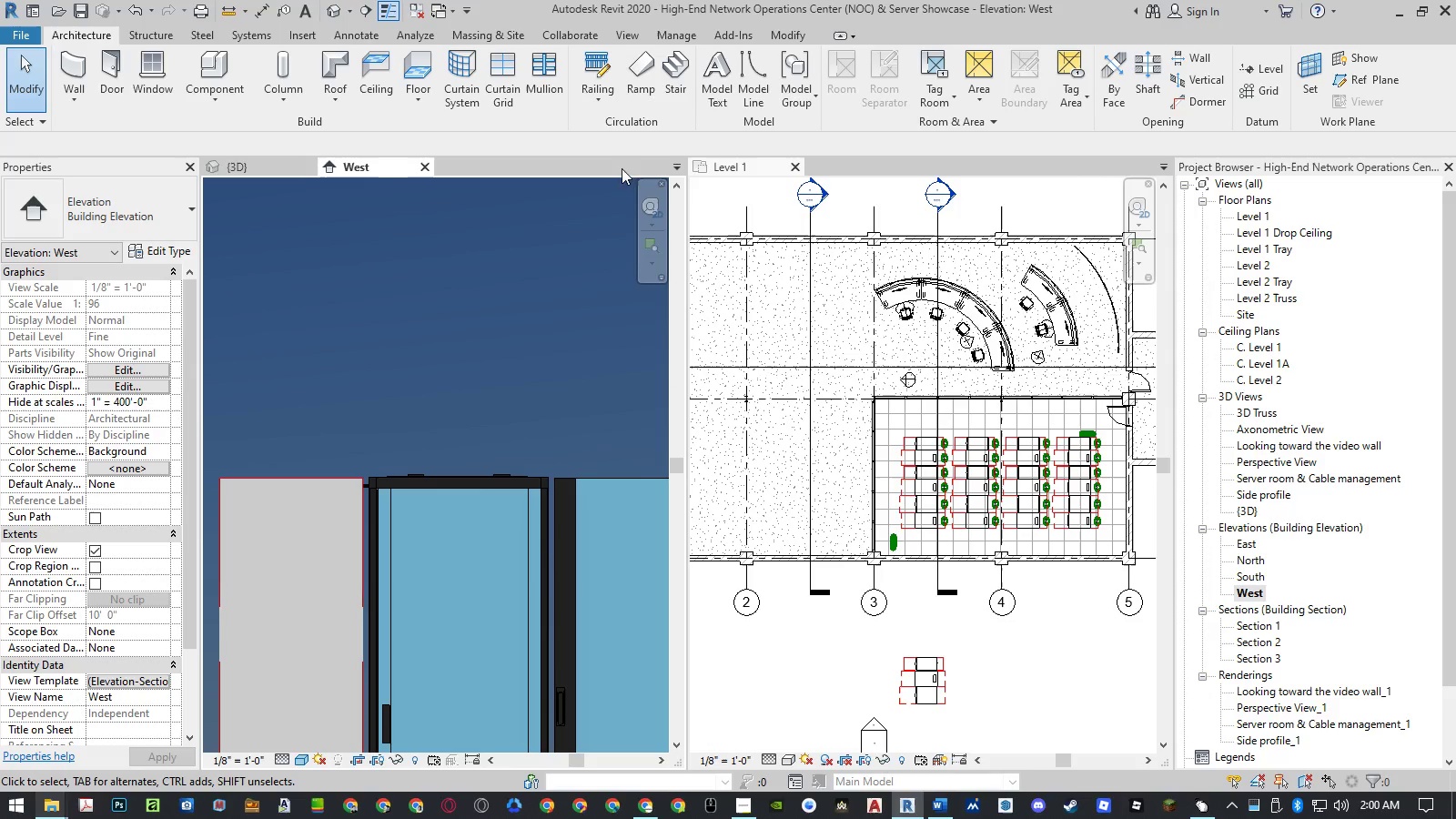 
left_click([430, 170])
 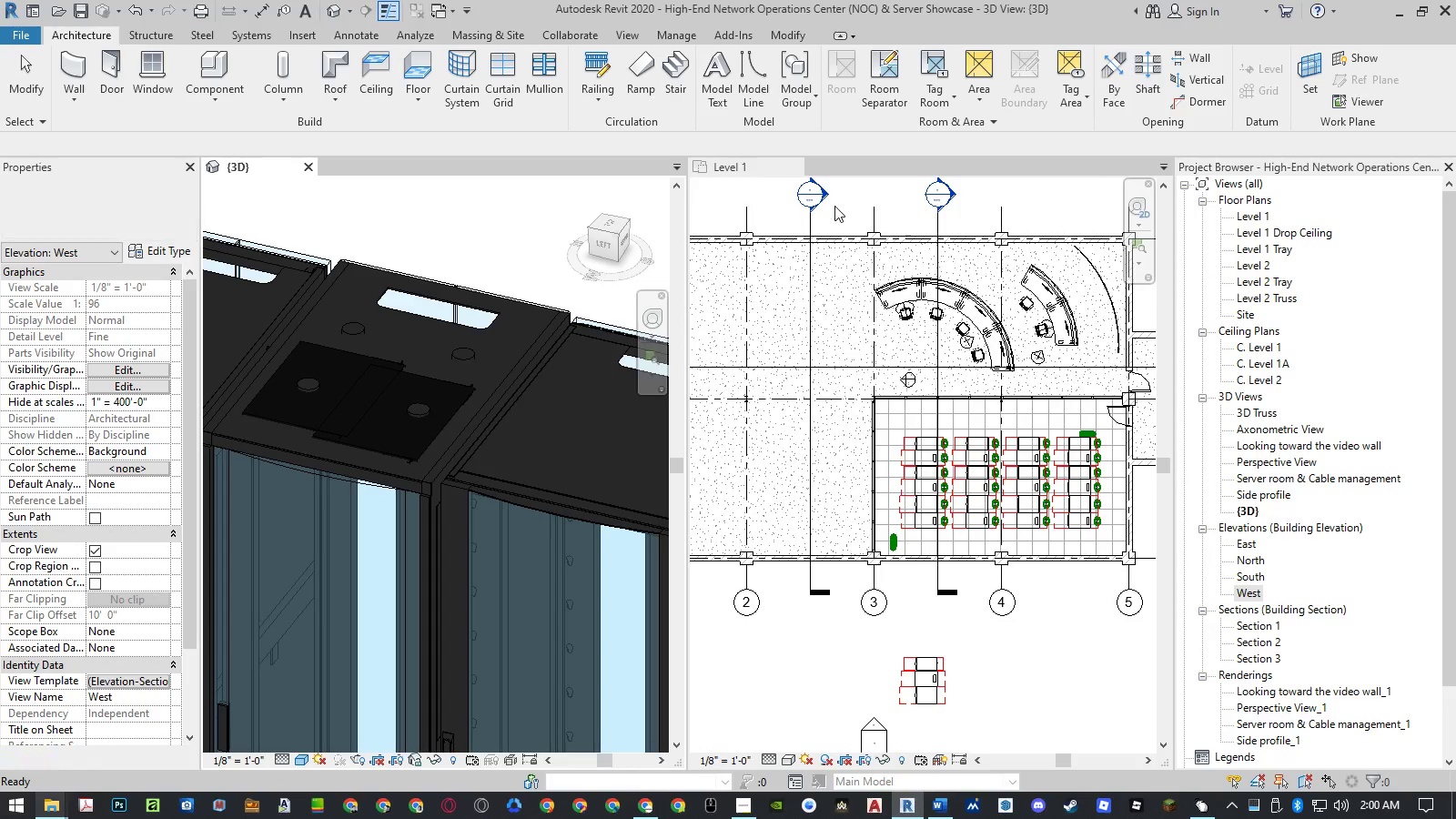 
left_click([844, 201])
 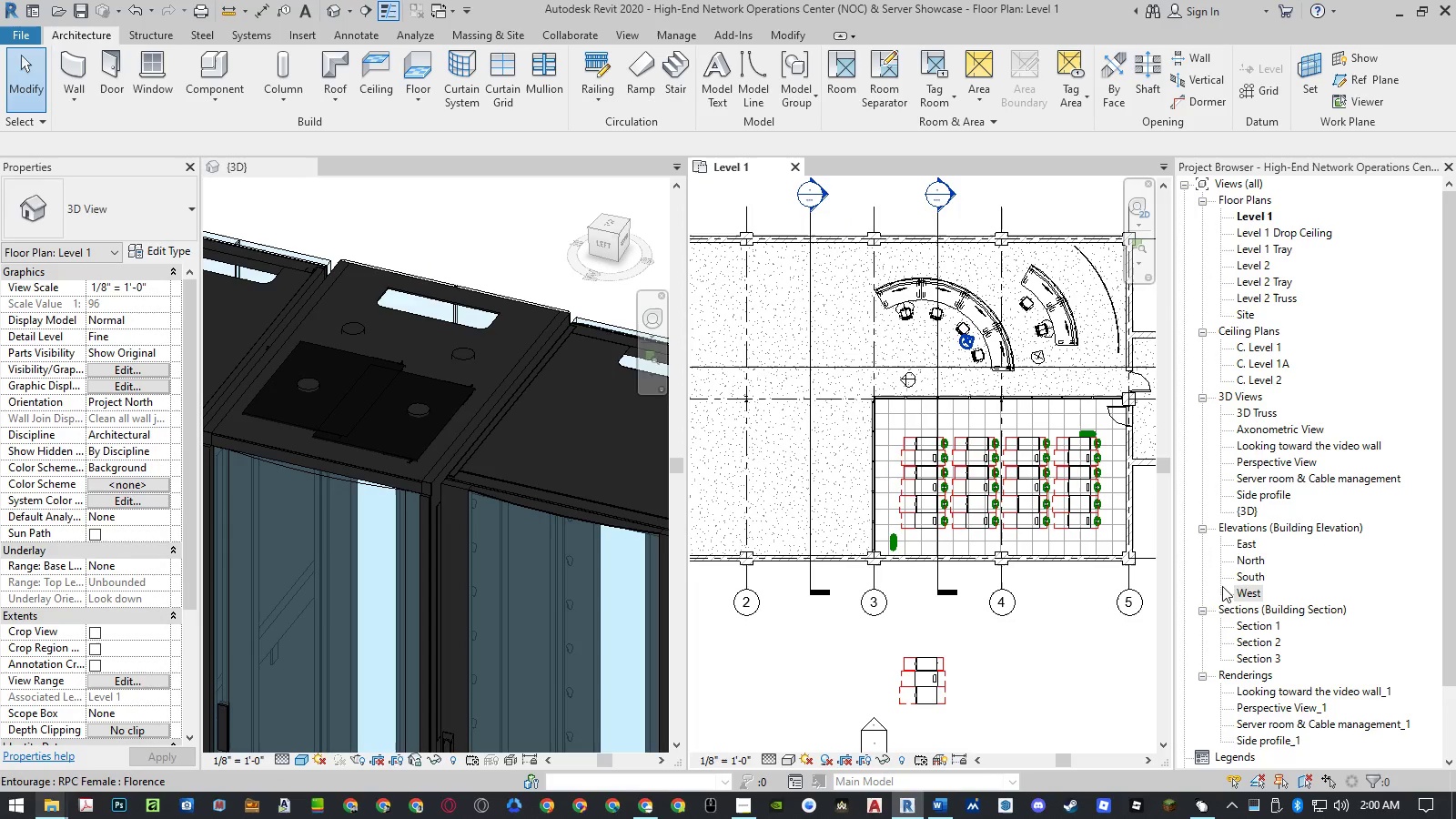 
left_click([1237, 591])
 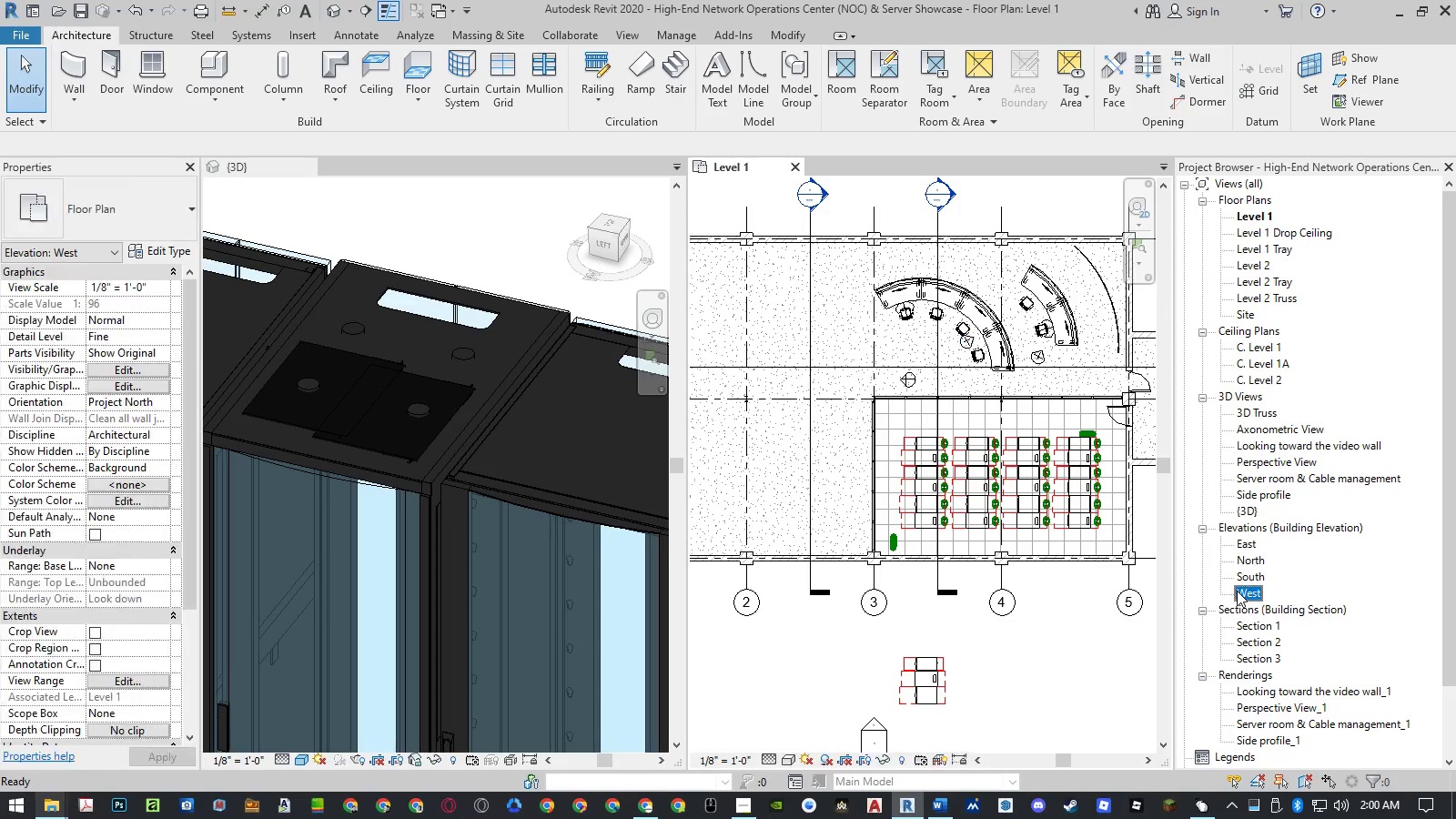 
left_click_drag(start_coordinate=[1237, 591], to_coordinate=[455, 373])
 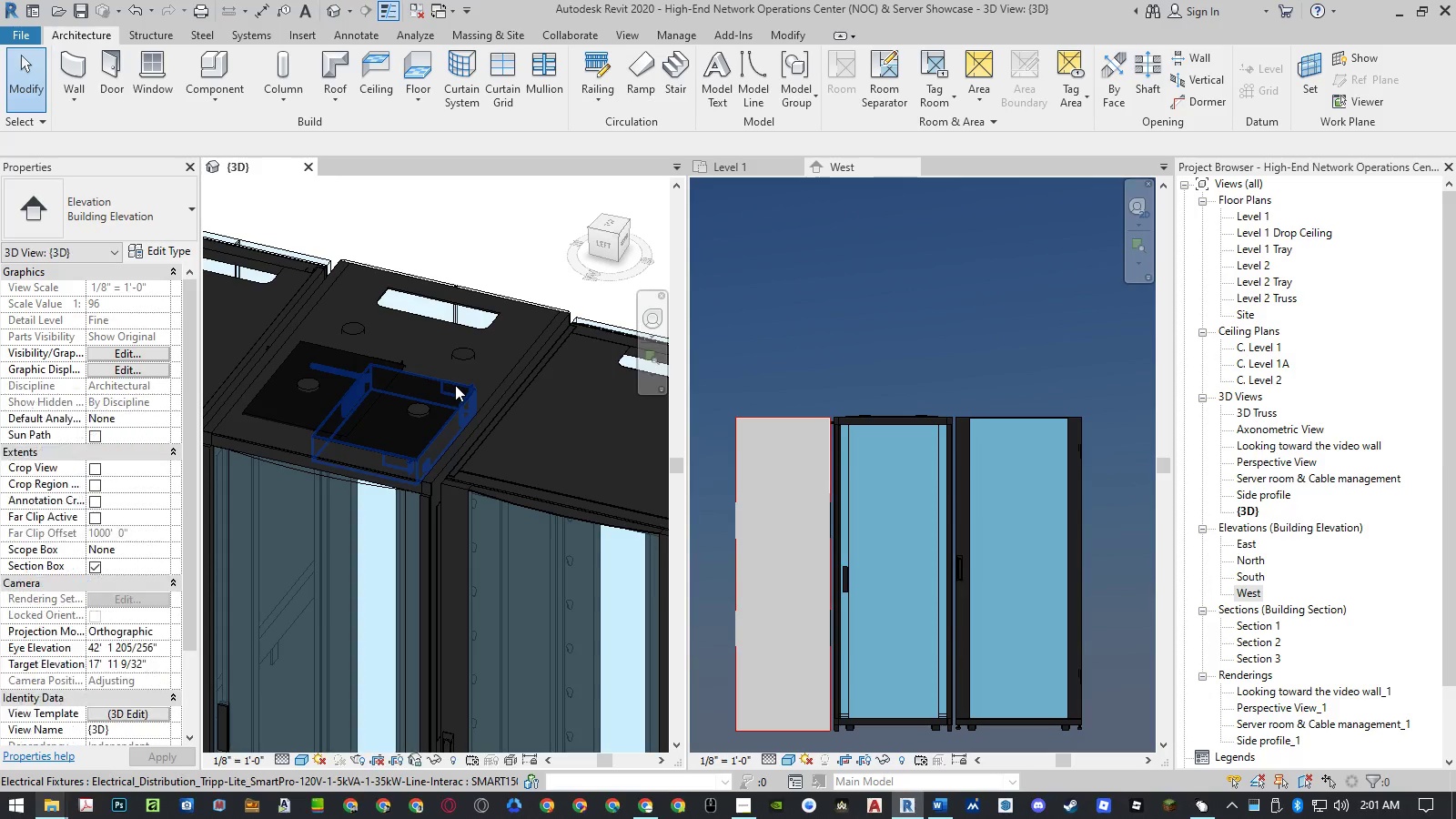 
scroll: coordinate [979, 399], scroll_direction: up, amount: 22.0
 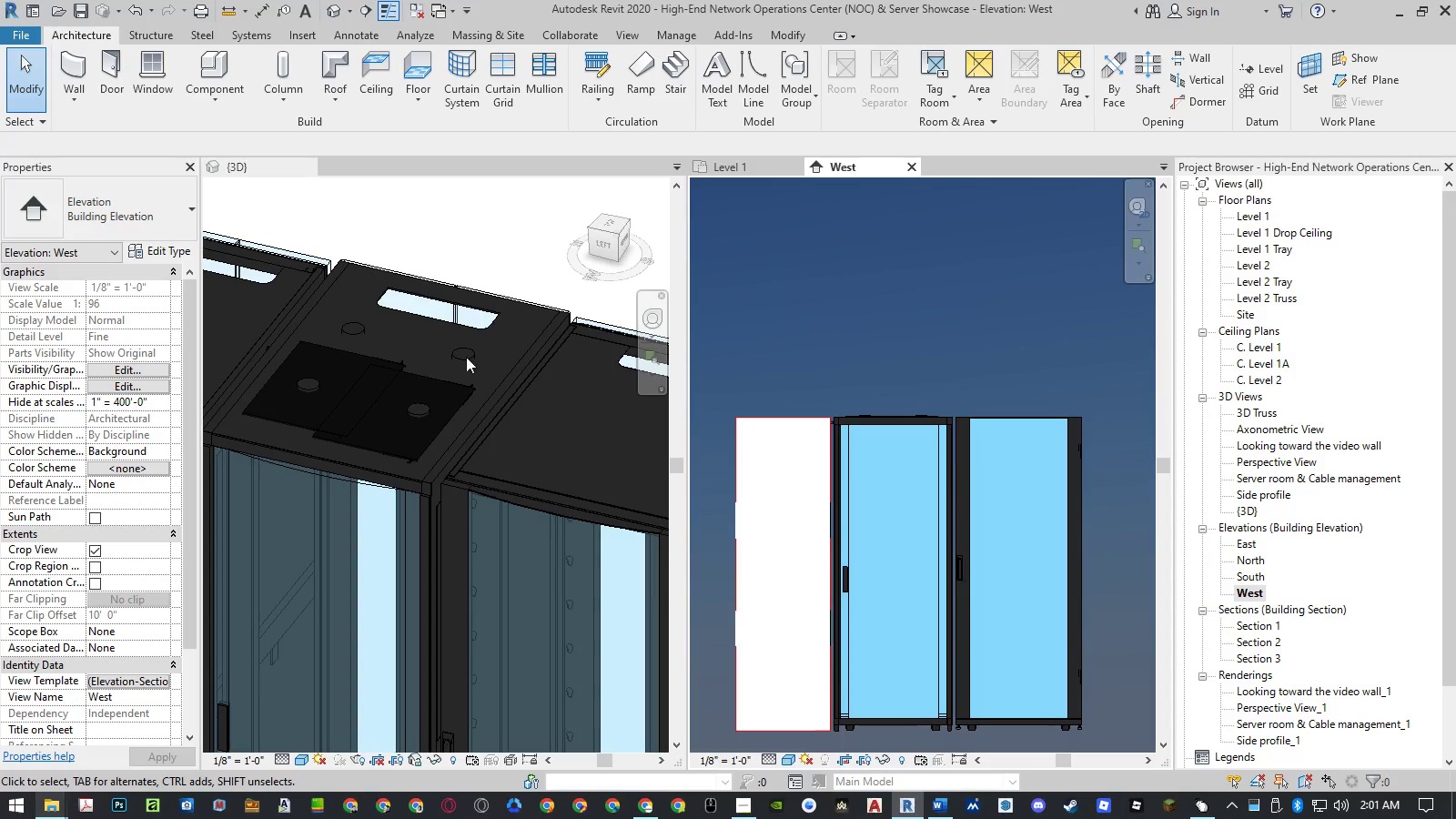 
left_click([455, 373])
 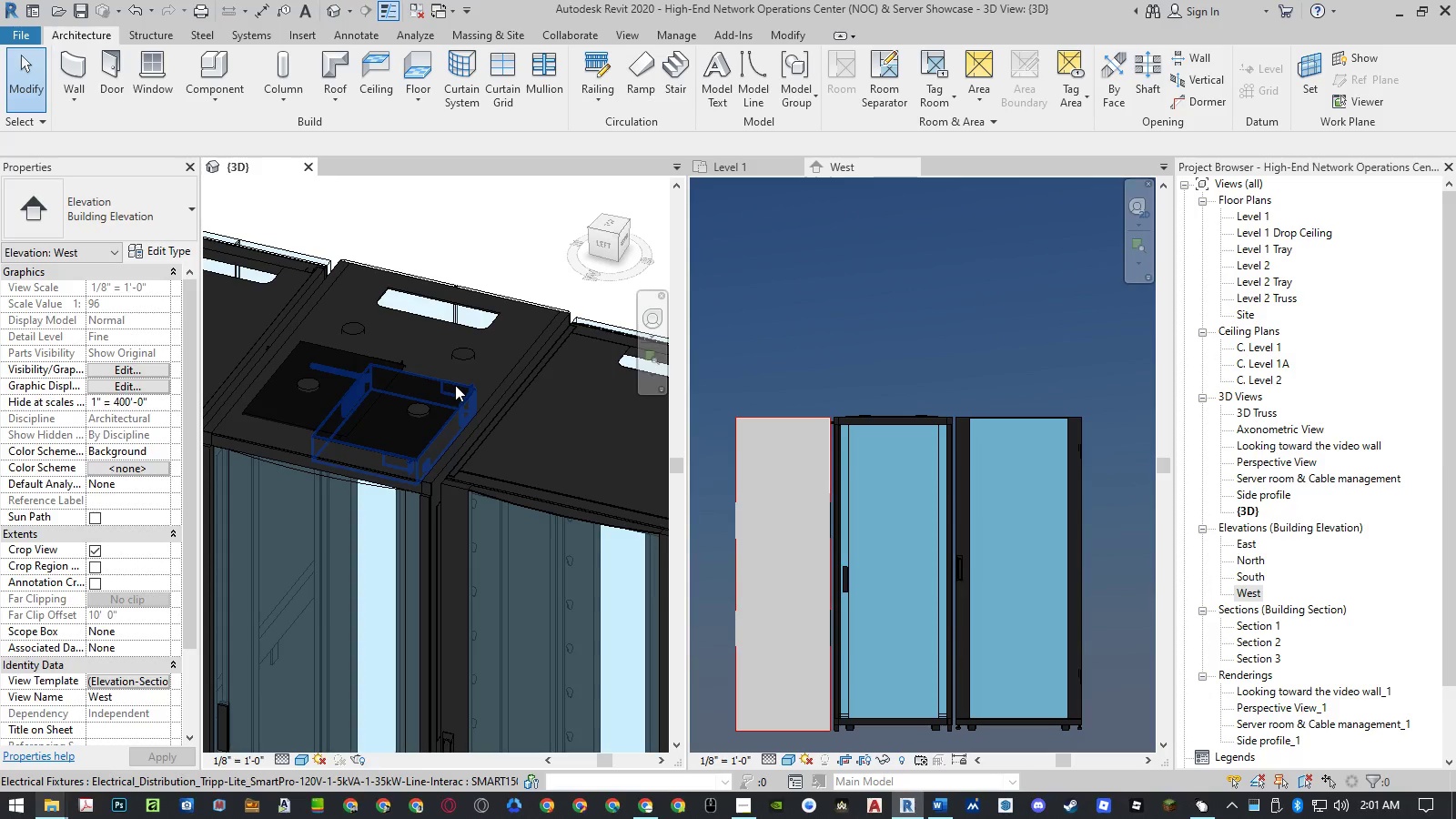 
left_click([455, 385])
 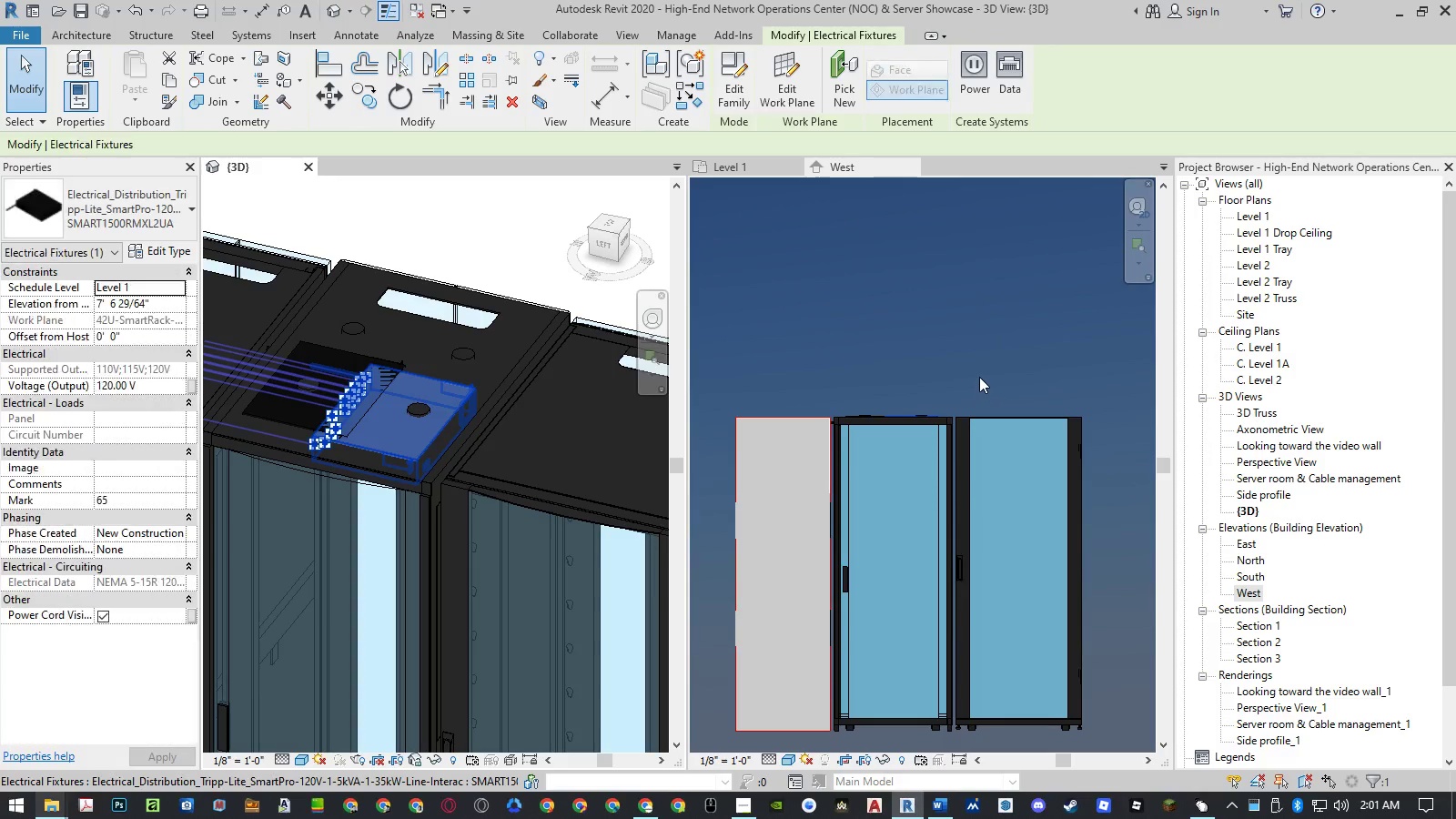 
left_click([978, 374])
 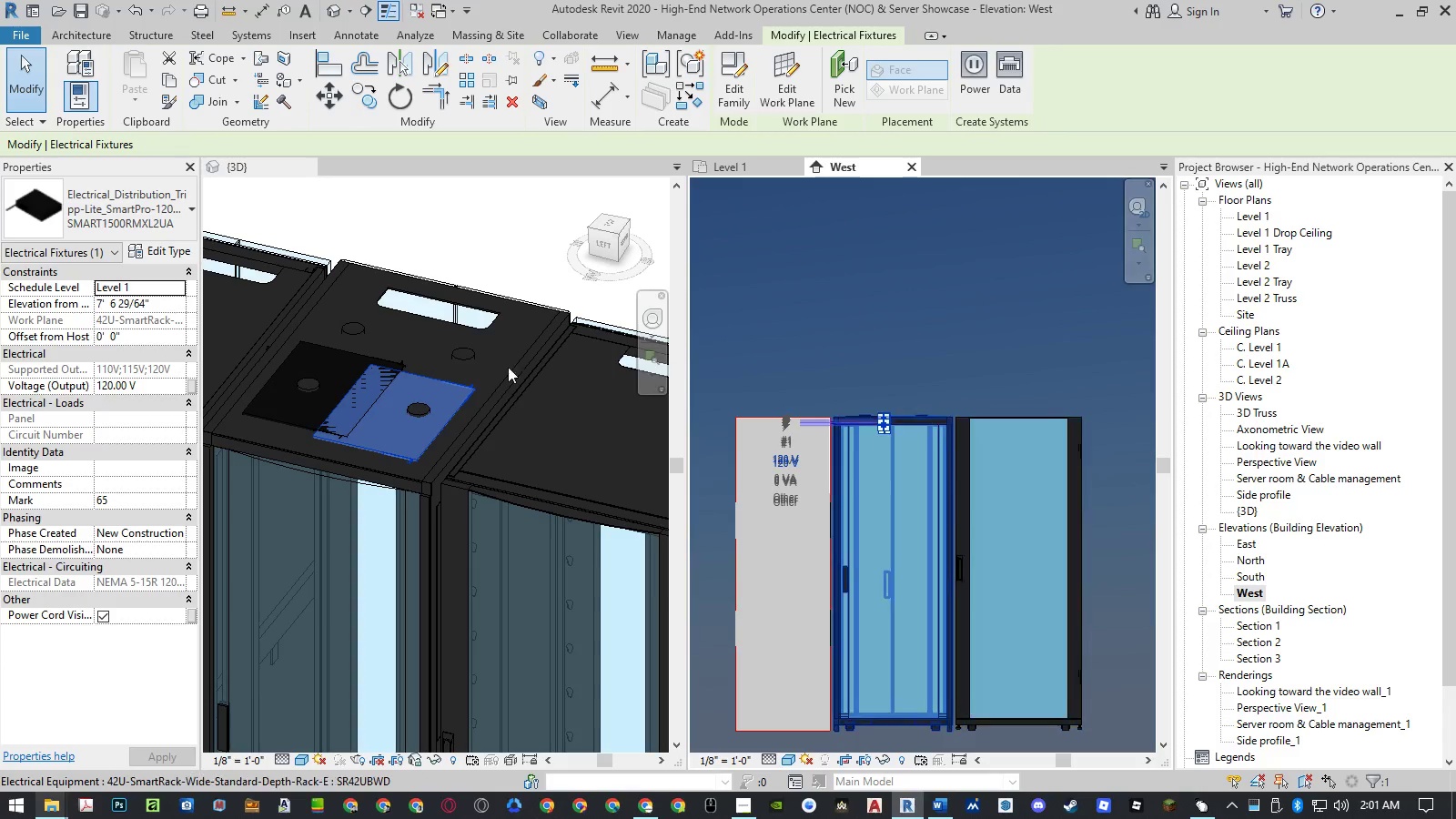 
left_click([357, 358])
 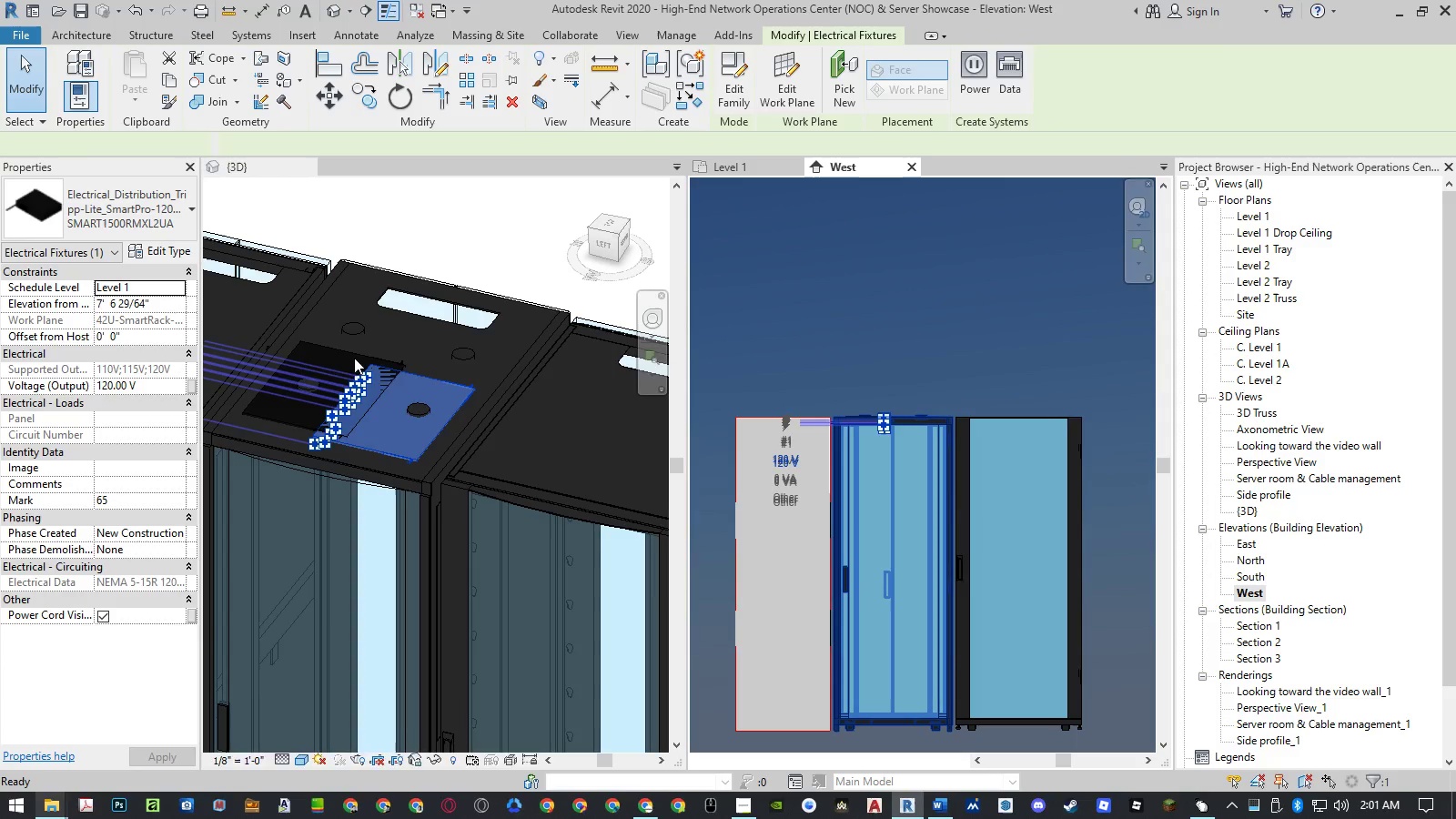 
hold_key(key=ControlLeft, duration=1.05)
left_click([348, 352])
 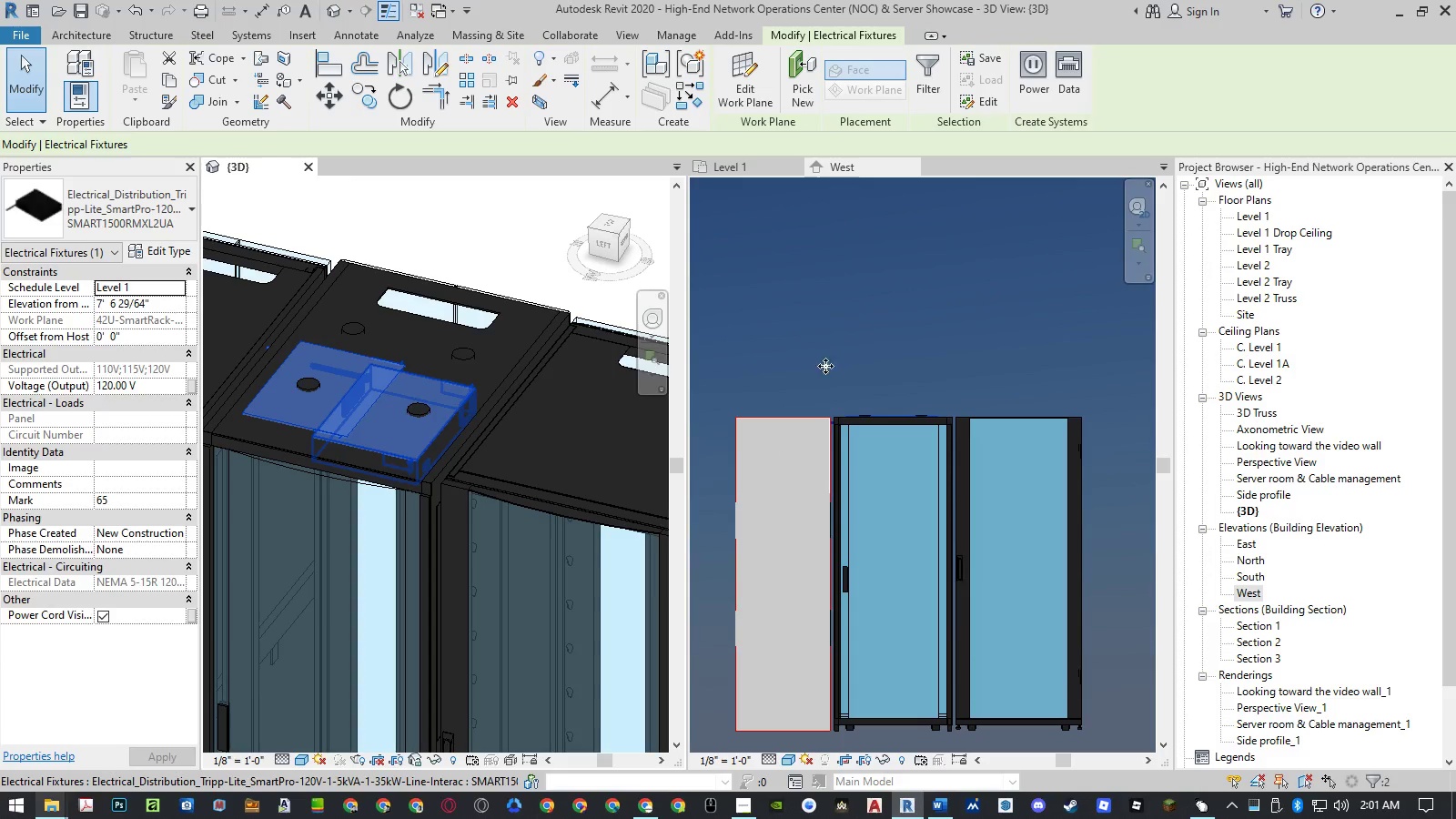 
left_click([895, 333])
 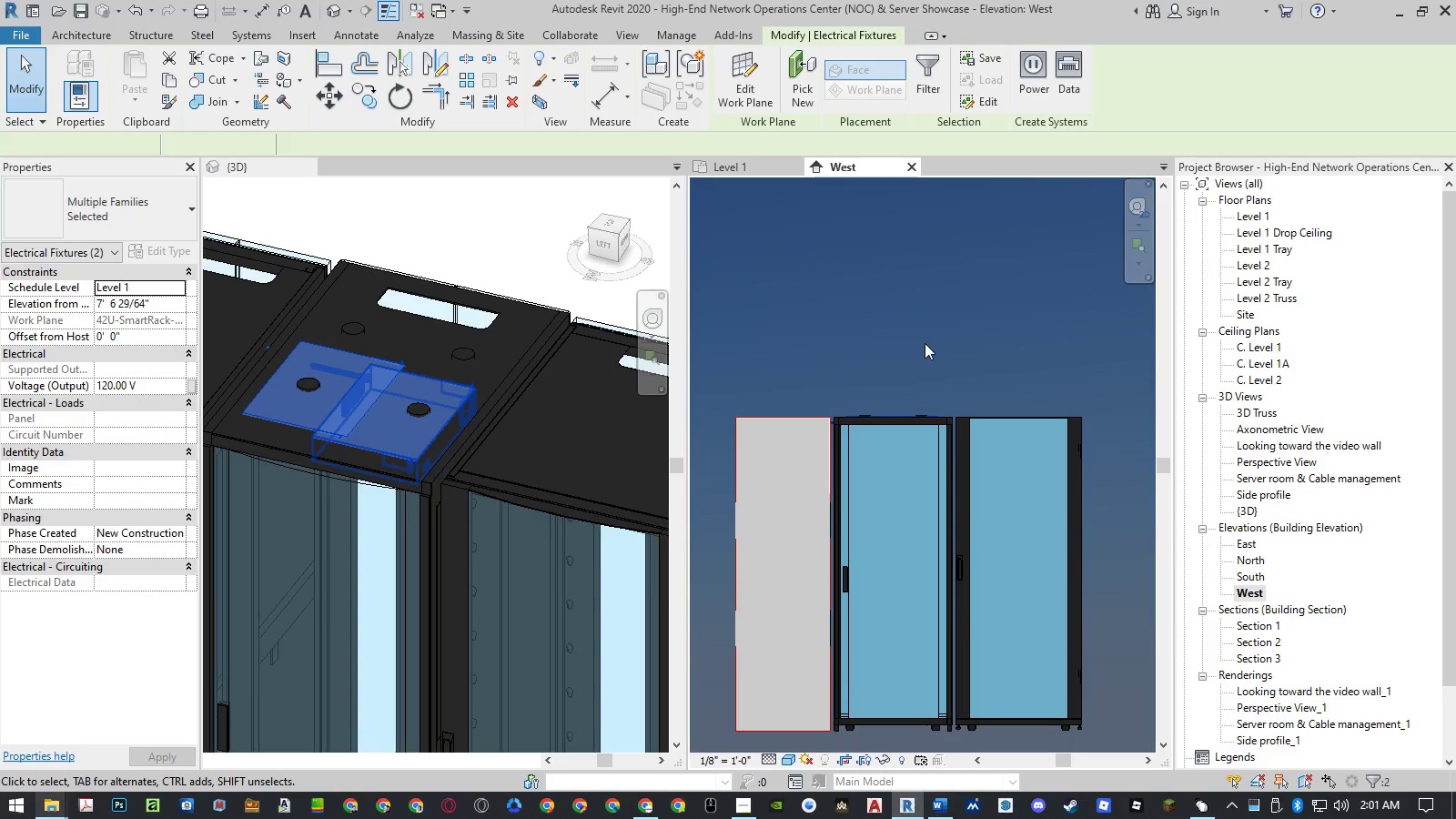 
type(mv)
 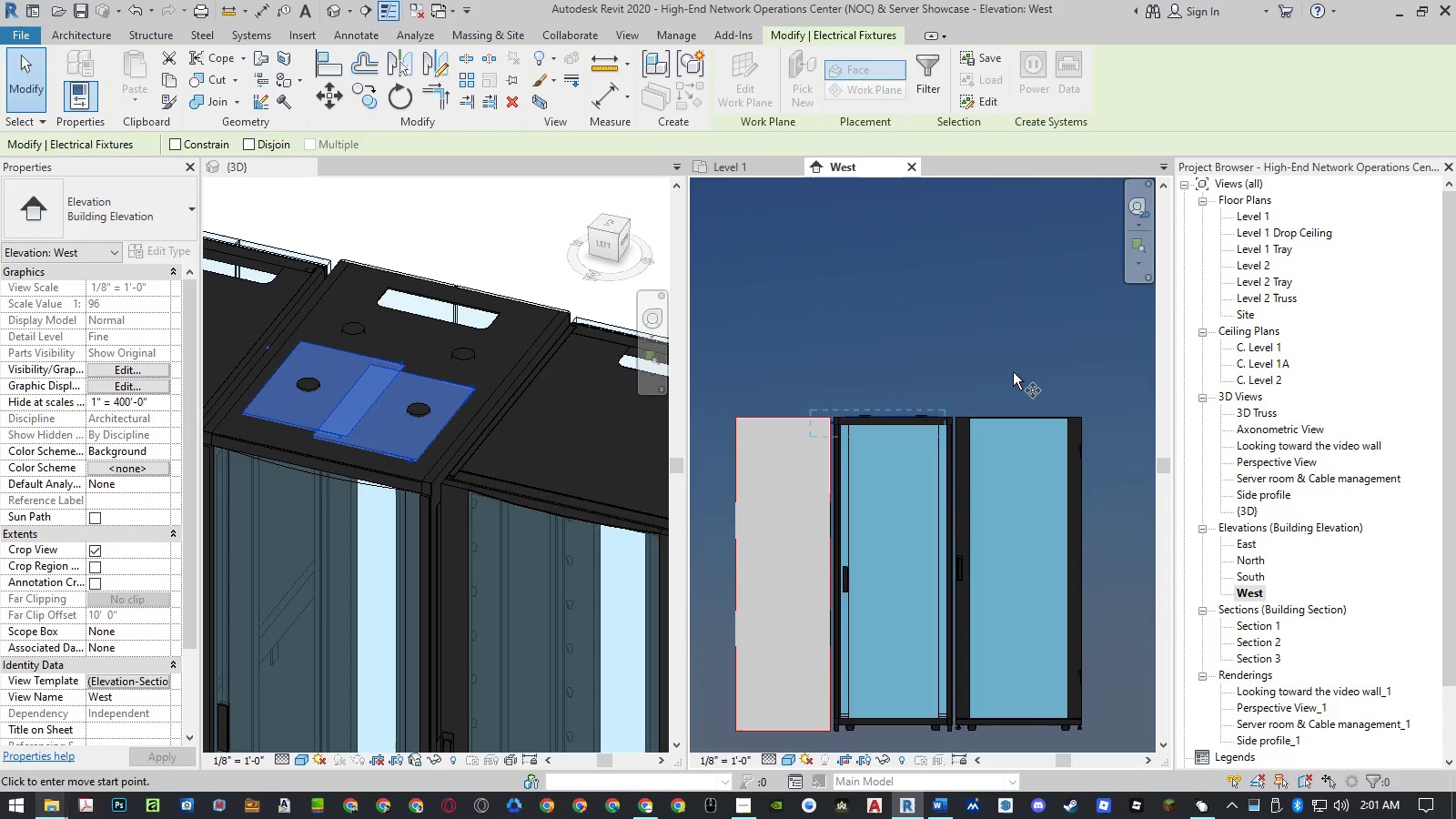 
left_click([1013, 372])
 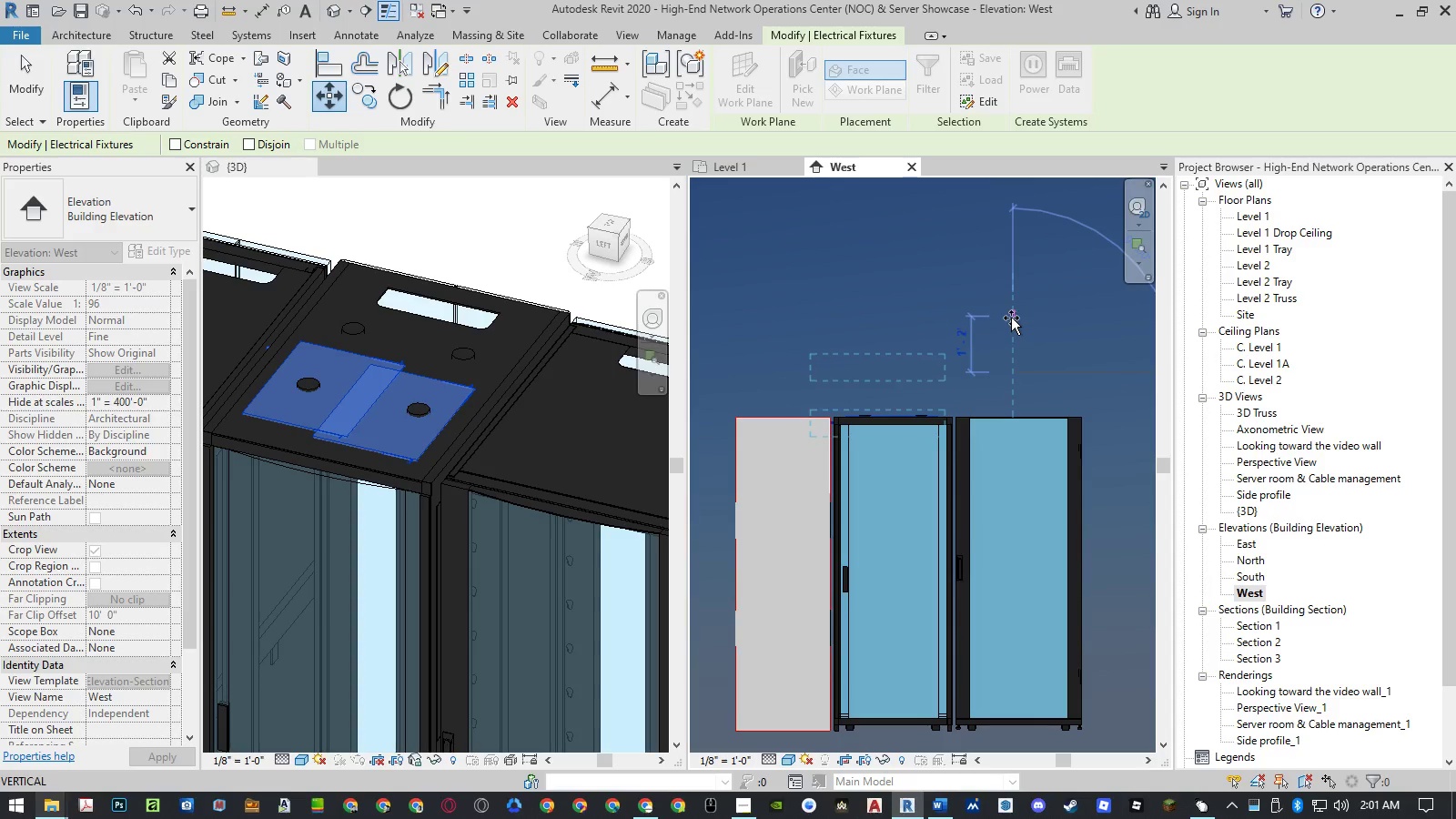 
left_click([1011, 318])
 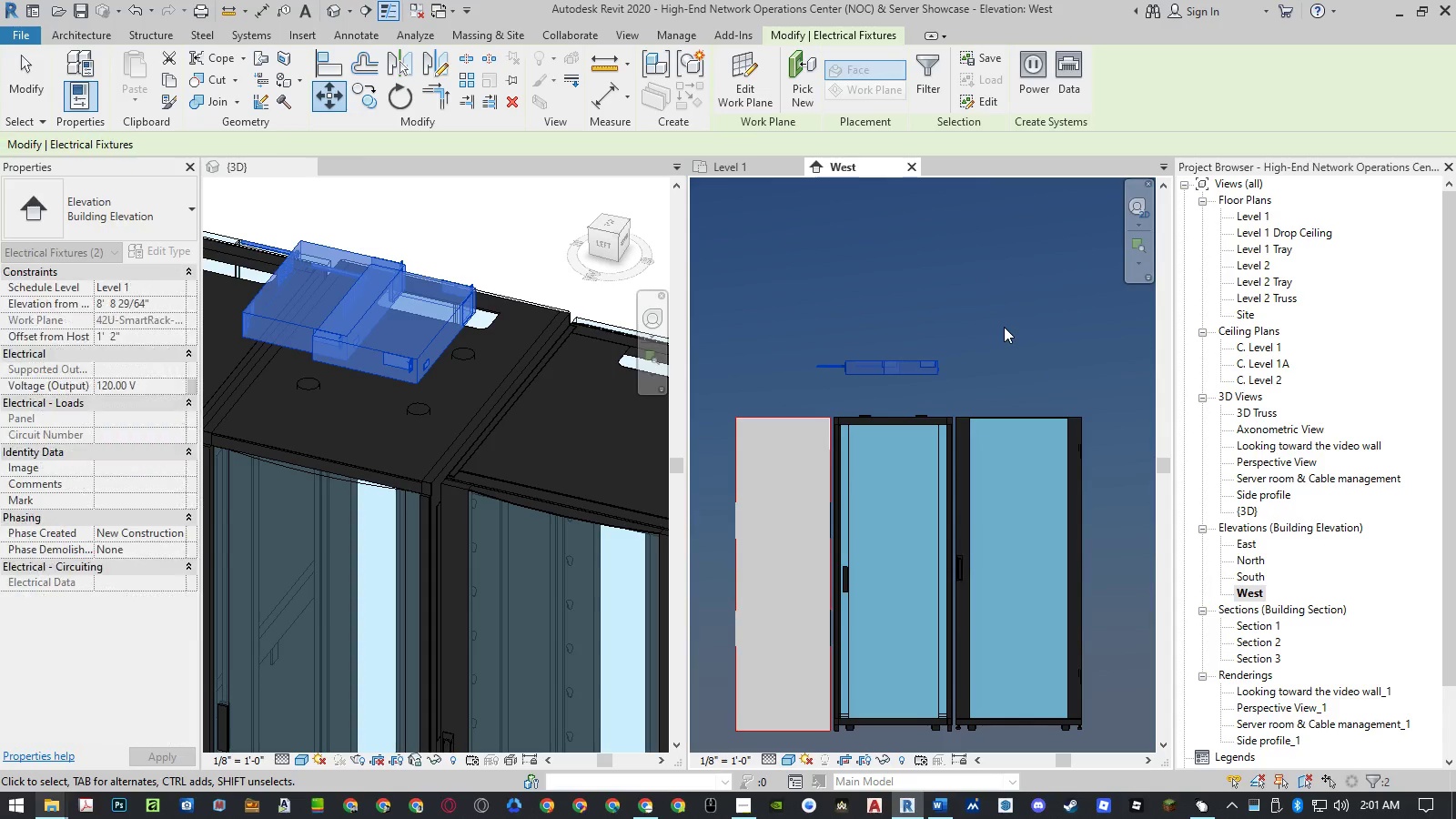 
key(Escape)
 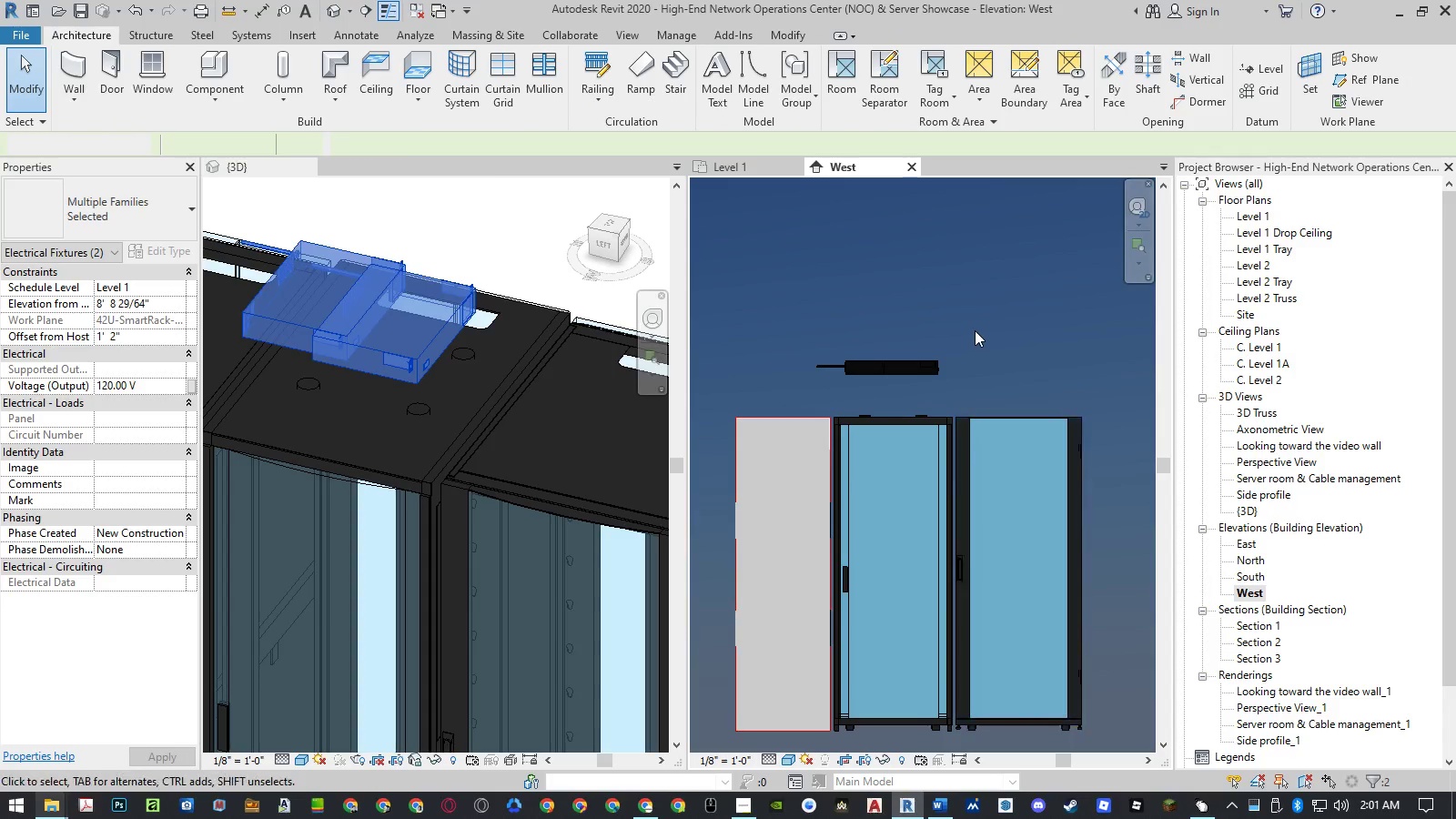 
left_click([975, 330])
 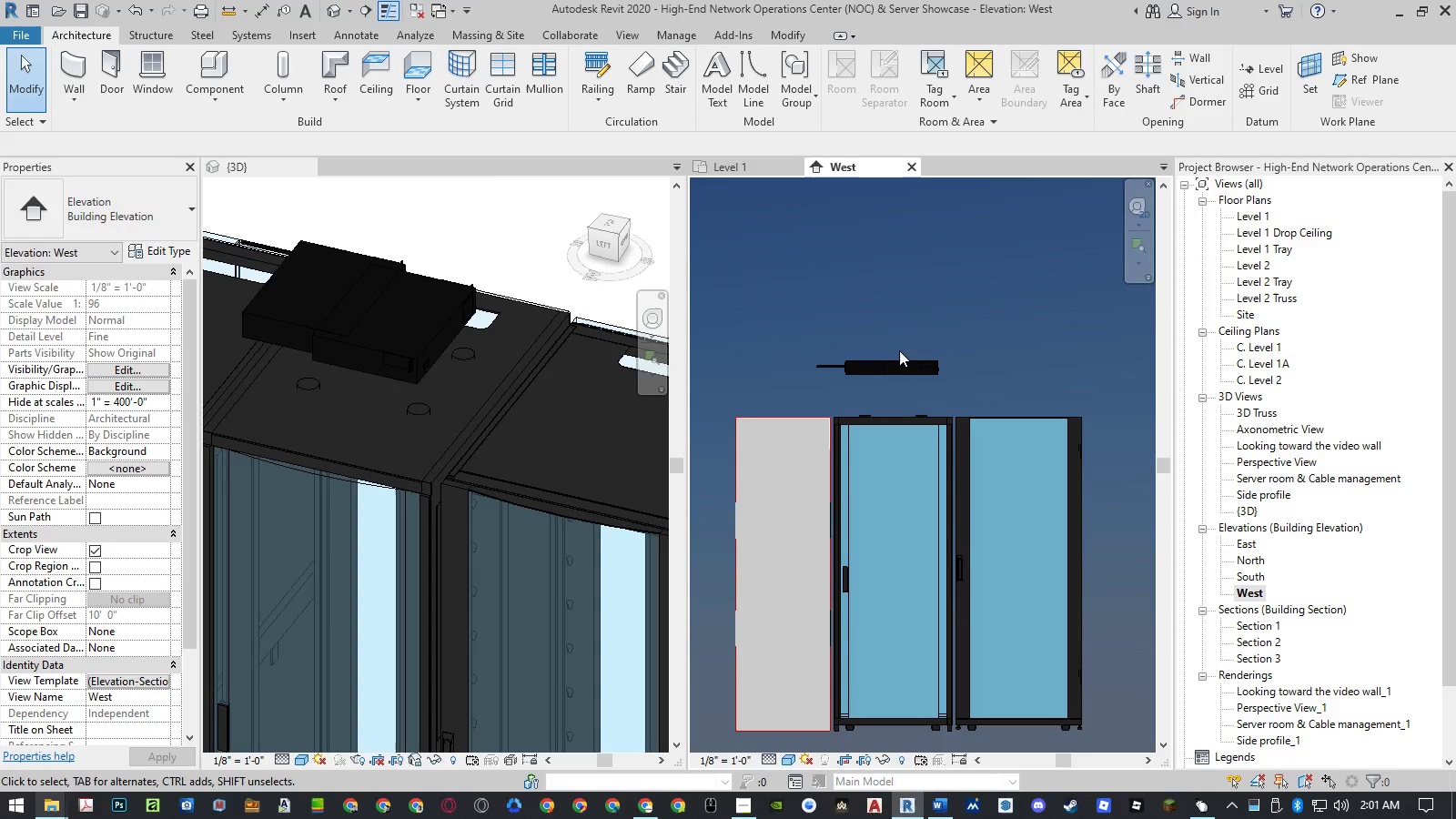 
scroll: coordinate [899, 350], scroll_direction: up, amount: 5.0
 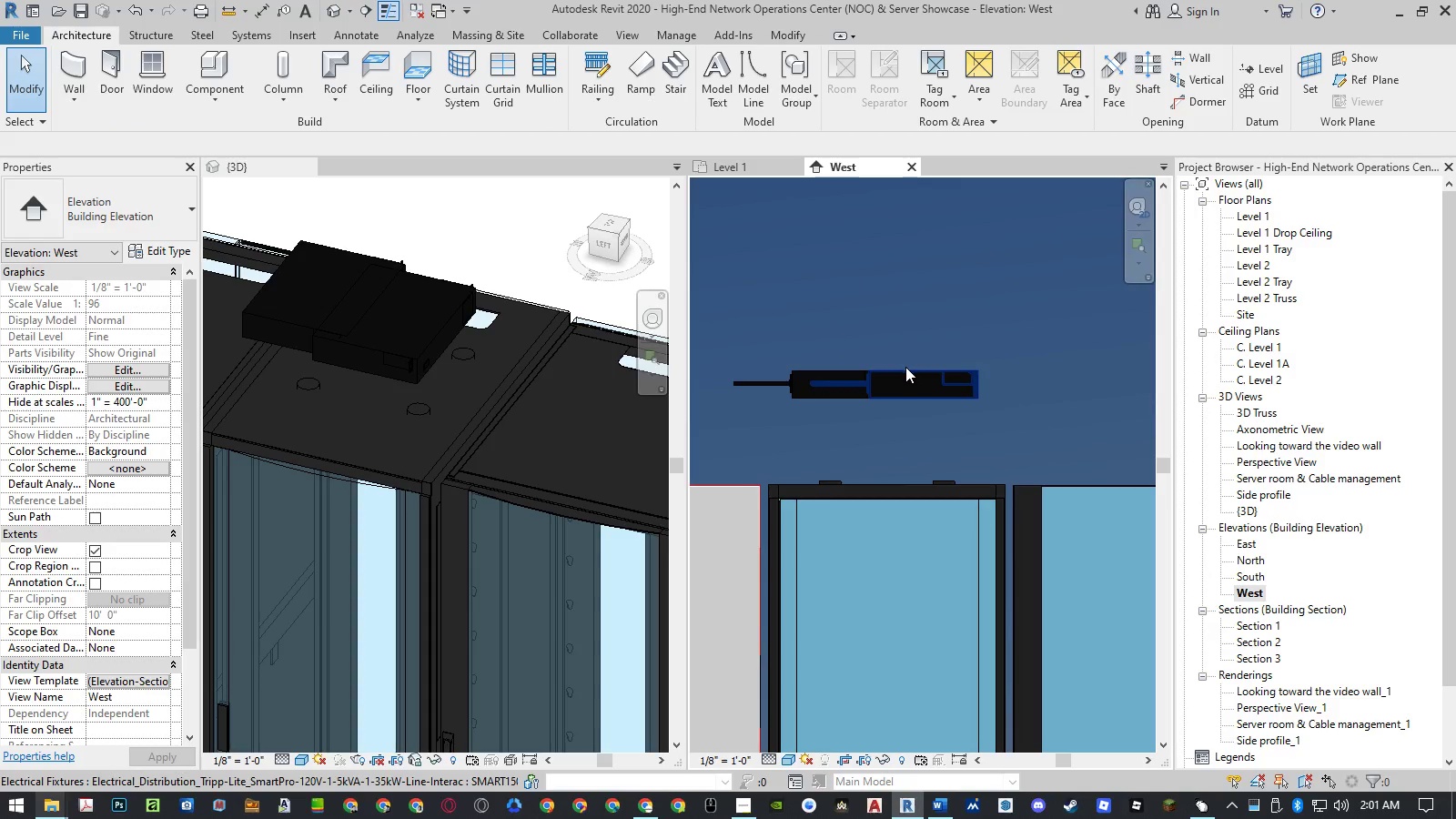 
left_click([905, 368])
 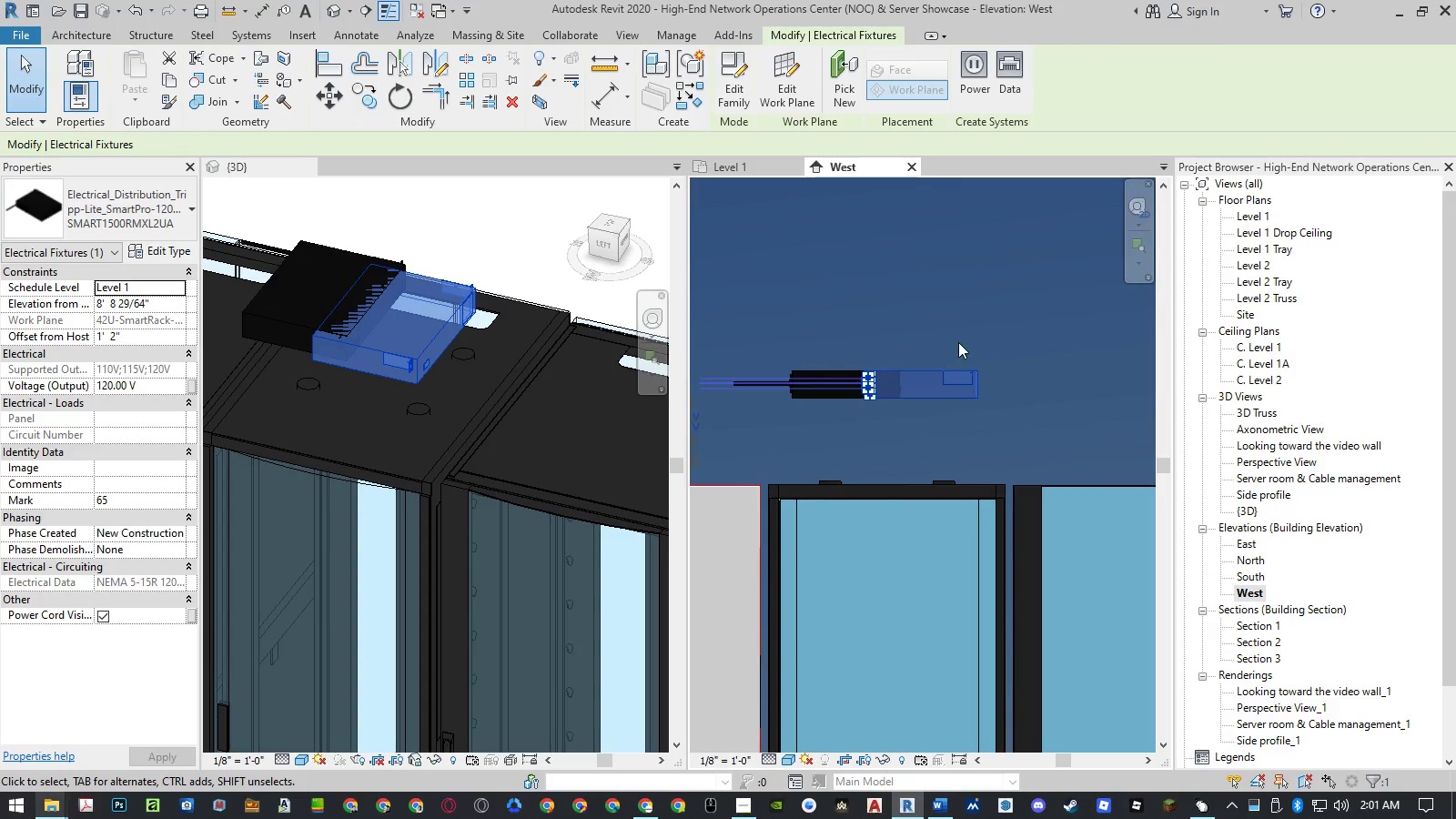 
scroll: coordinate [970, 342], scroll_direction: up, amount: 5.0
 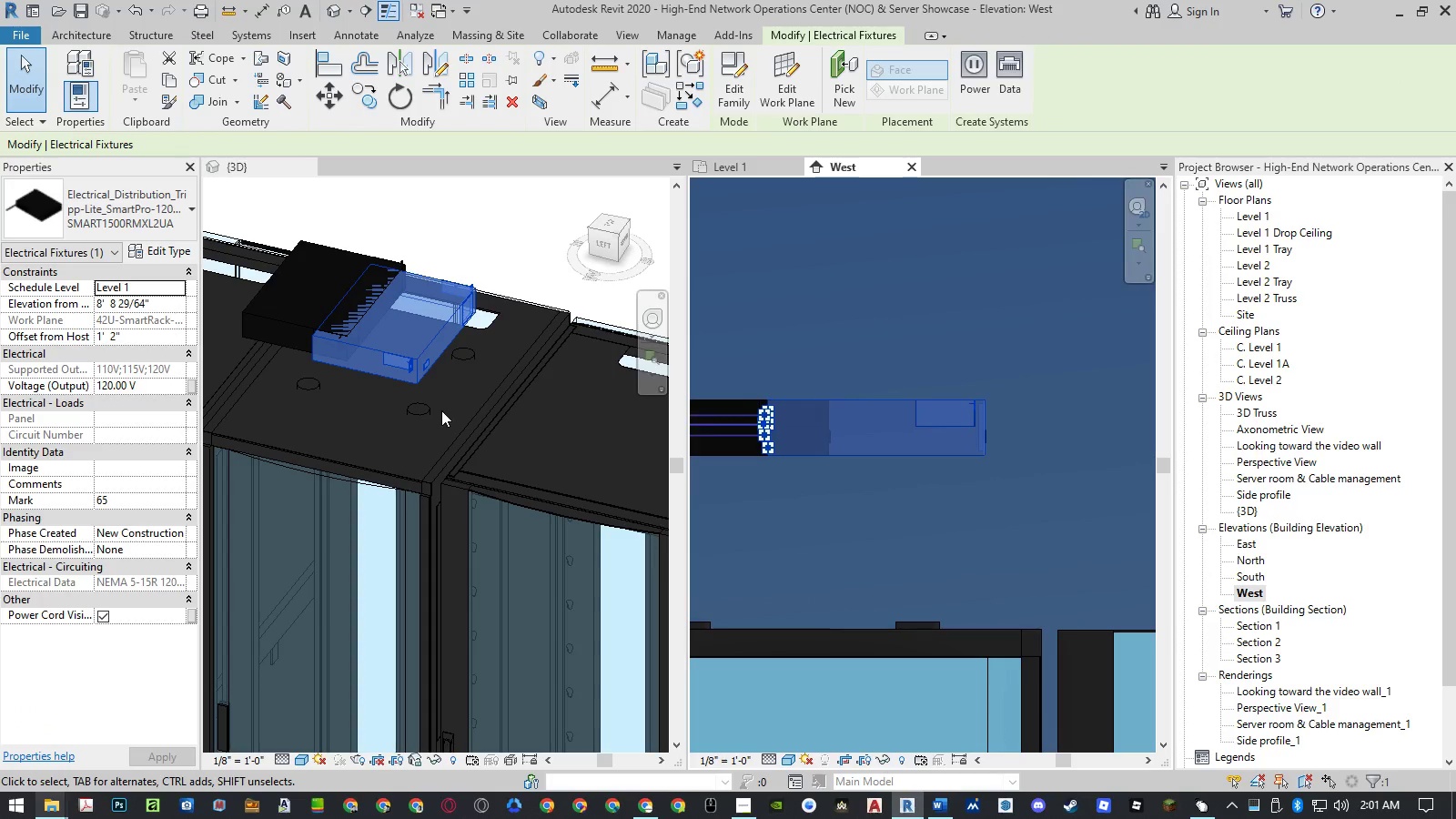 
left_click([510, 253])
 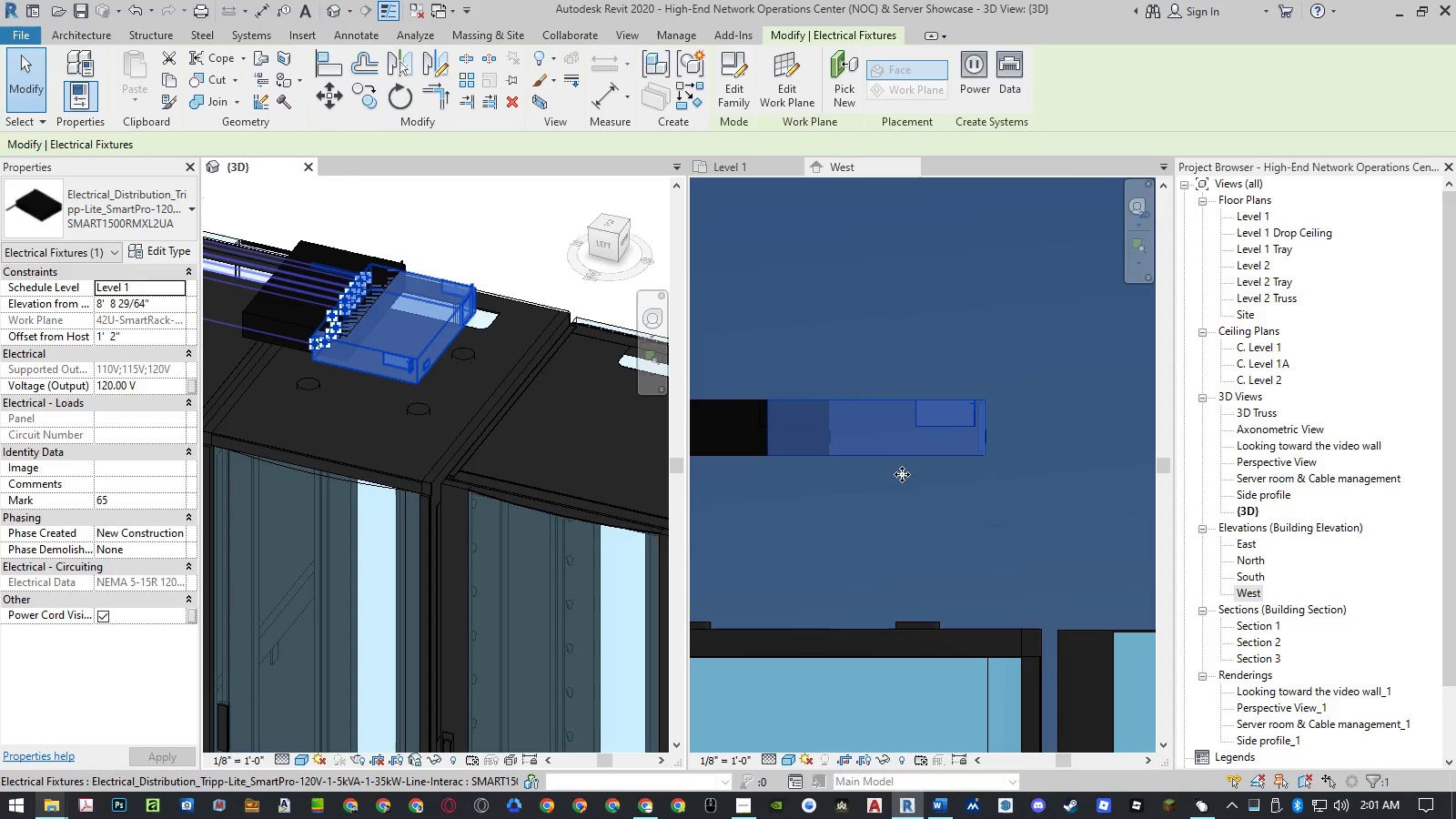 
left_click([918, 497])
 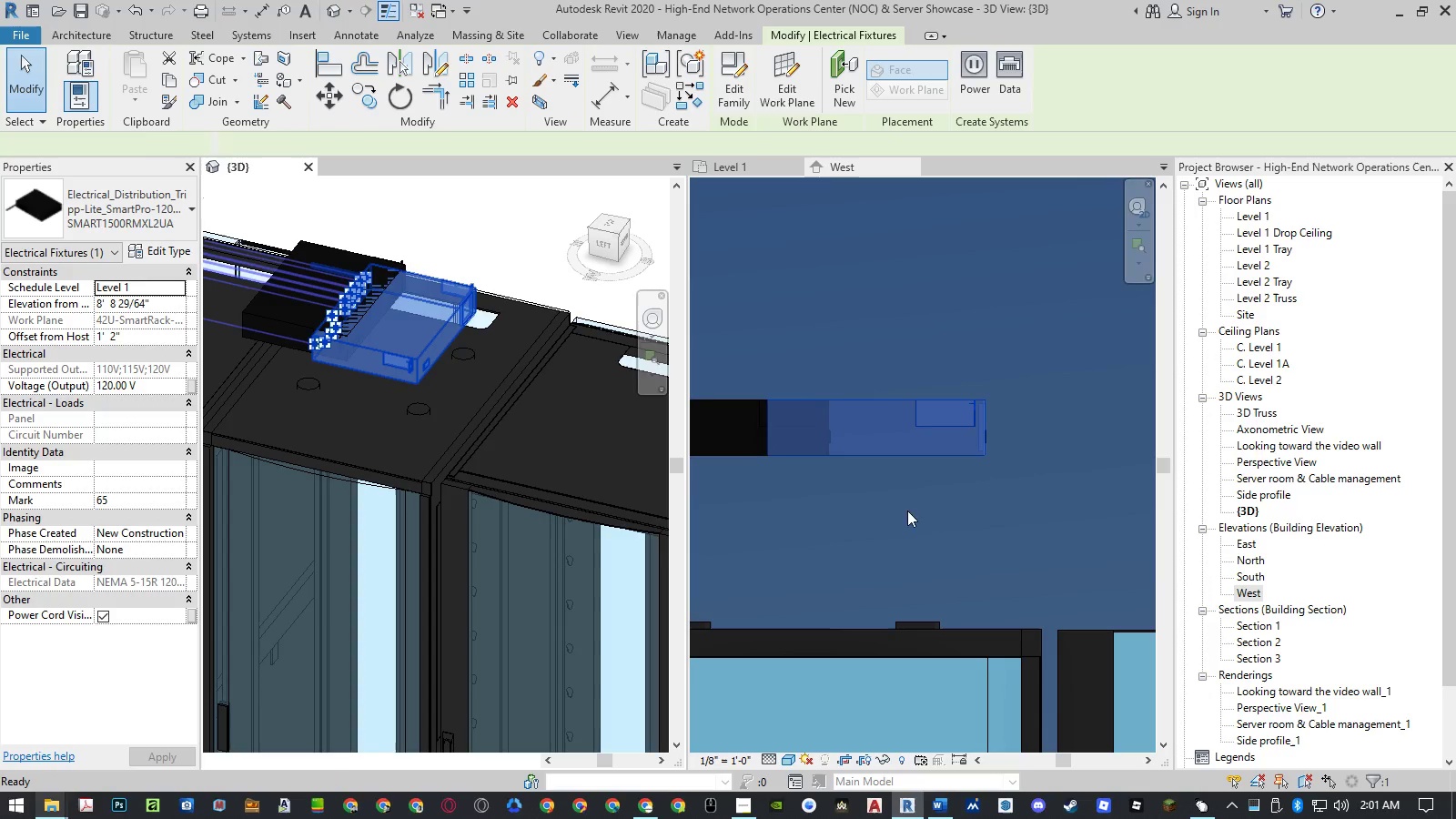 
type(mv)
 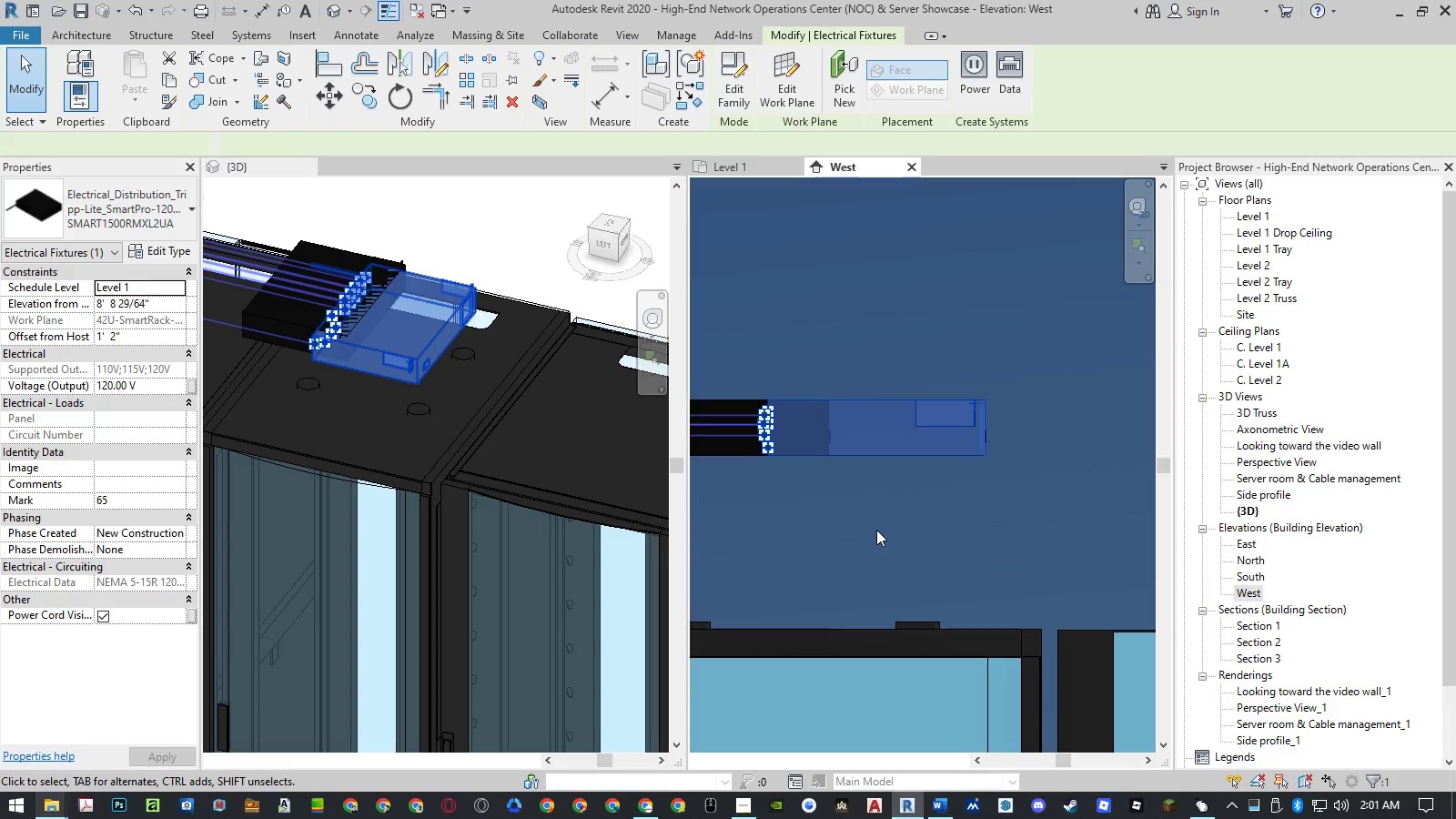 
left_click([874, 531])
 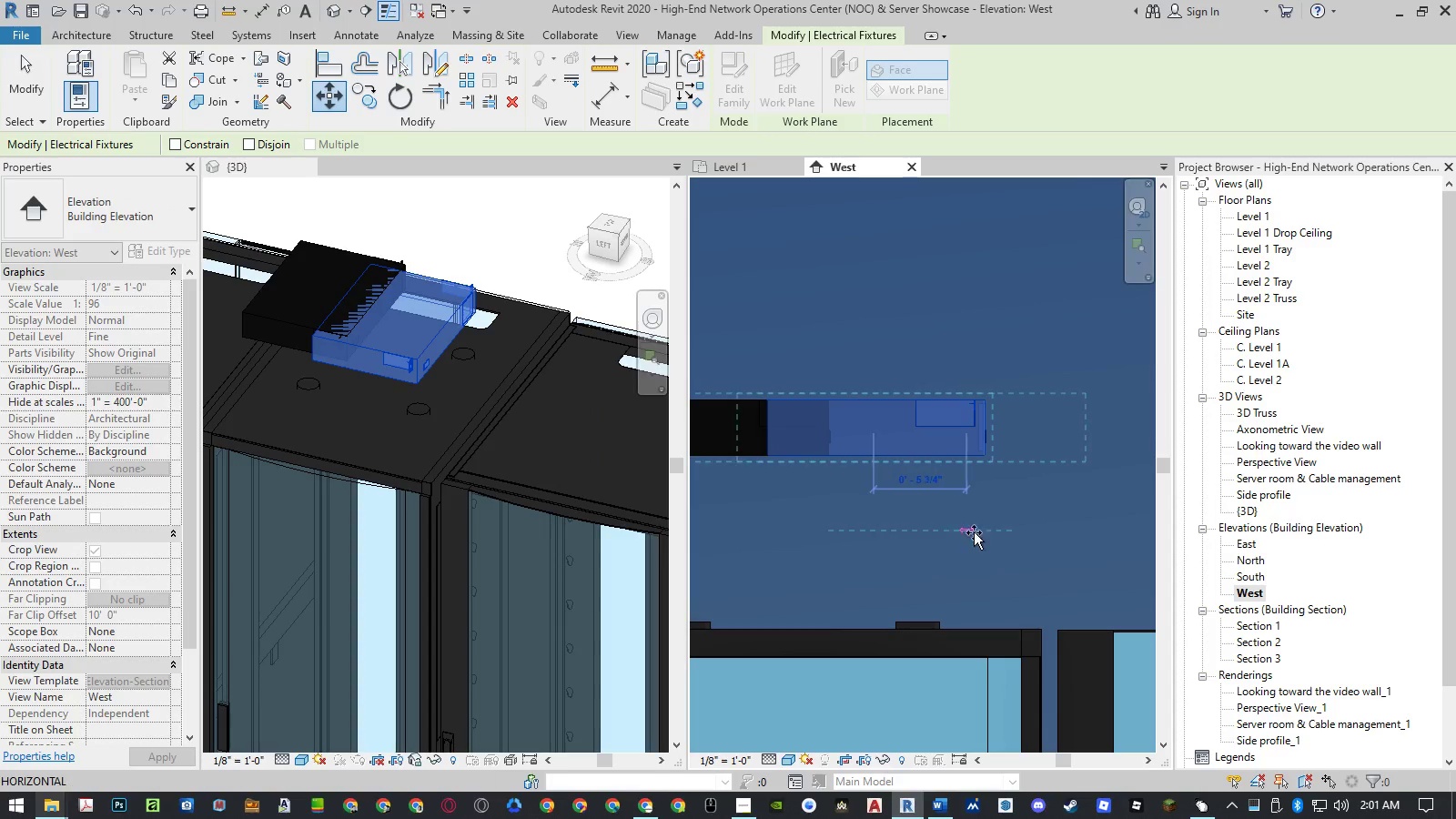 
left_click([1016, 532])
 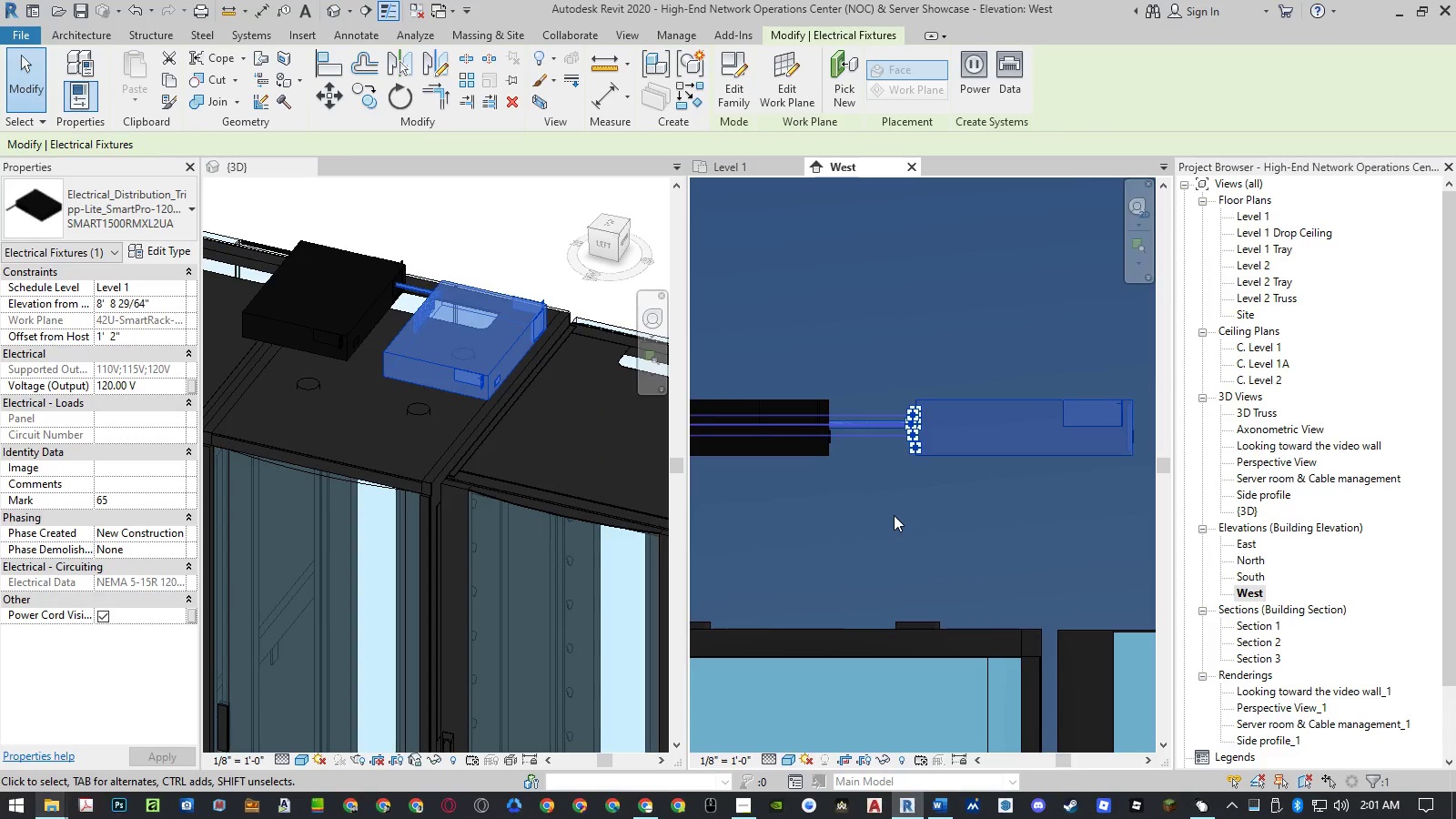 
key(M)
 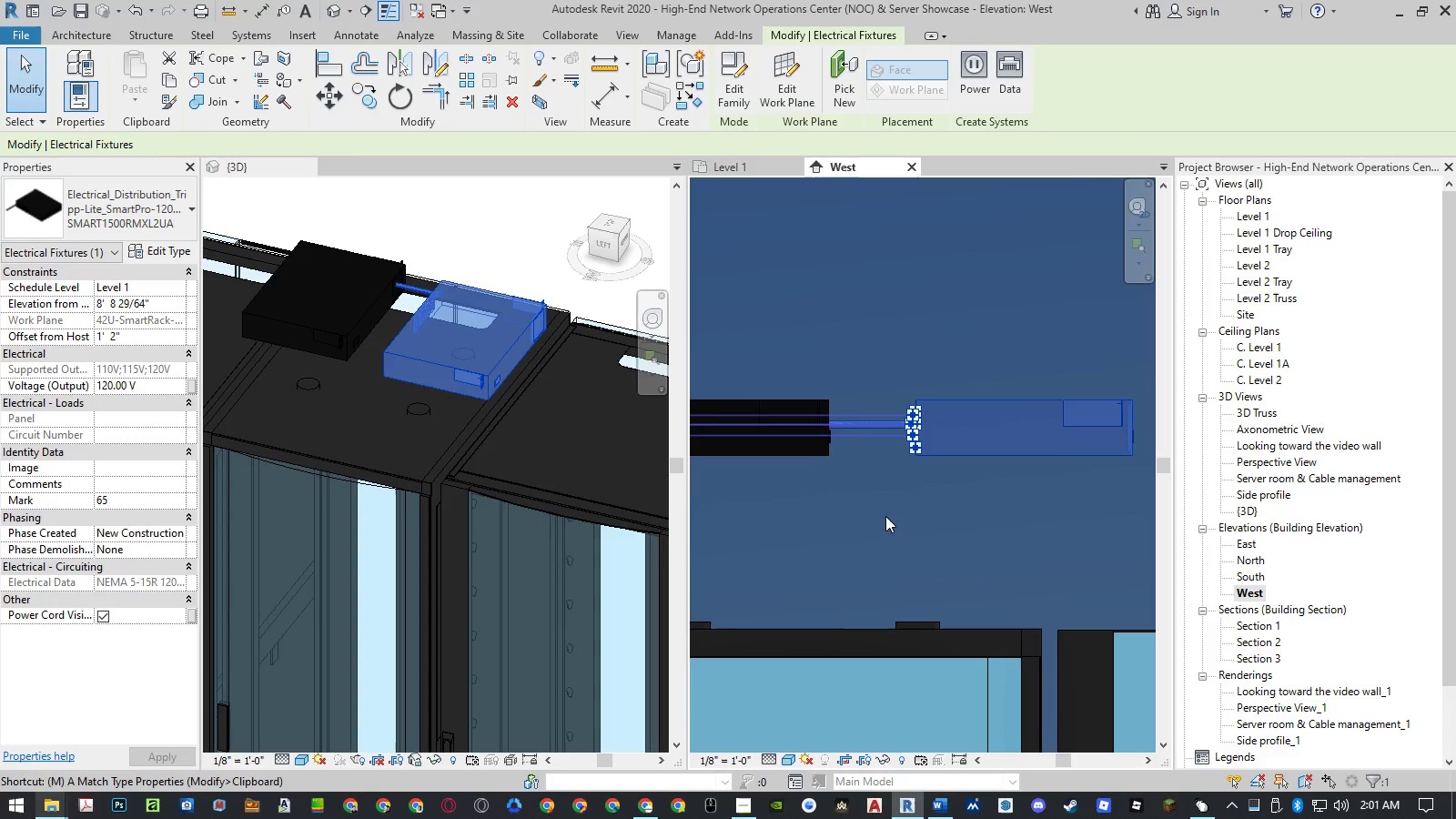 
key(V)
 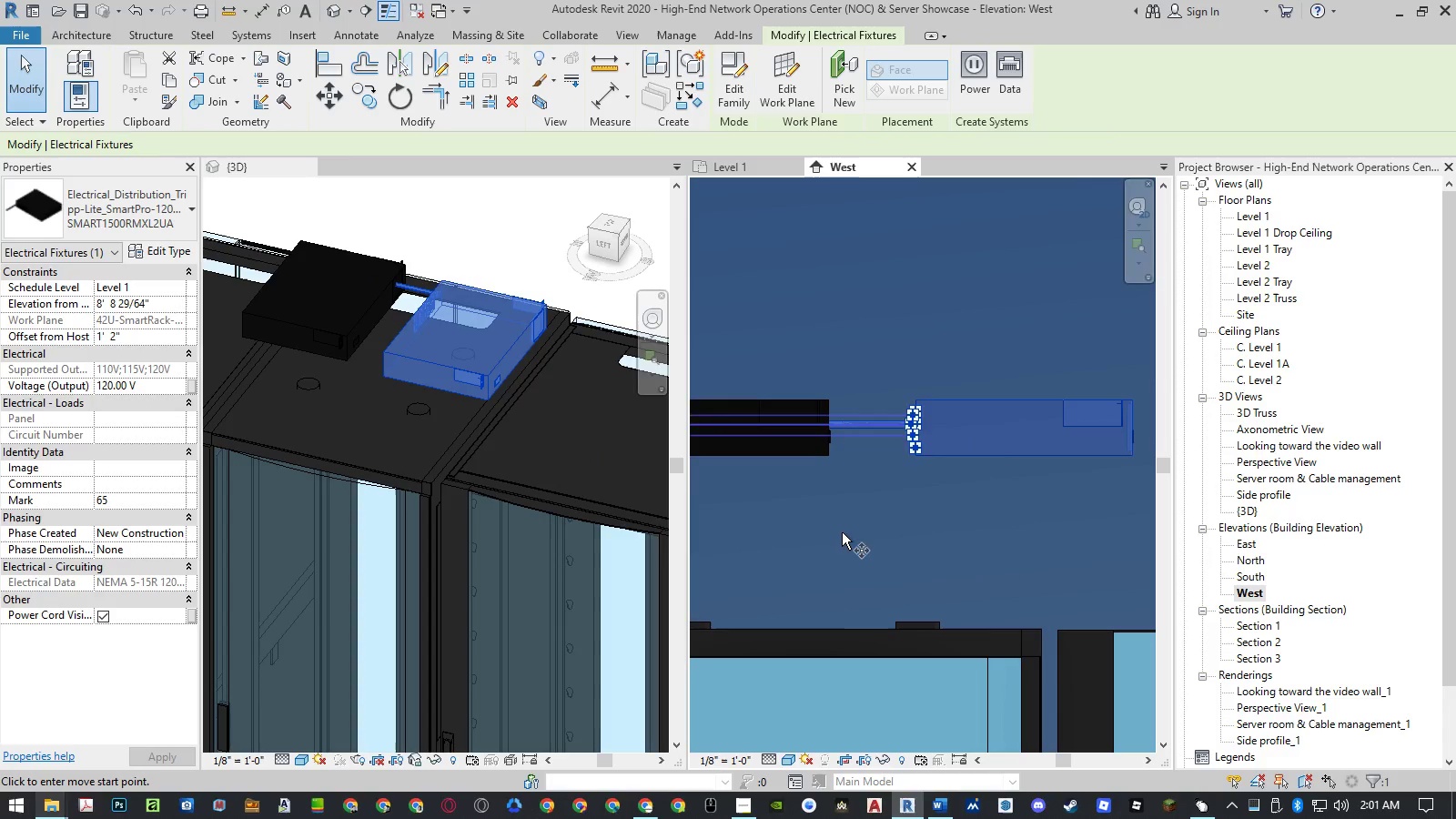 
left_click([839, 533])
 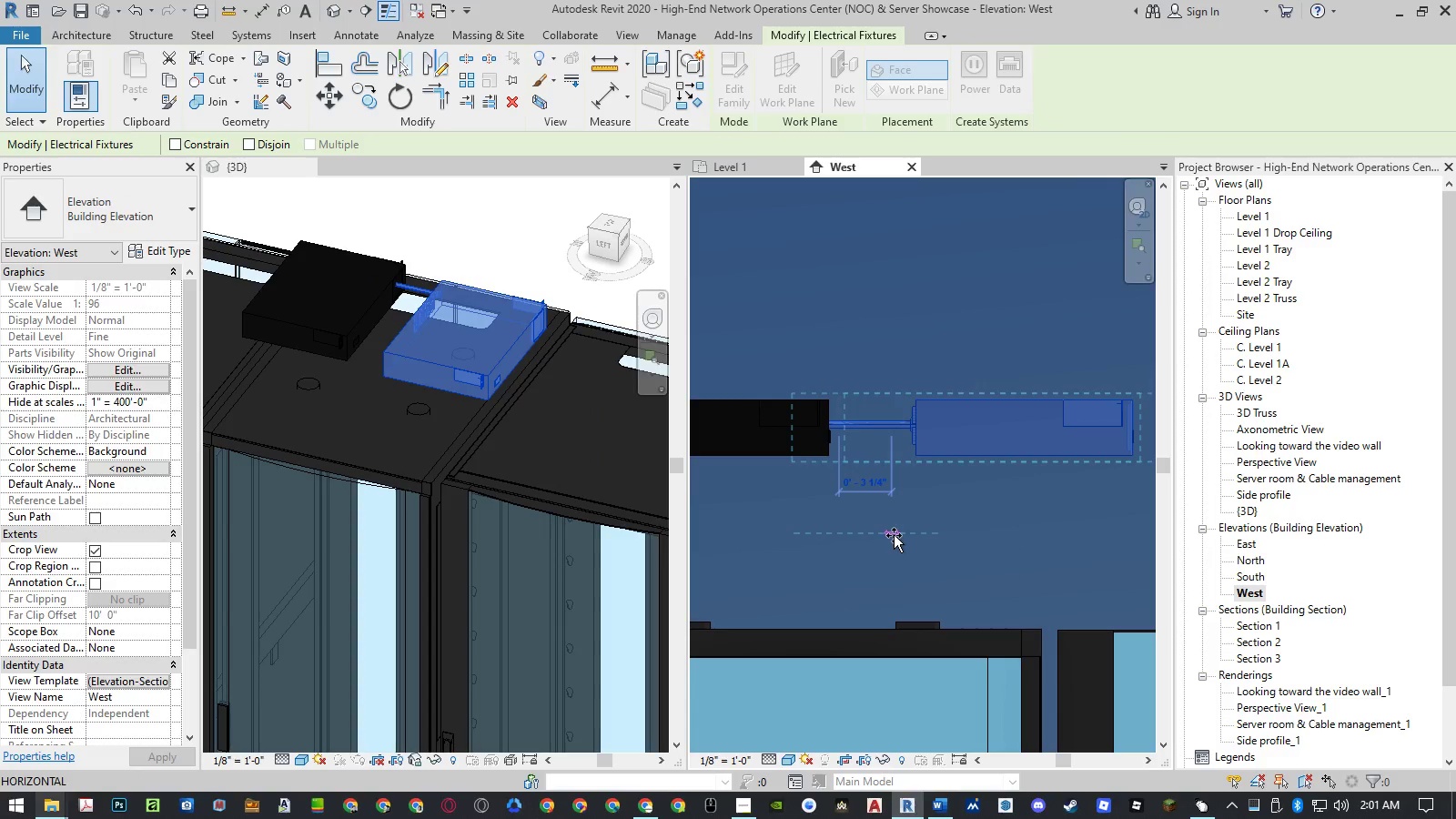 
left_click([895, 535])
 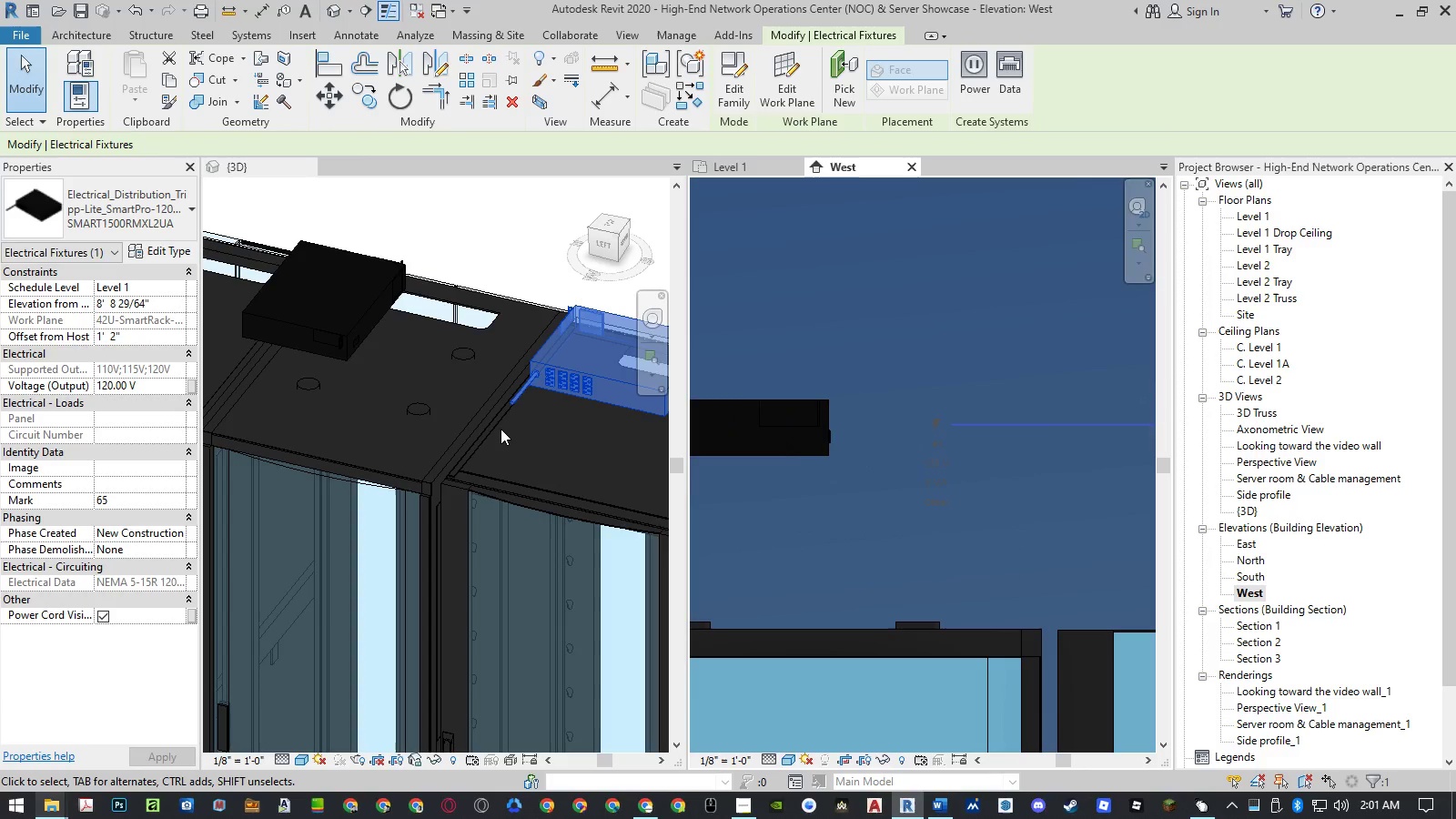 
scroll: coordinate [456, 424], scroll_direction: down, amount: 5.0
 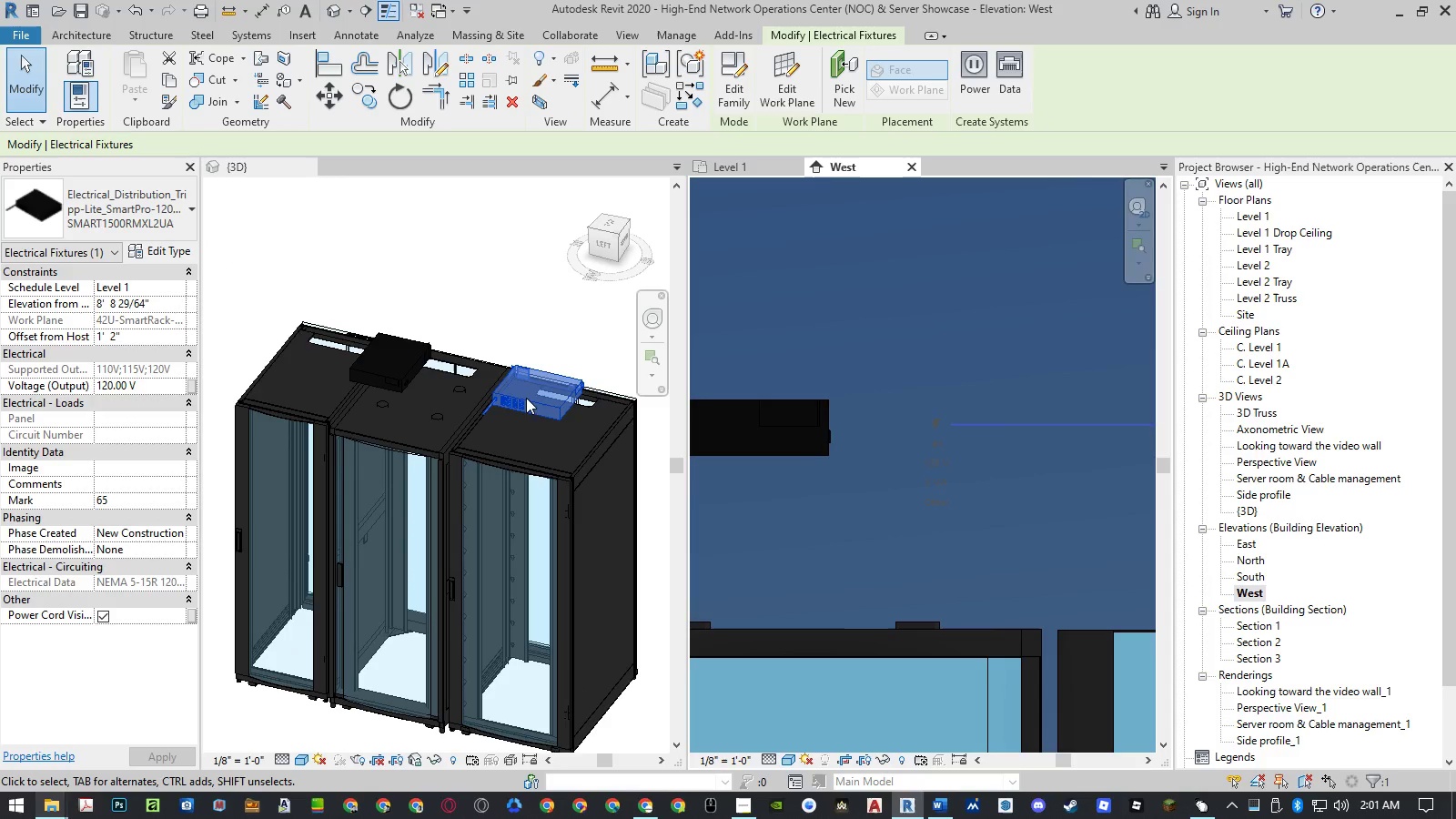 
scroll: coordinate [542, 389], scroll_direction: up, amount: 5.0
 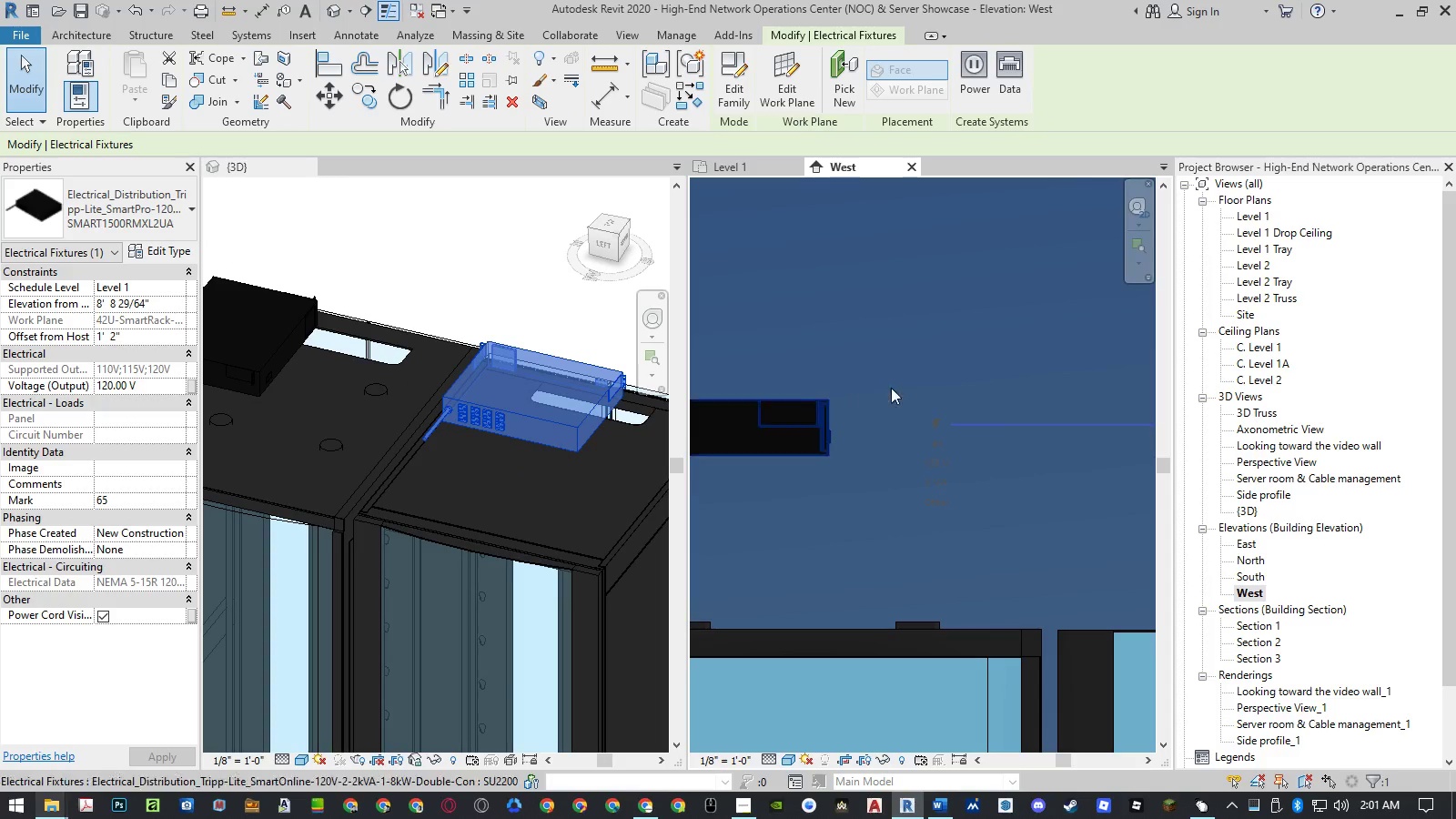 
left_click([948, 371])
 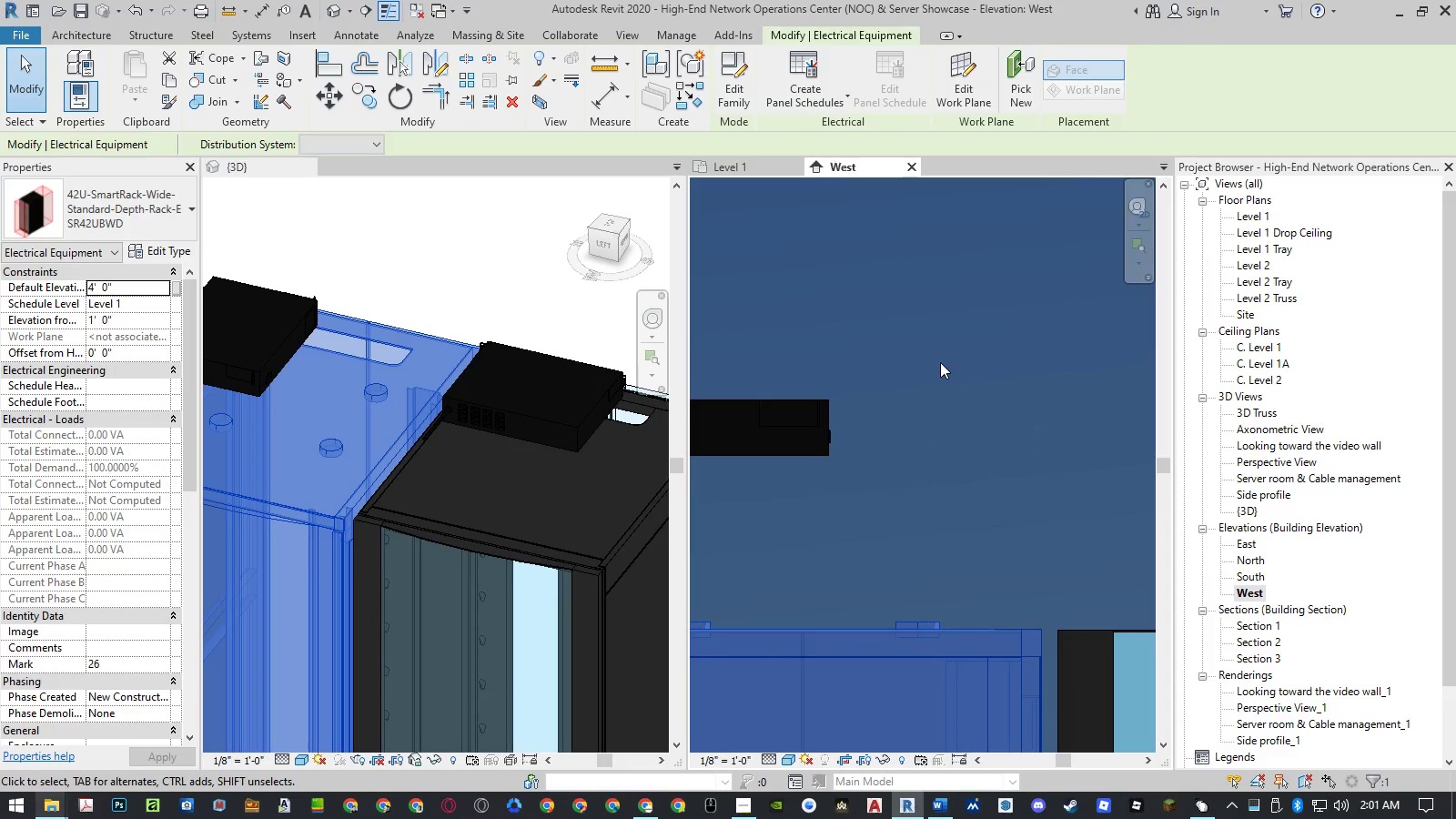 
key(Control+Z)
 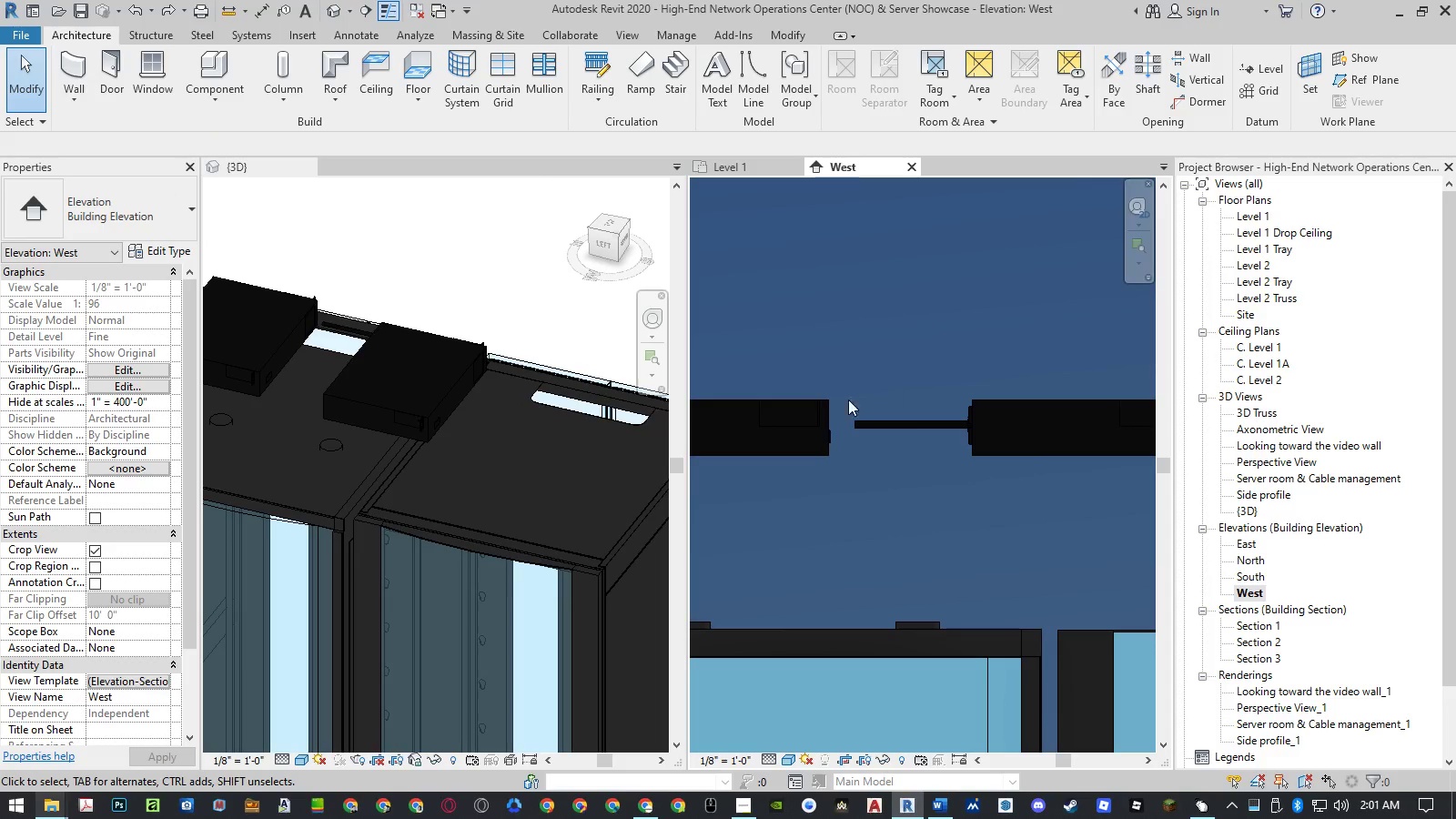 
scroll: coordinate [793, 434], scroll_direction: down, amount: 7.0
 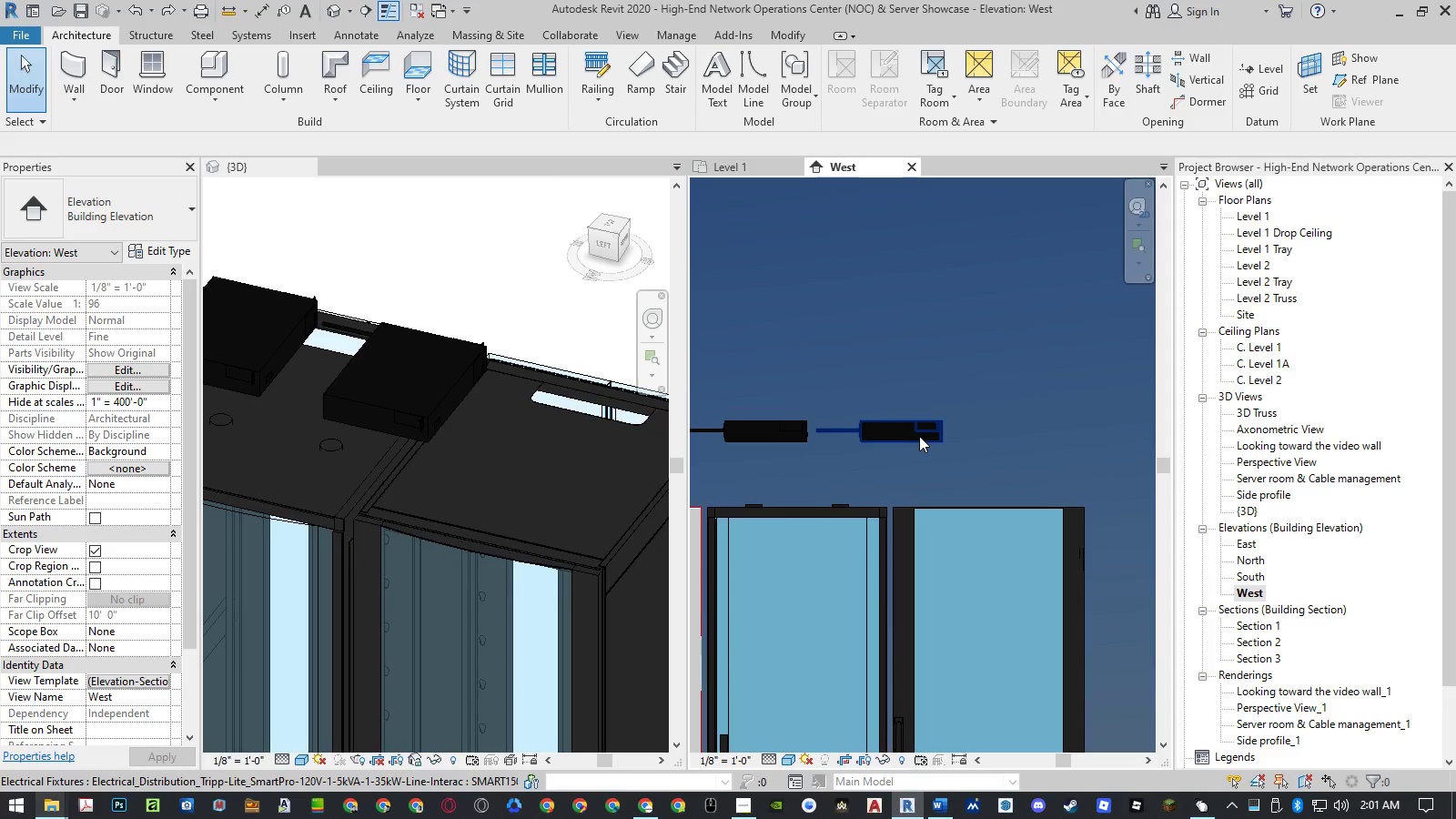 
left_click([920, 436])
 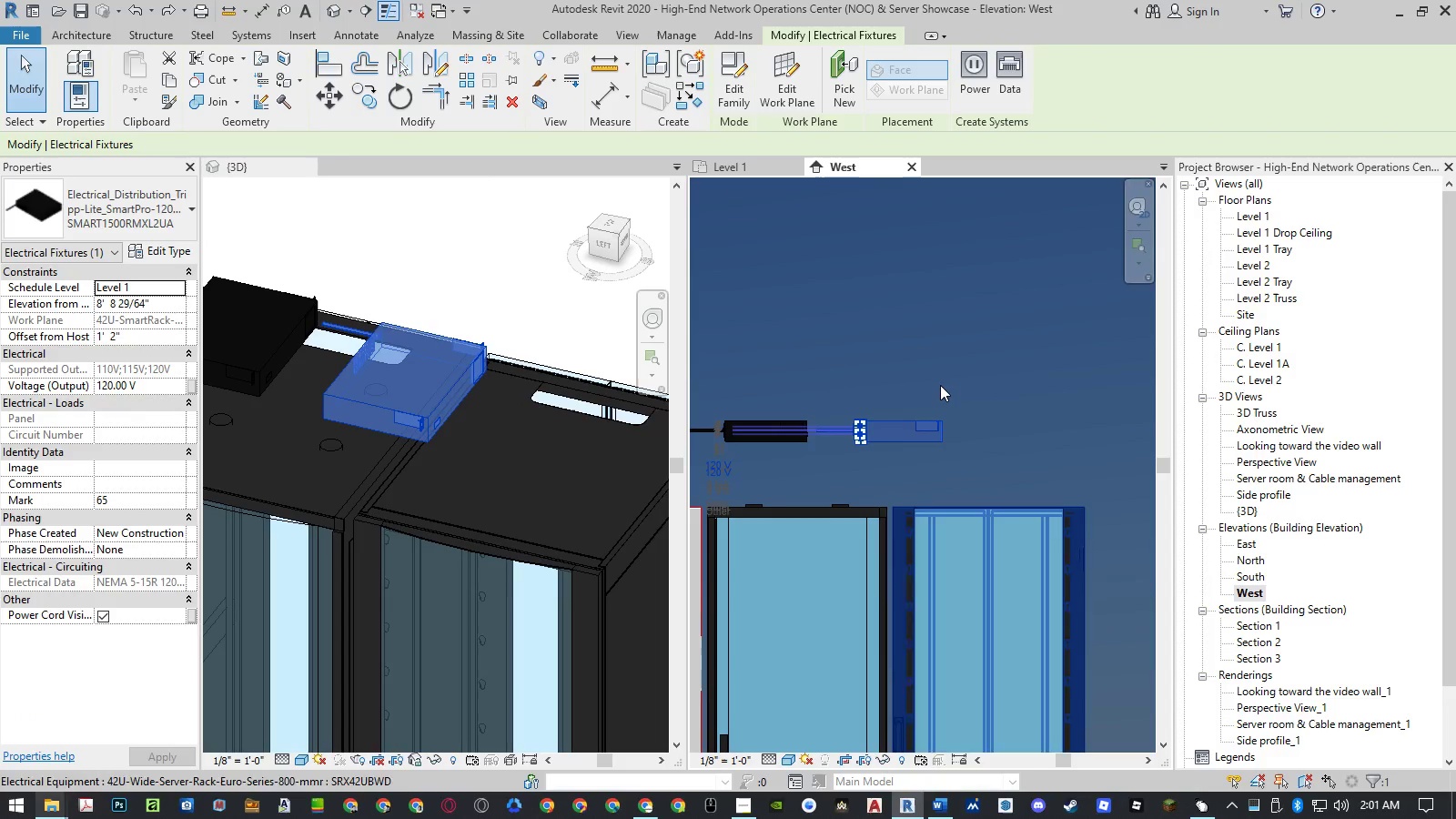 
type(mv)
 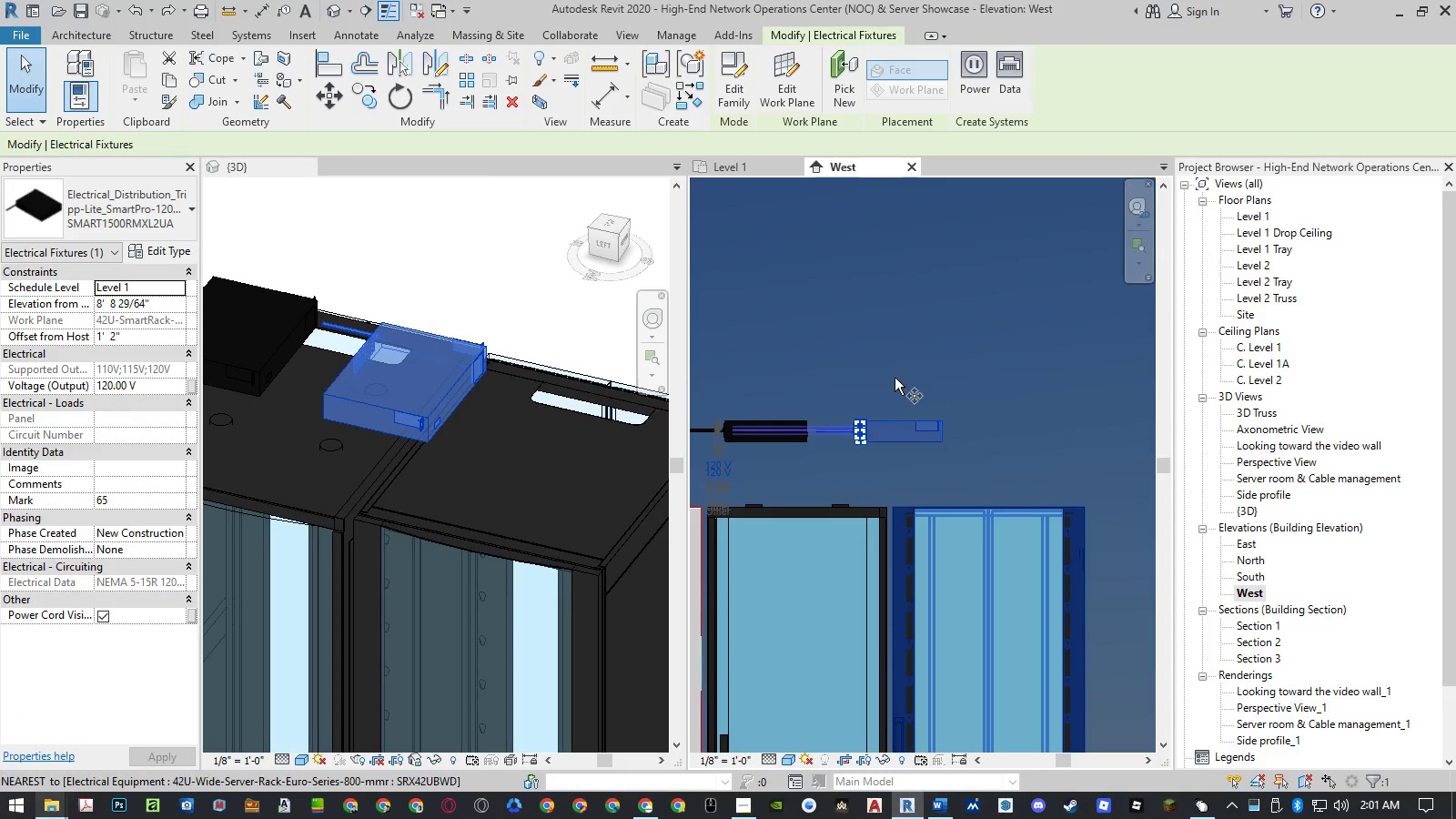 
left_click([895, 378])
 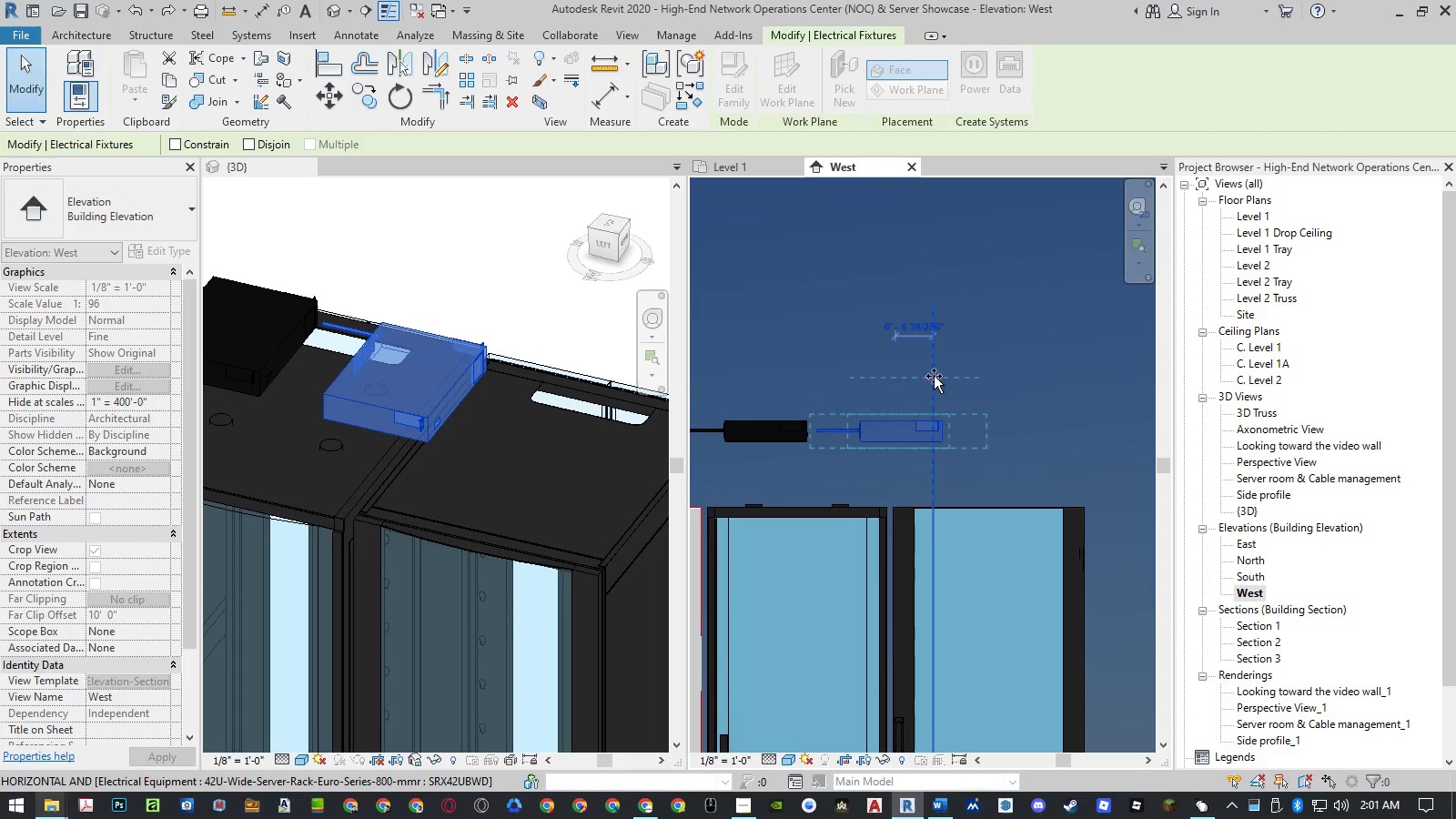 
left_click([934, 376])
 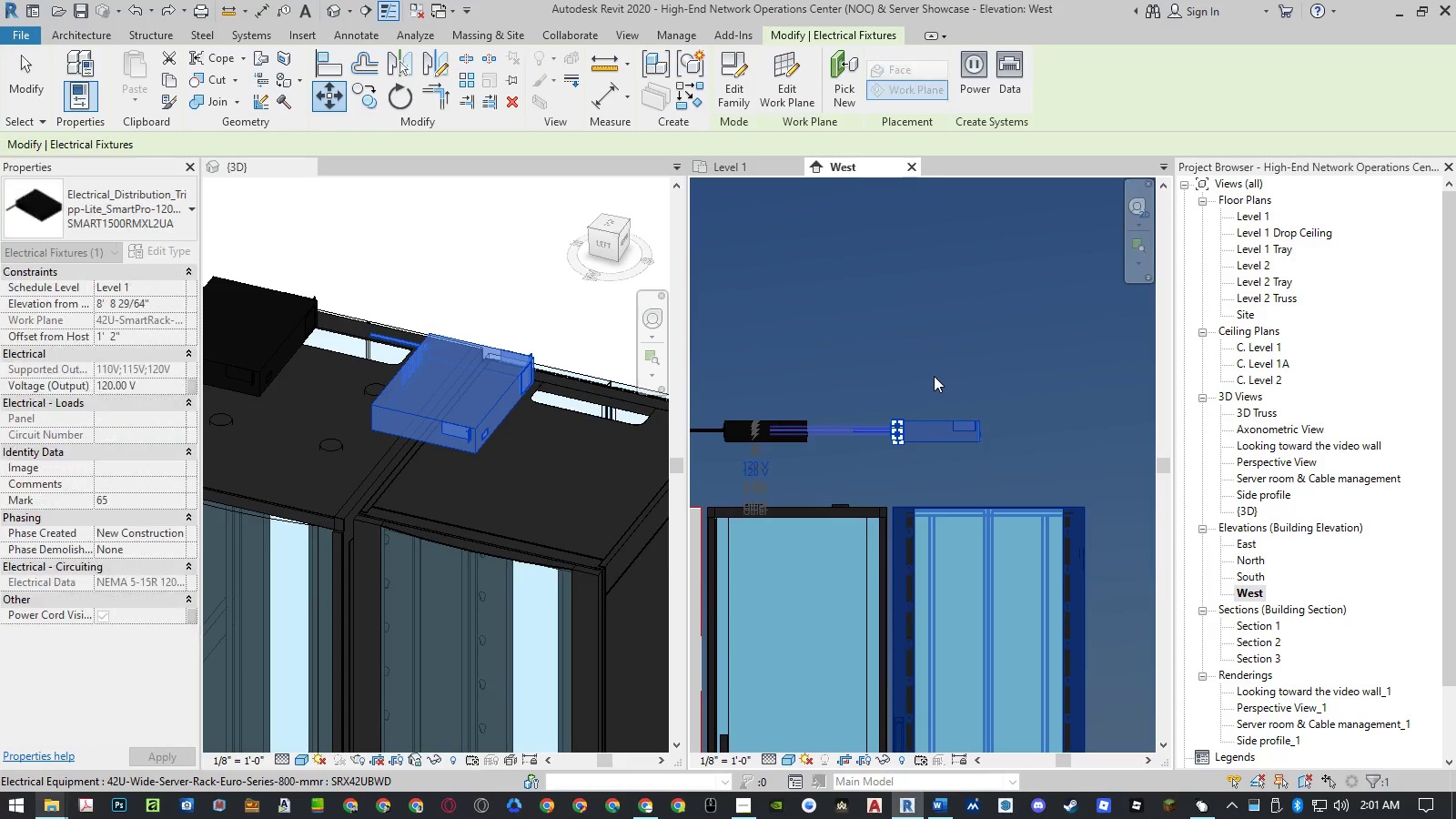 
key(Space)
 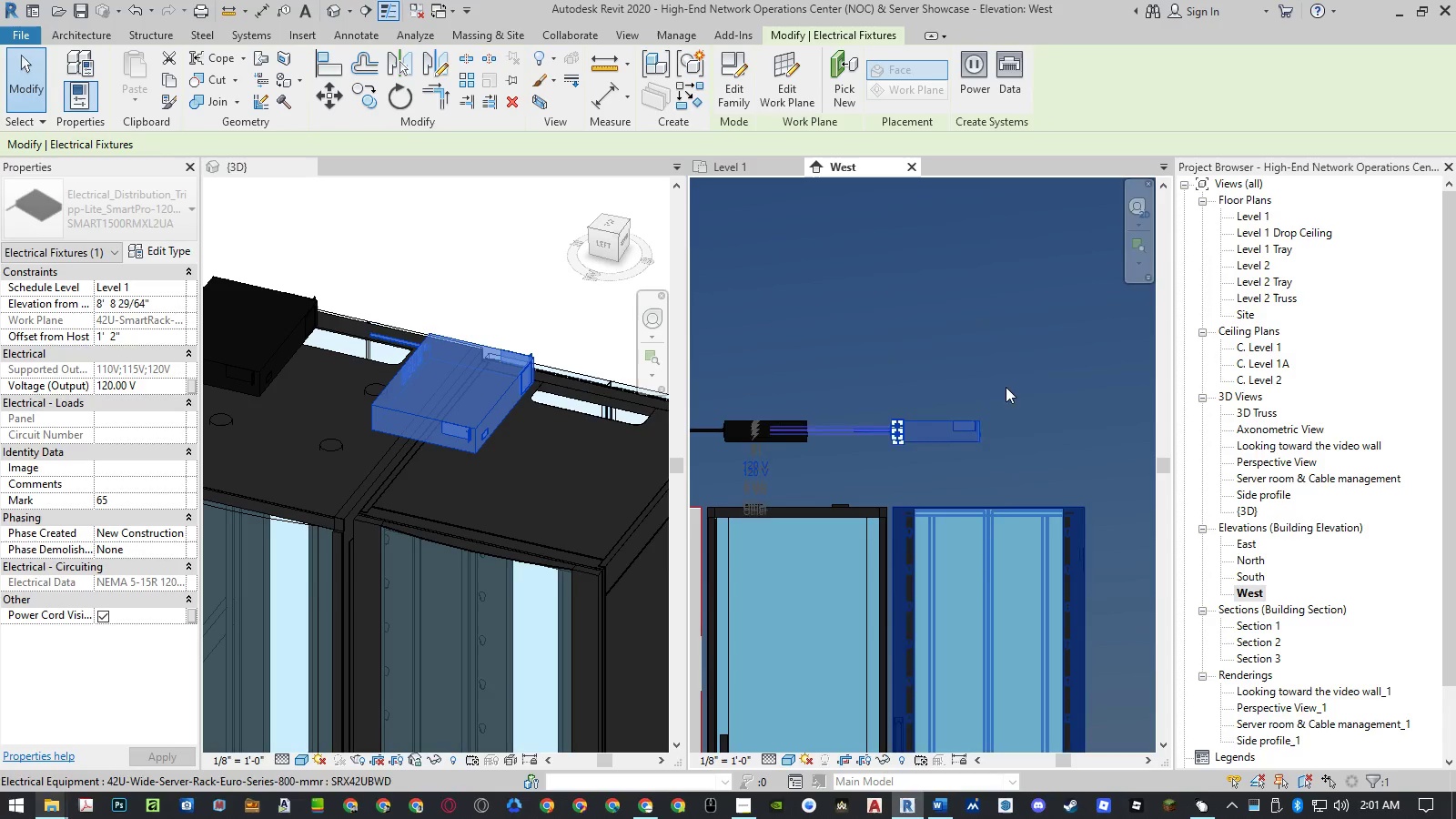 
left_click([1036, 387])
 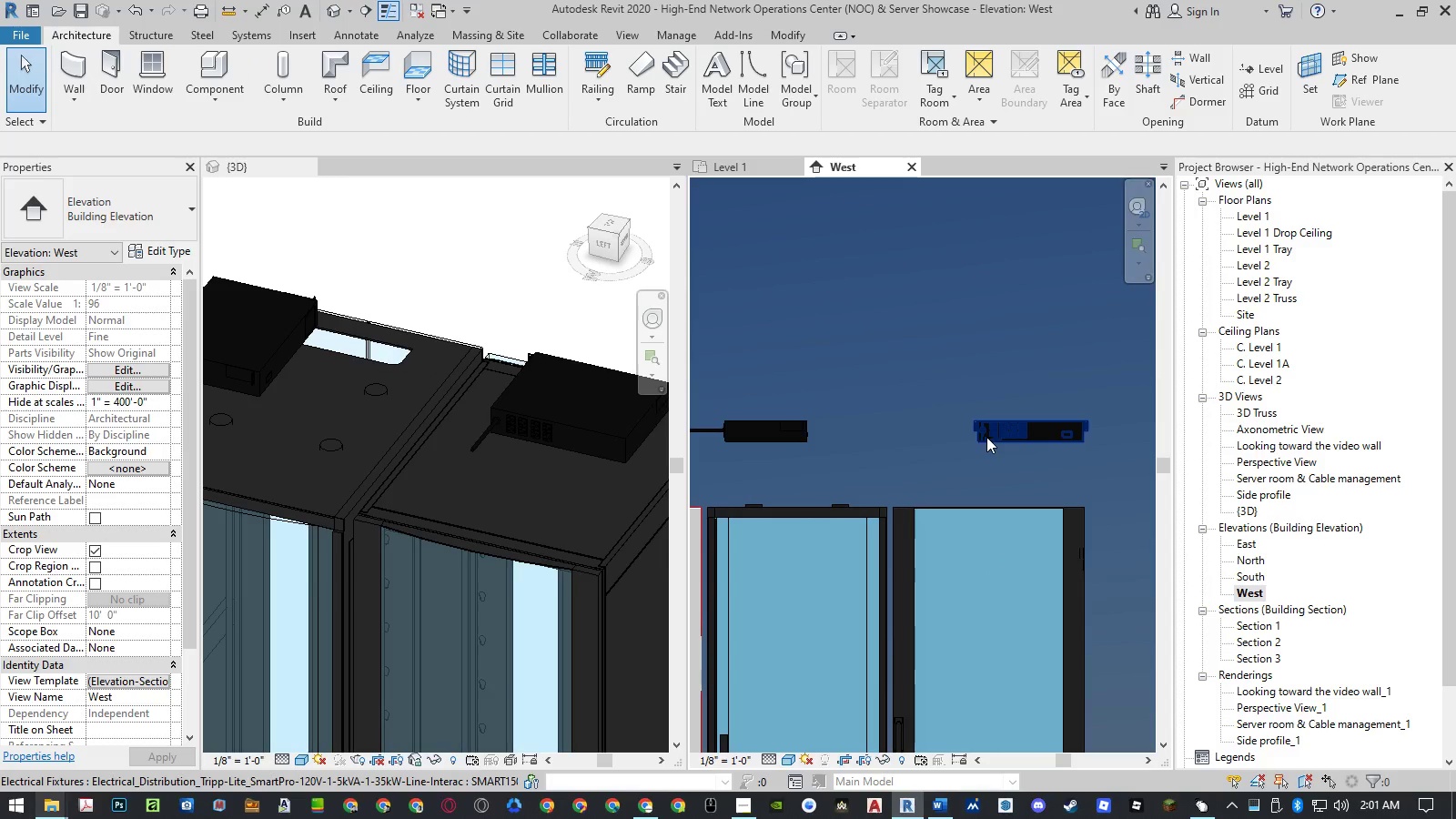 
scroll: coordinate [1019, 432], scroll_direction: up, amount: 1.0
 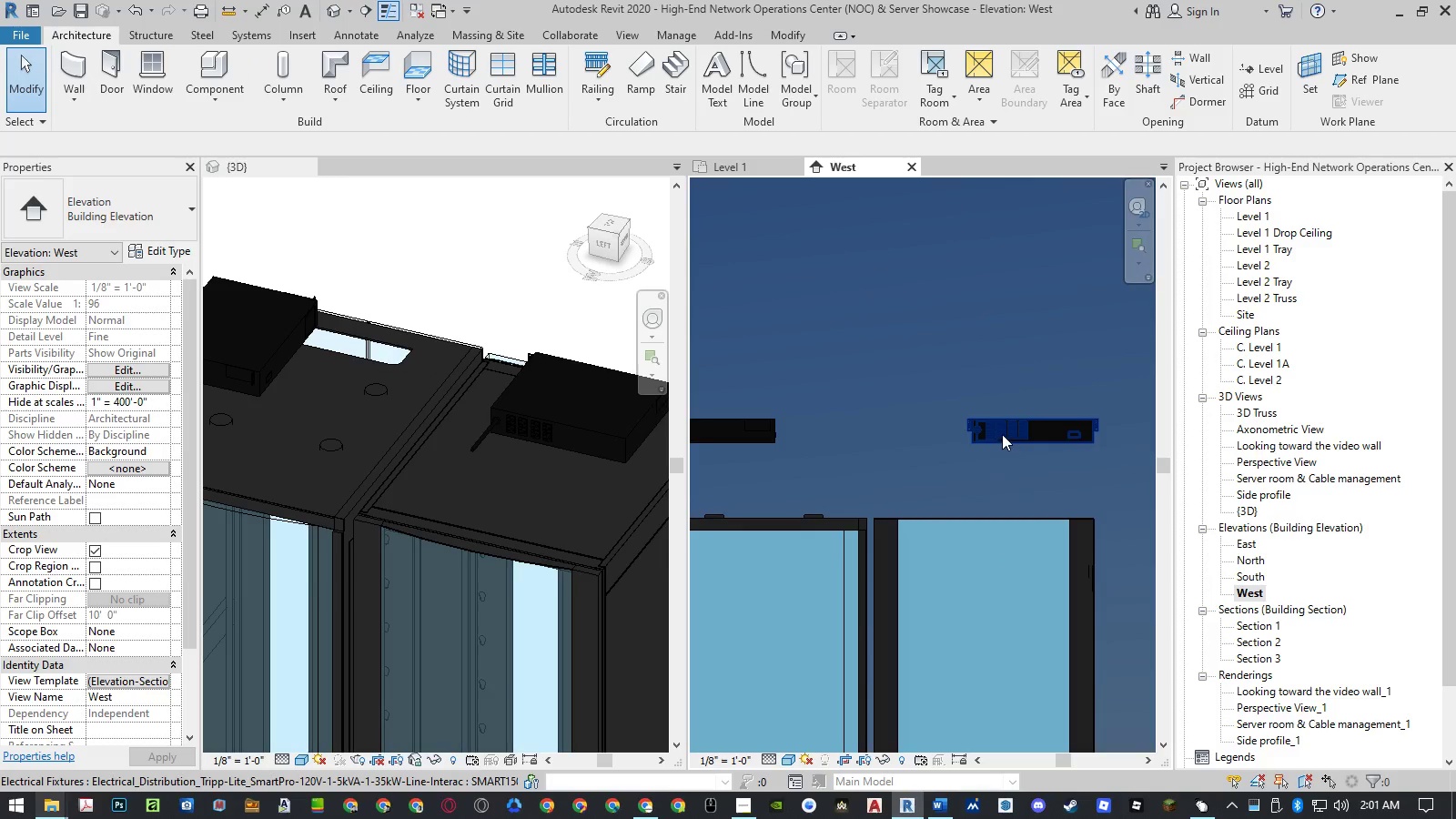 
left_click([1002, 433])
 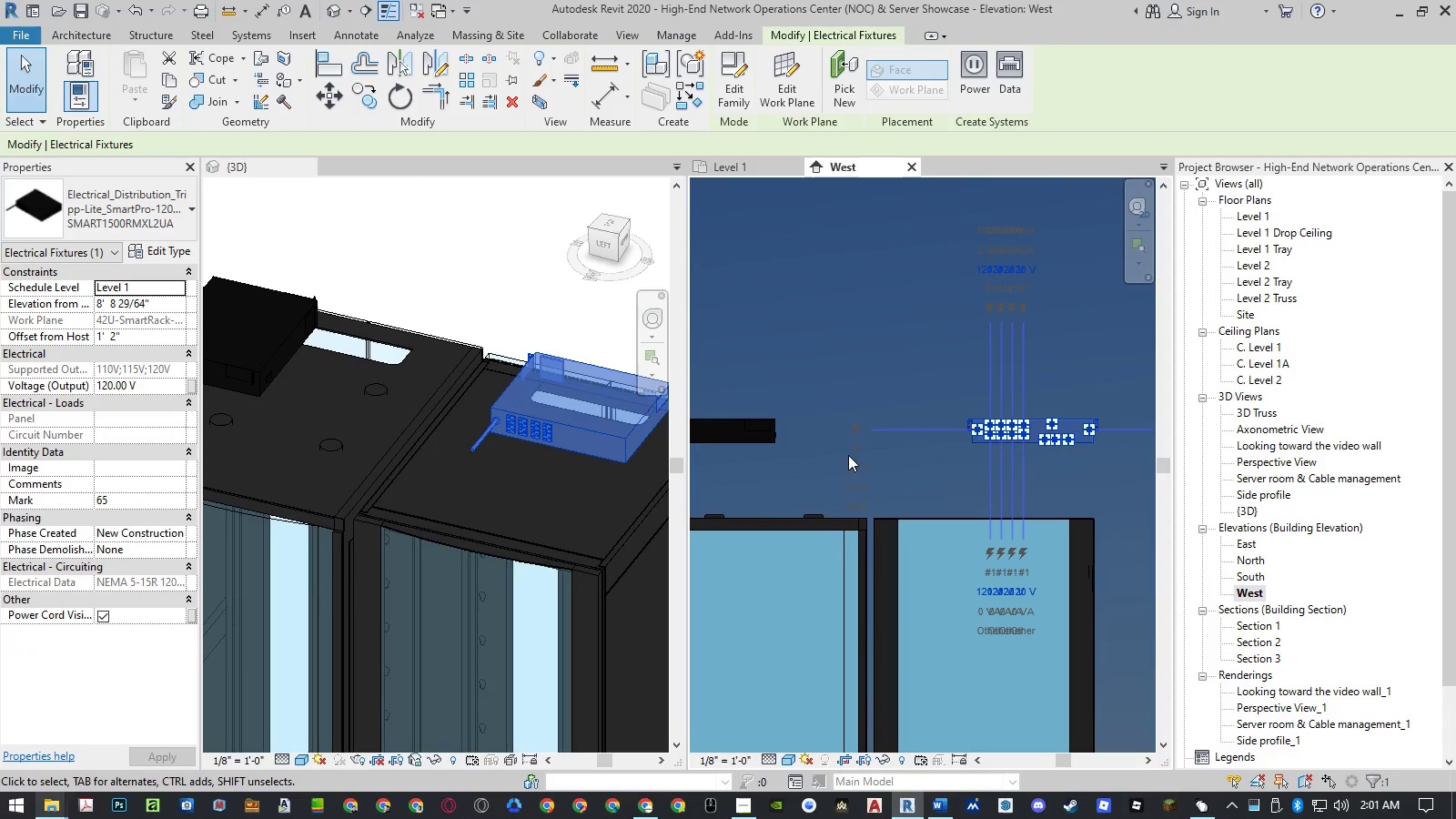 
left_click([754, 174])
 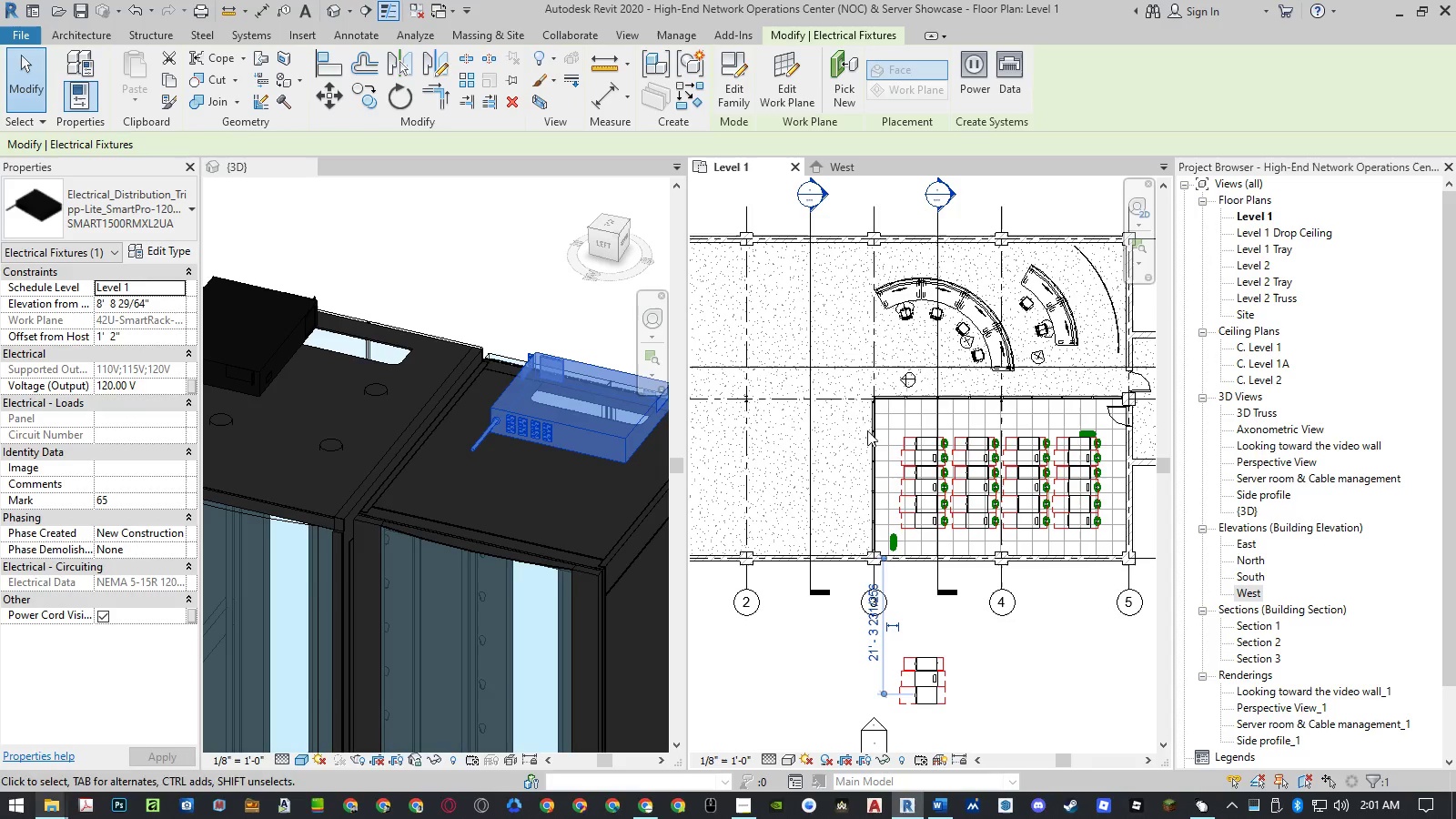 
scroll: coordinate [884, 470], scroll_direction: down, amount: 3.0
 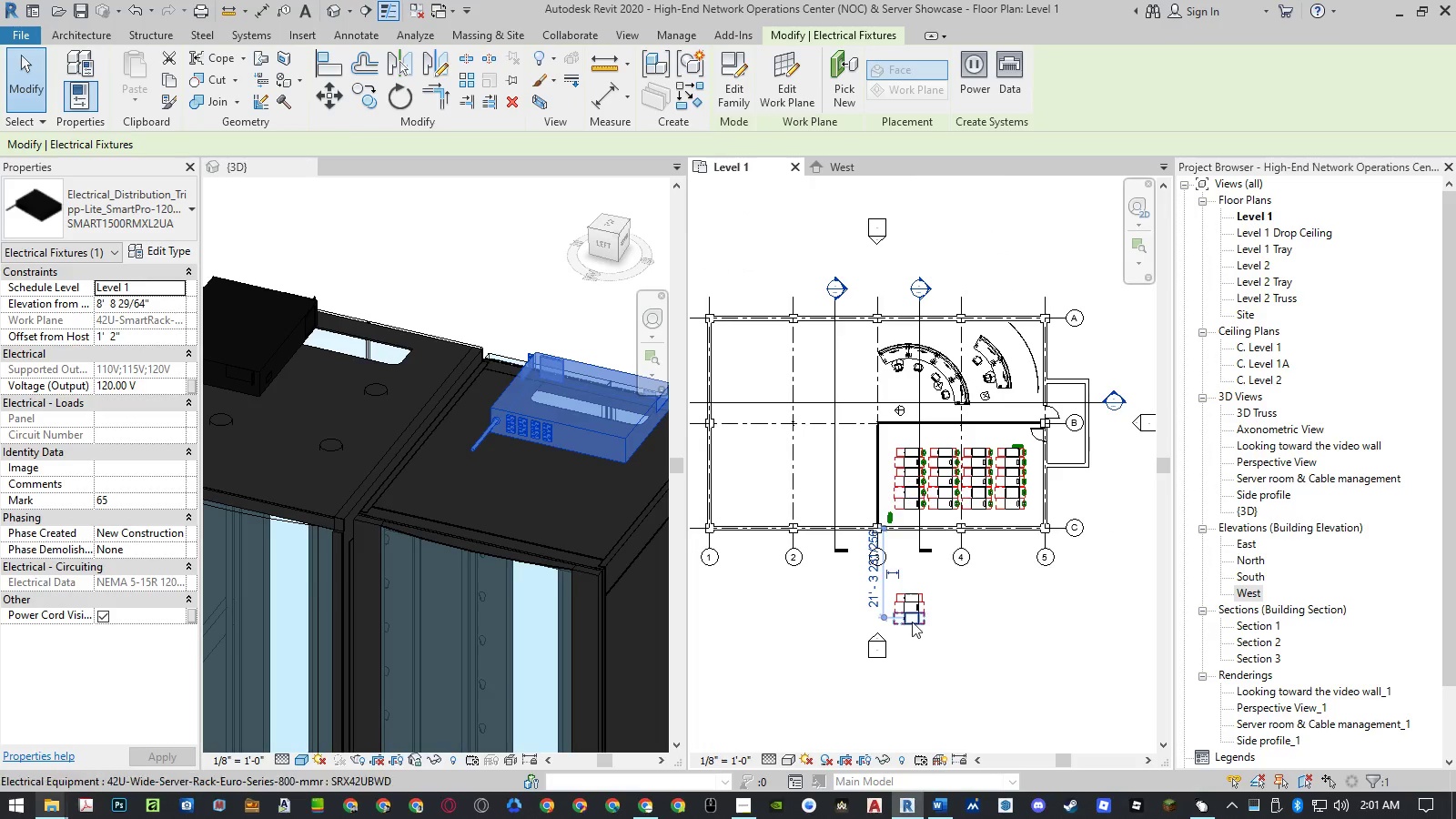 
scroll: coordinate [902, 637], scroll_direction: up, amount: 8.0
 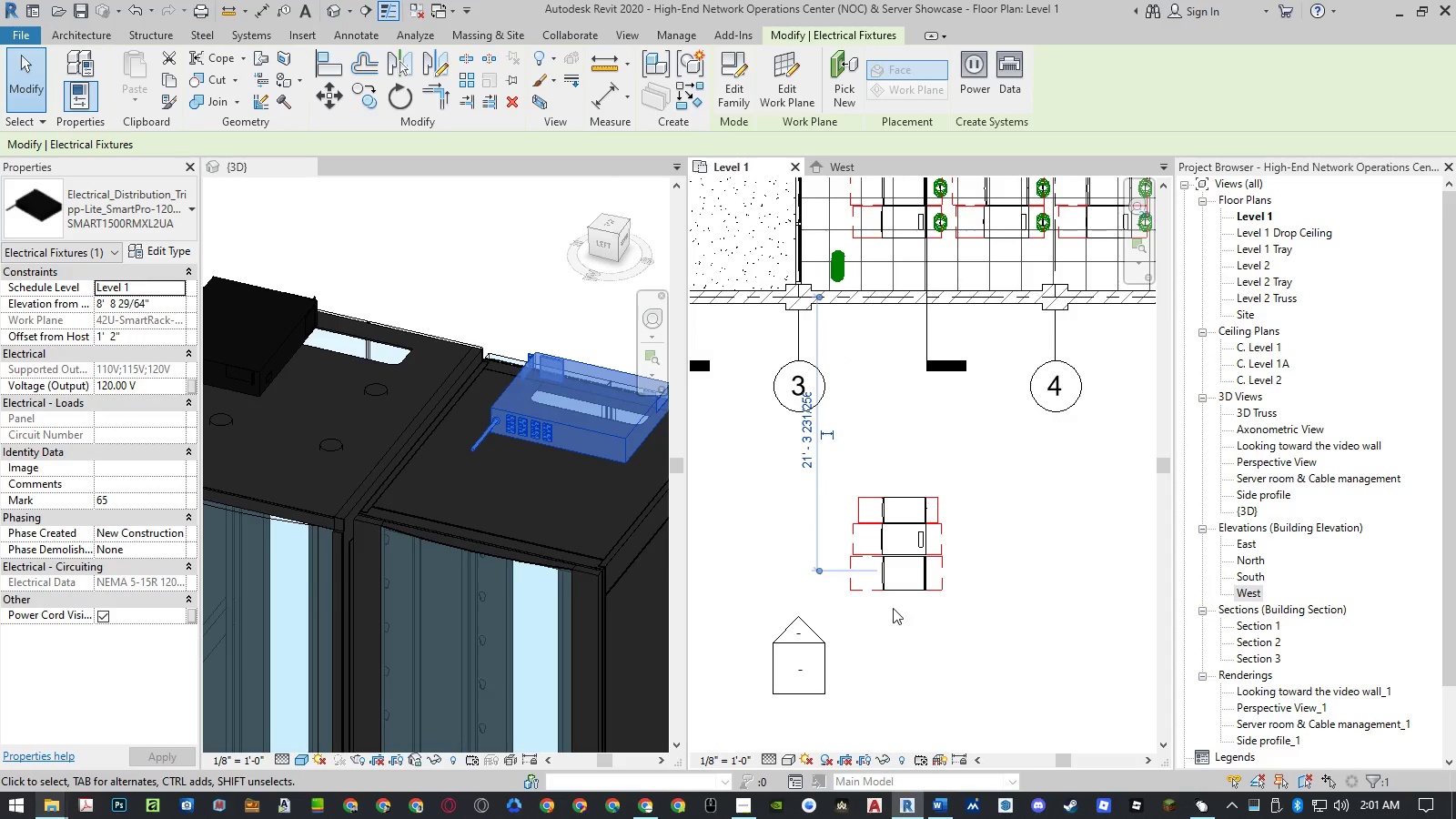 
scroll: coordinate [893, 589], scroll_direction: down, amount: 6.0
 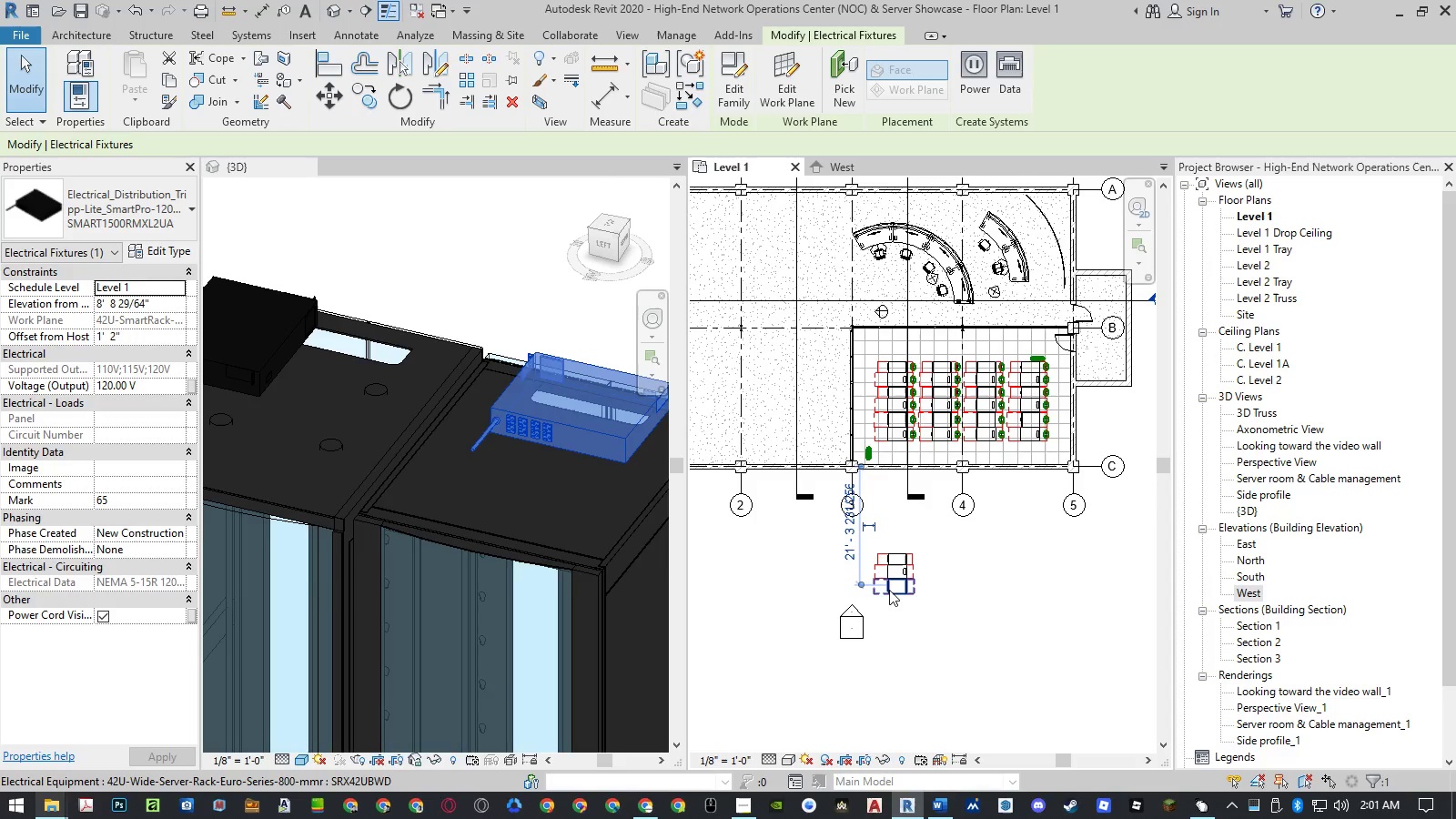 
scroll: coordinate [883, 591], scroll_direction: up, amount: 16.0
 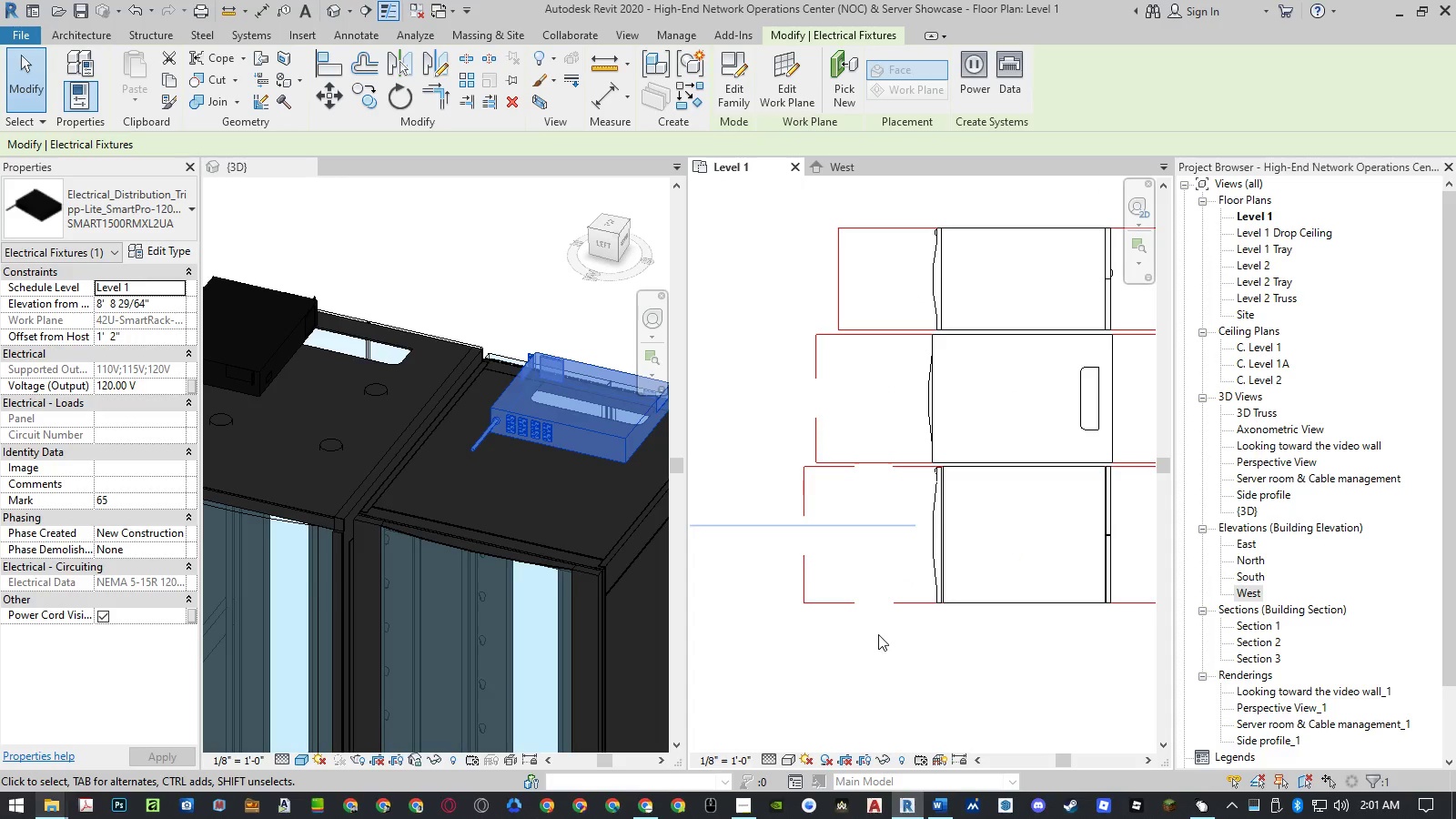 
left_click([878, 642])
 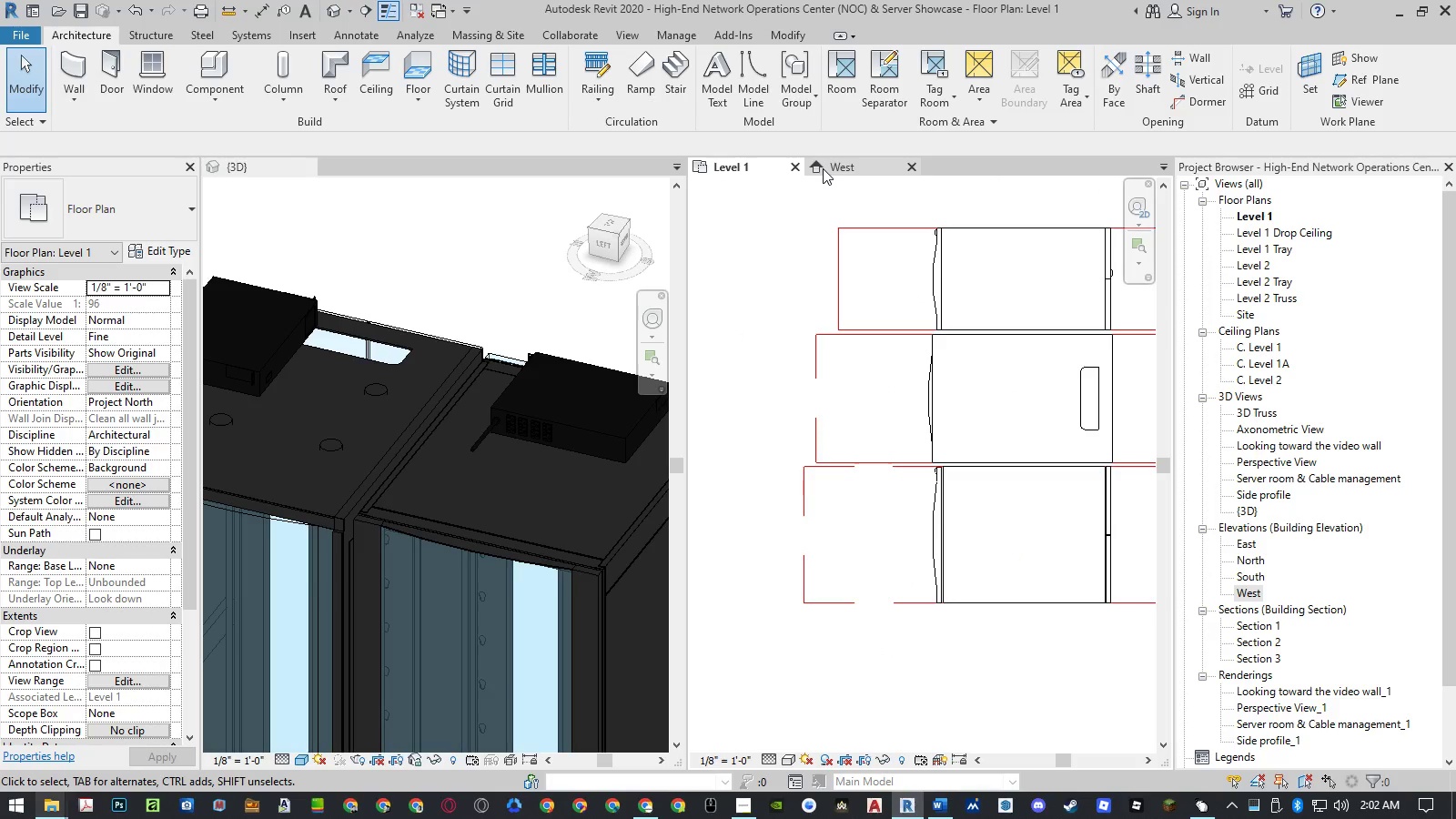 
left_click([823, 168])
 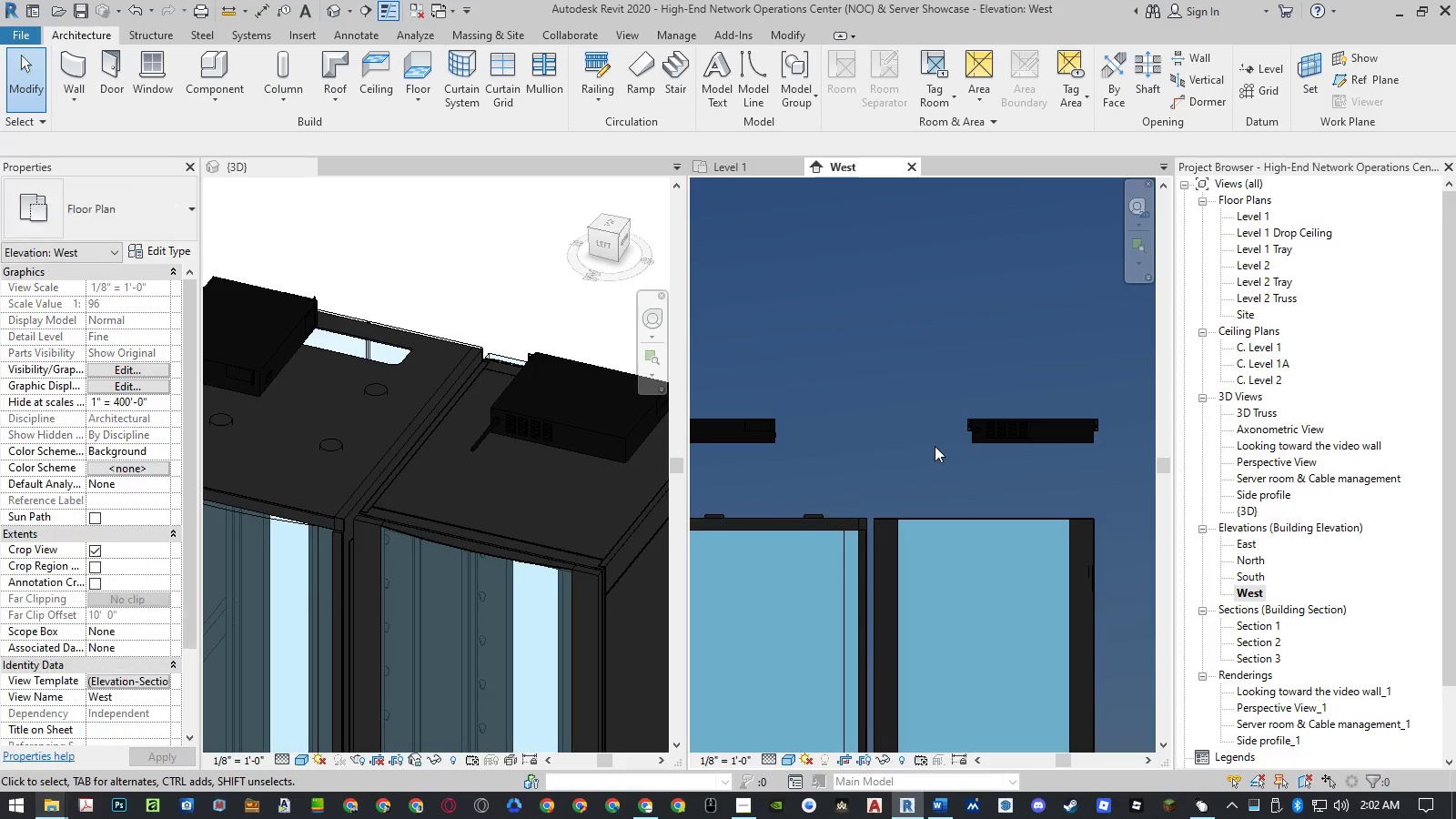 
left_click([981, 424])
 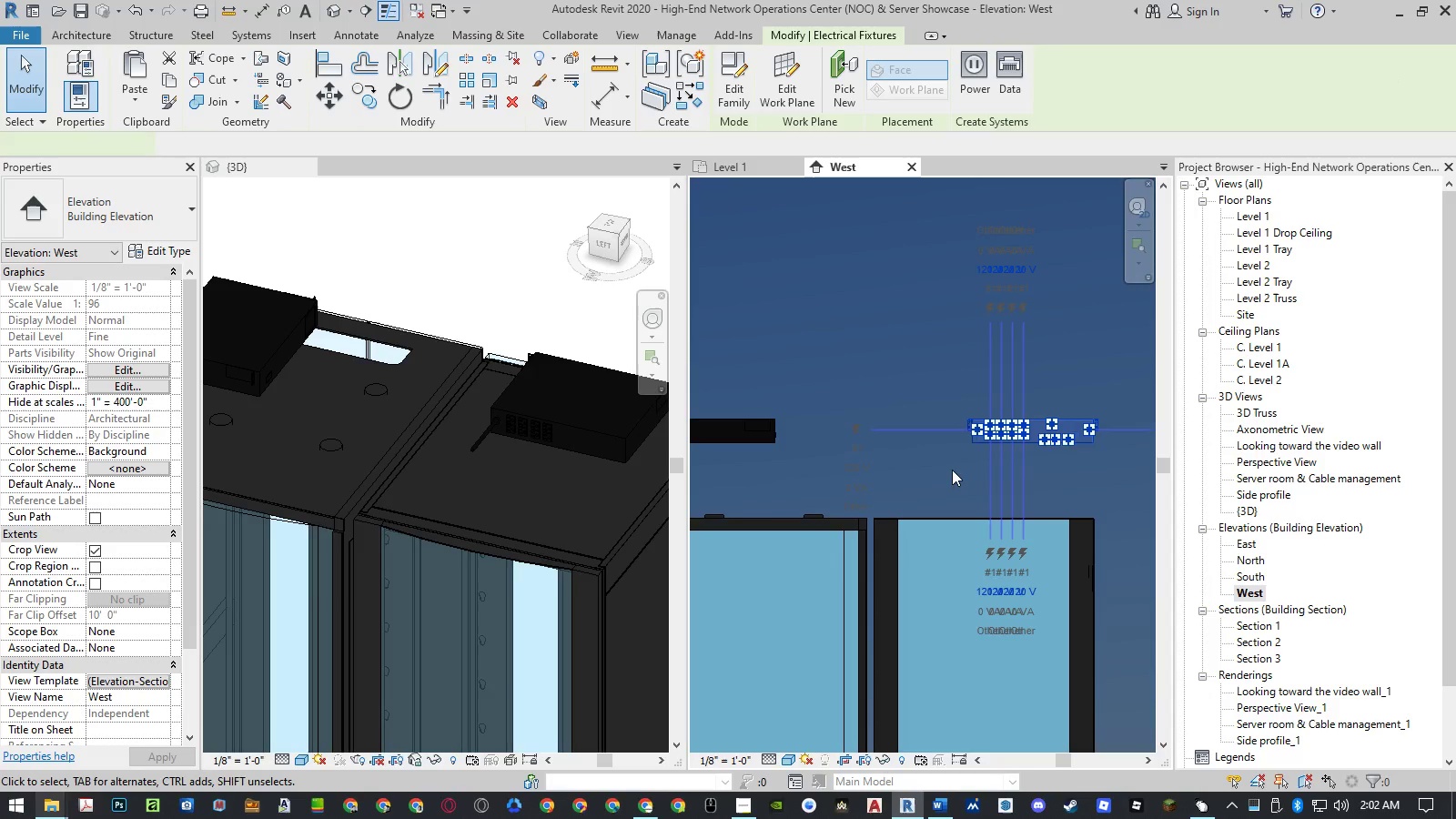 
hold_key(key=ControlLeft, duration=0.88)
left_click([760, 421])
 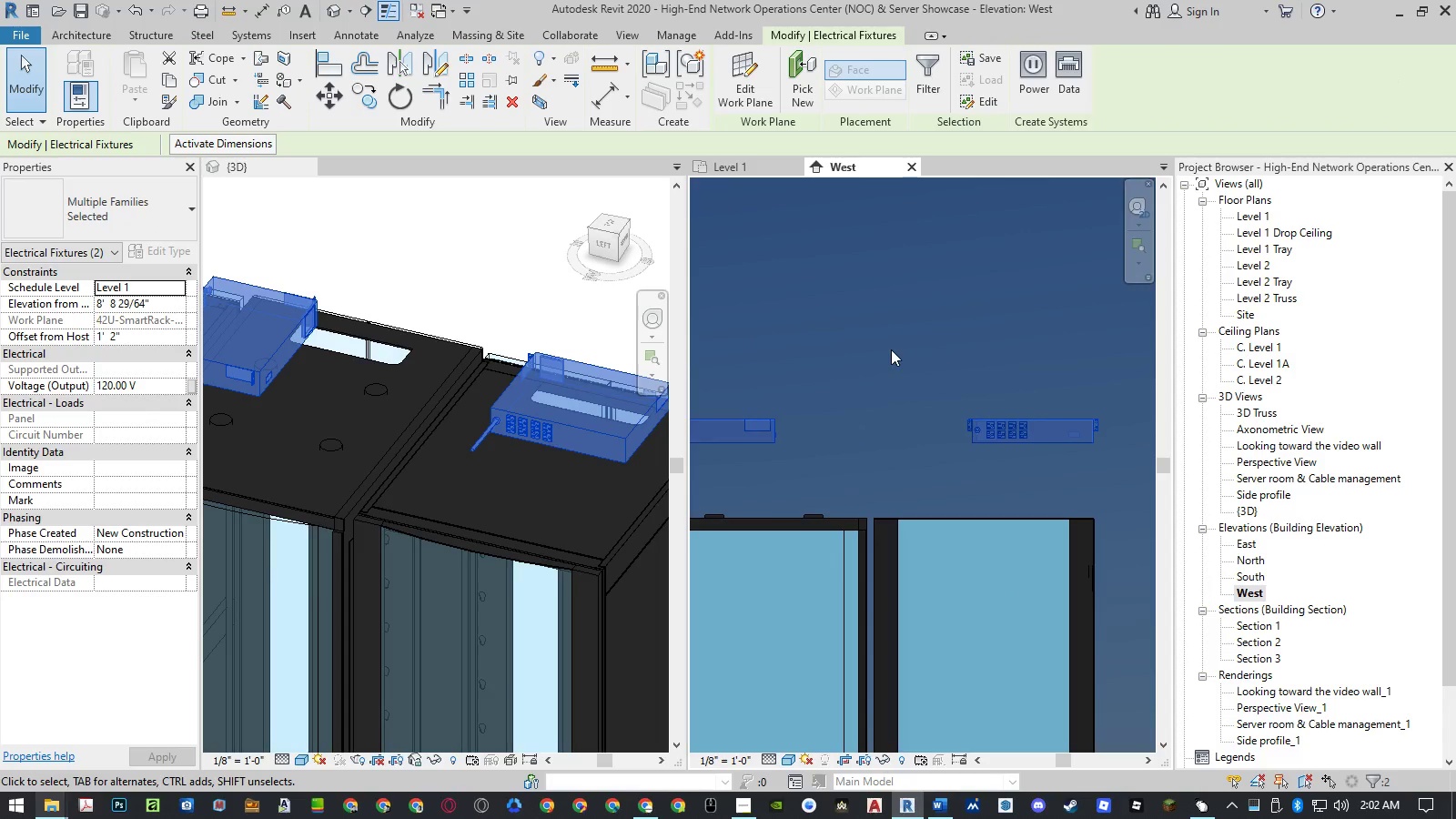 
left_click([757, 171])
 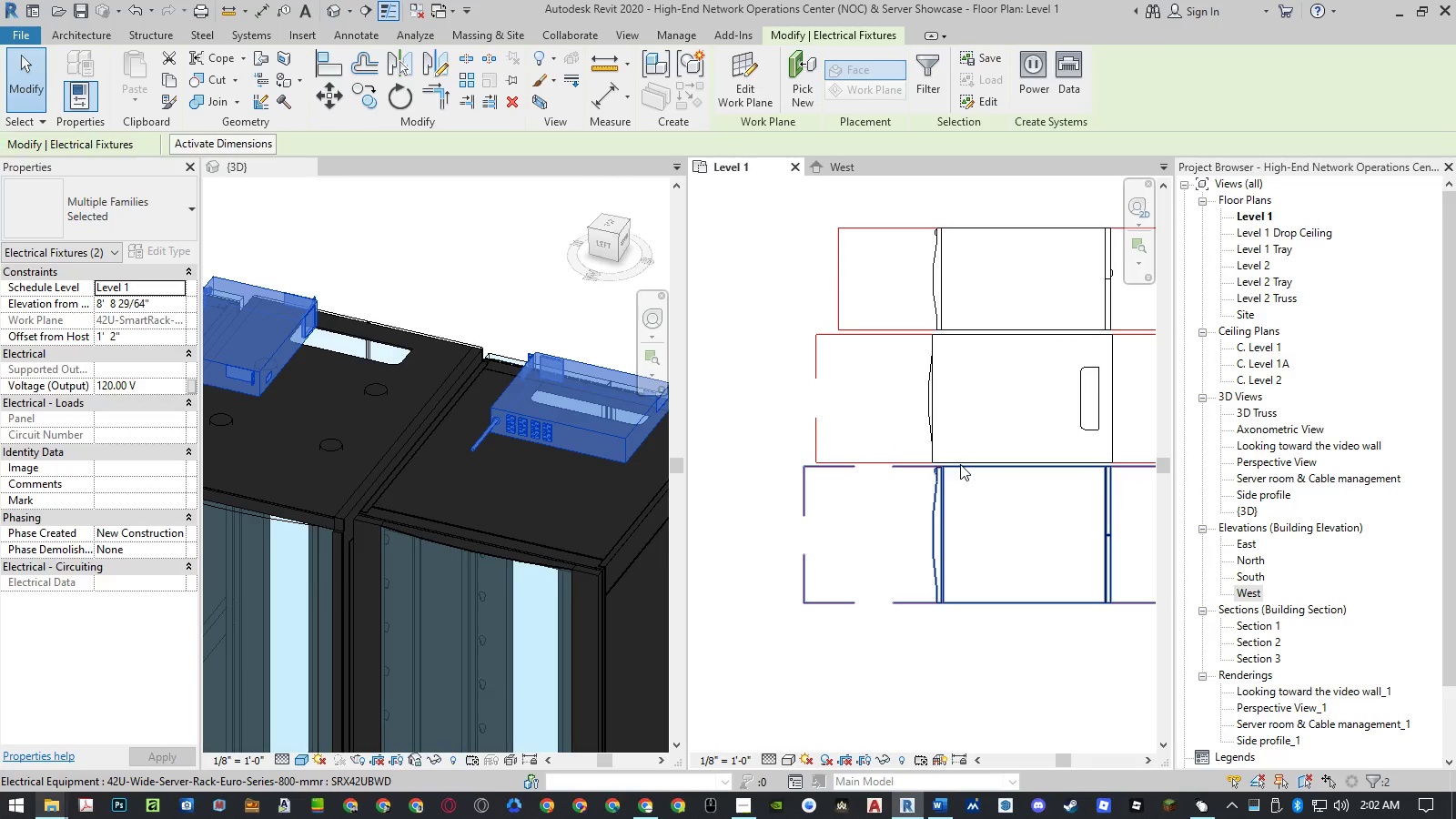 
scroll: coordinate [972, 492], scroll_direction: down, amount: 16.0
 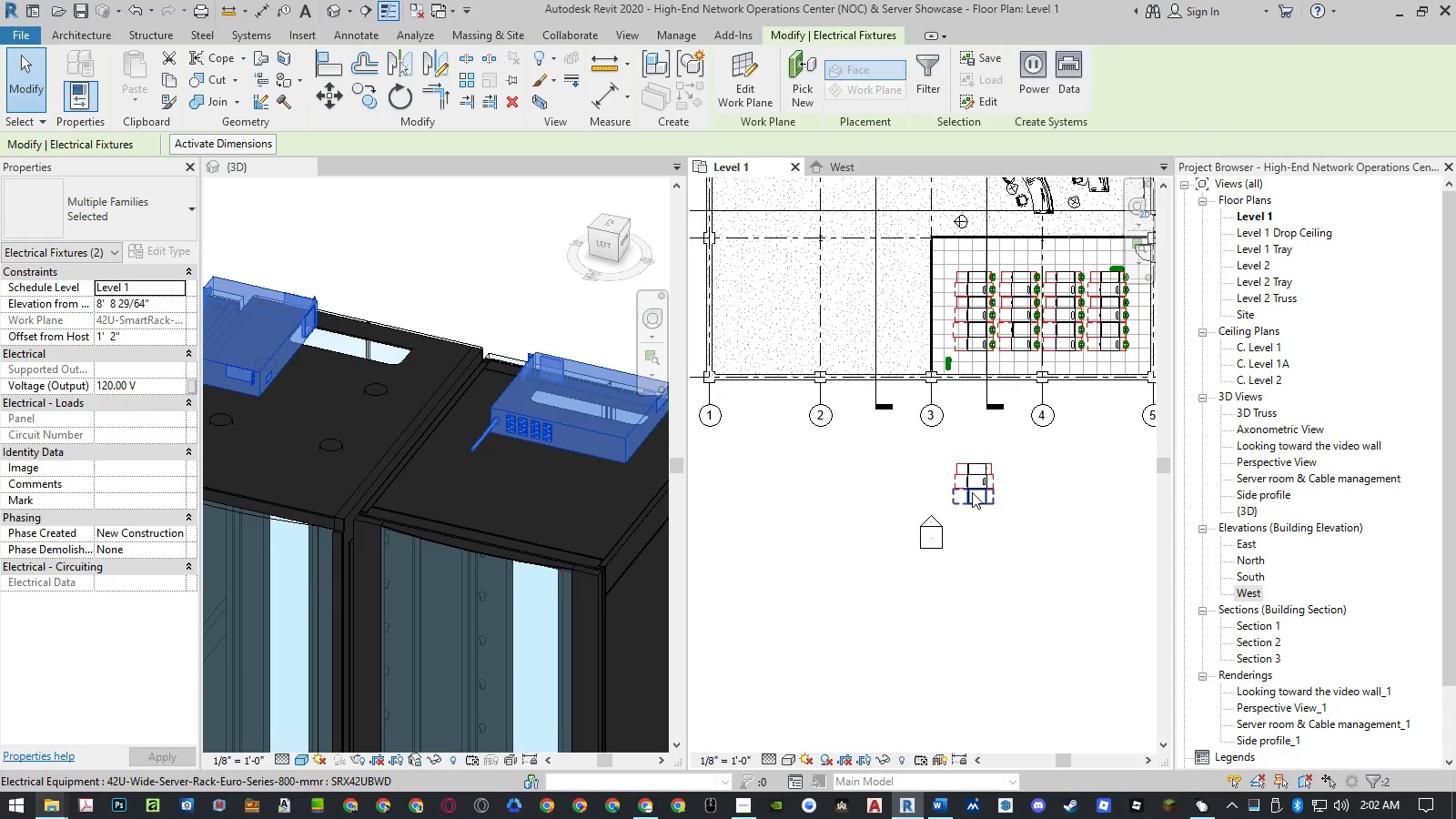 
key(Control+X)
 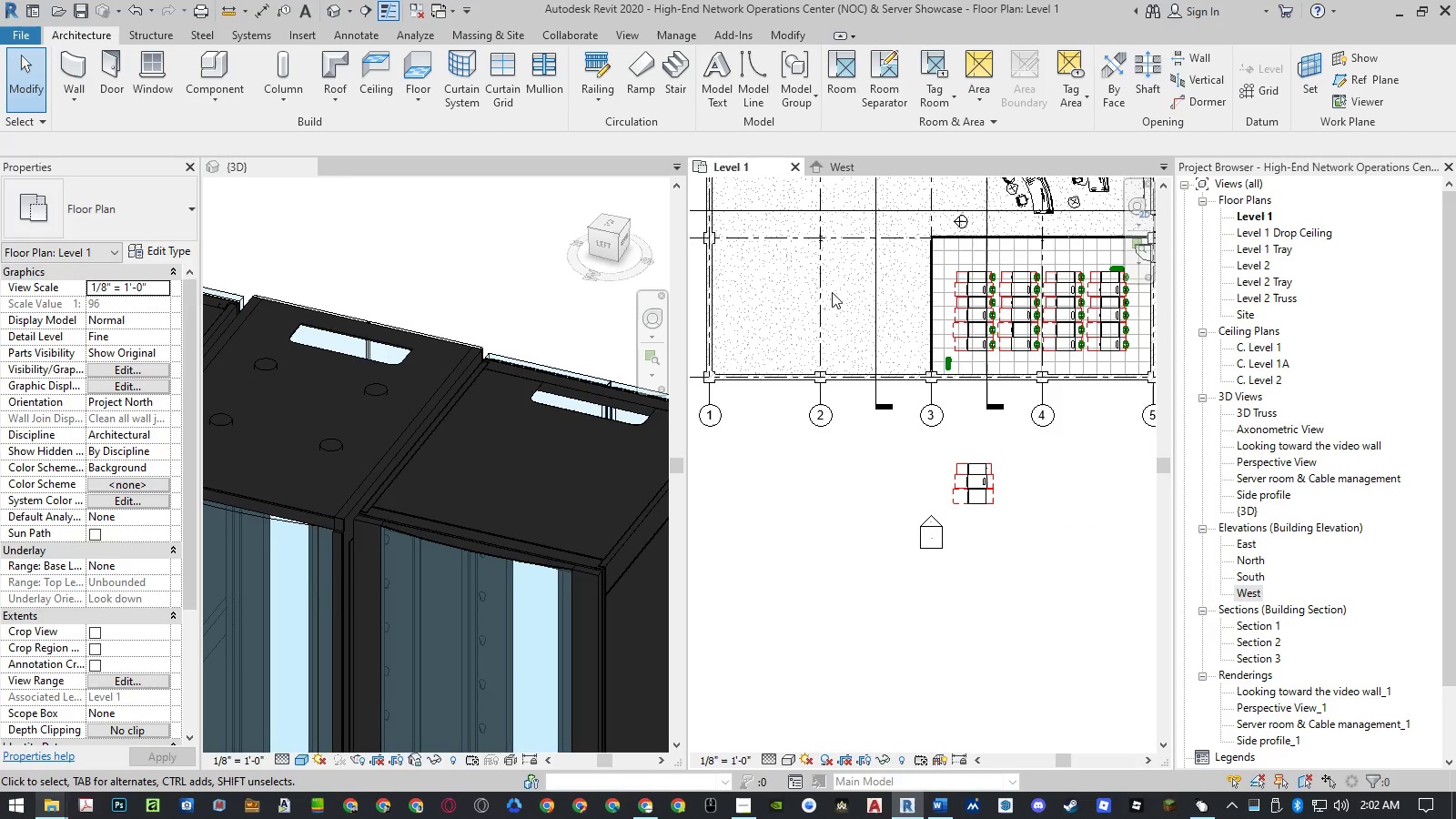 
left_click([830, 281])
 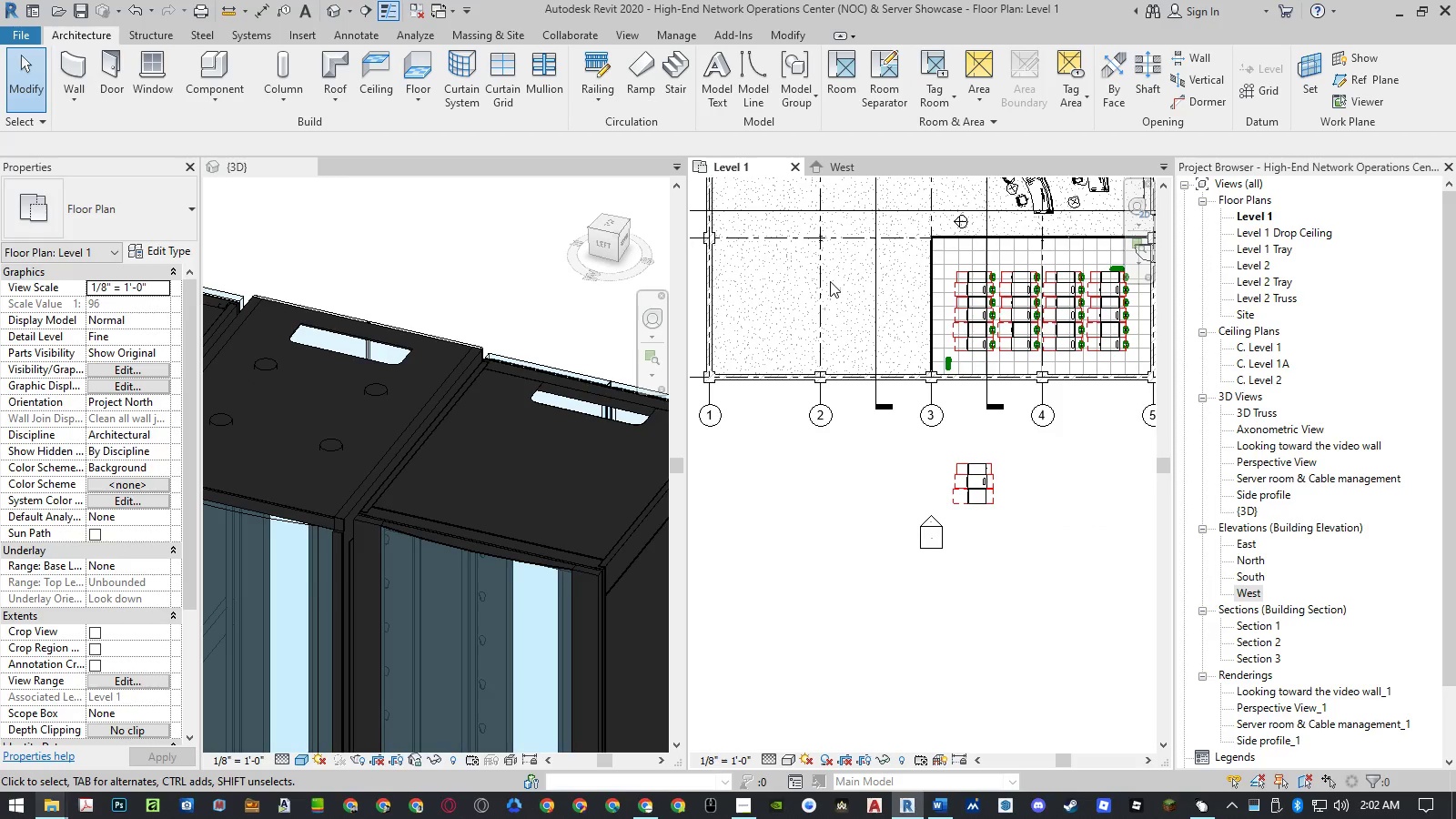 
key(Control+V)
 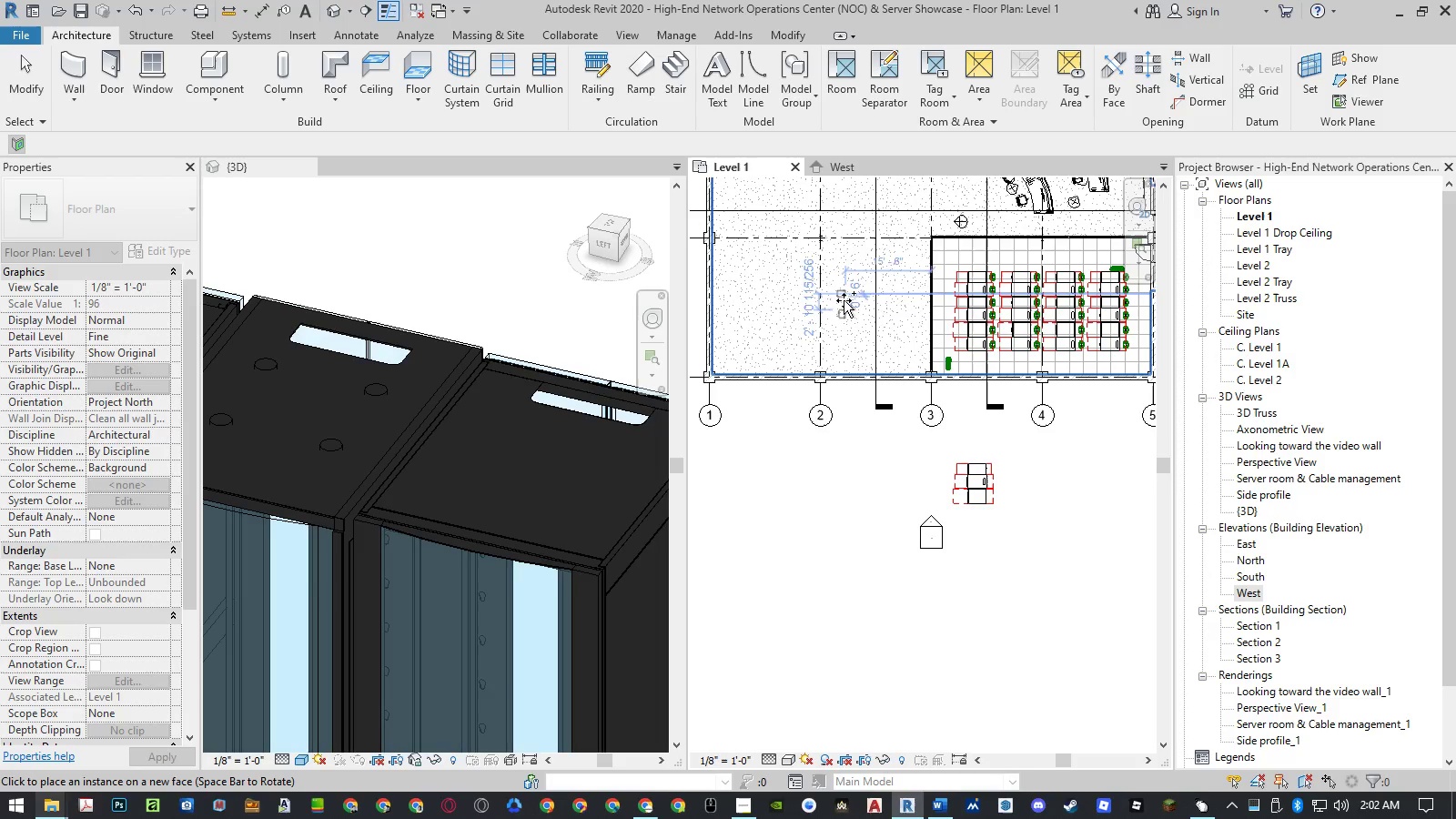 
left_click([845, 297])
 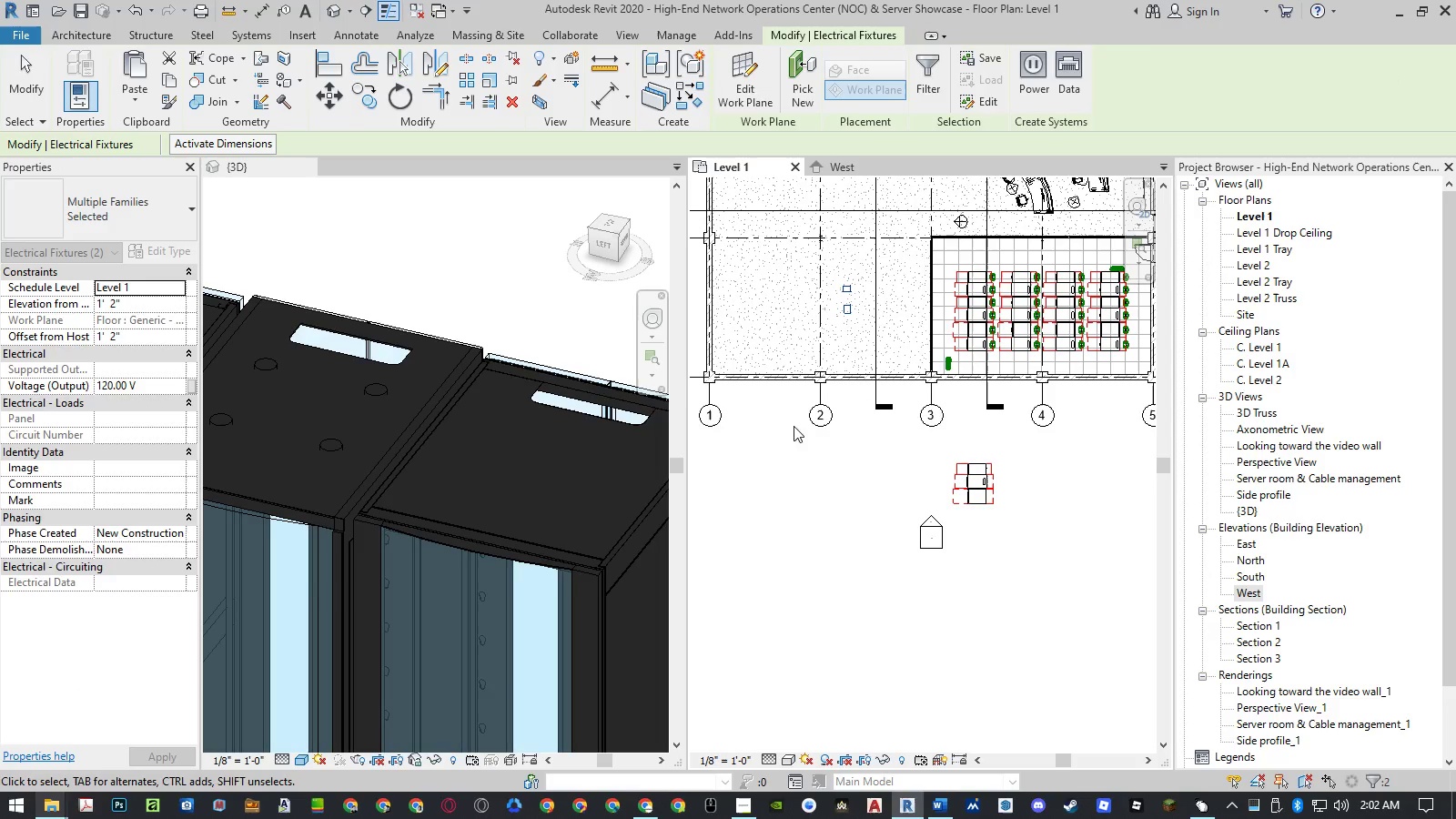 
scroll: coordinate [546, 409], scroll_direction: down, amount: 10.0
 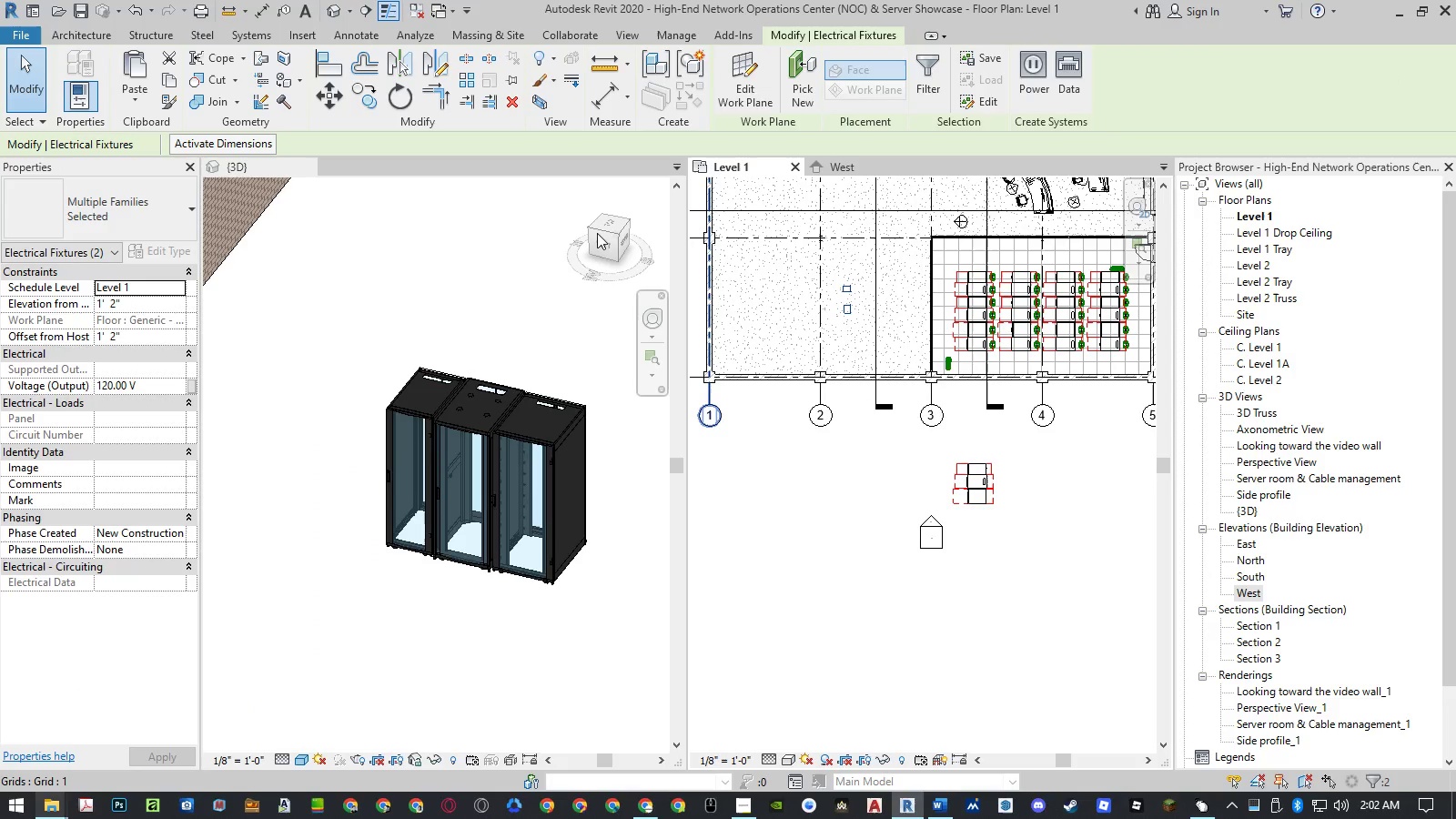 
left_click([588, 229])
 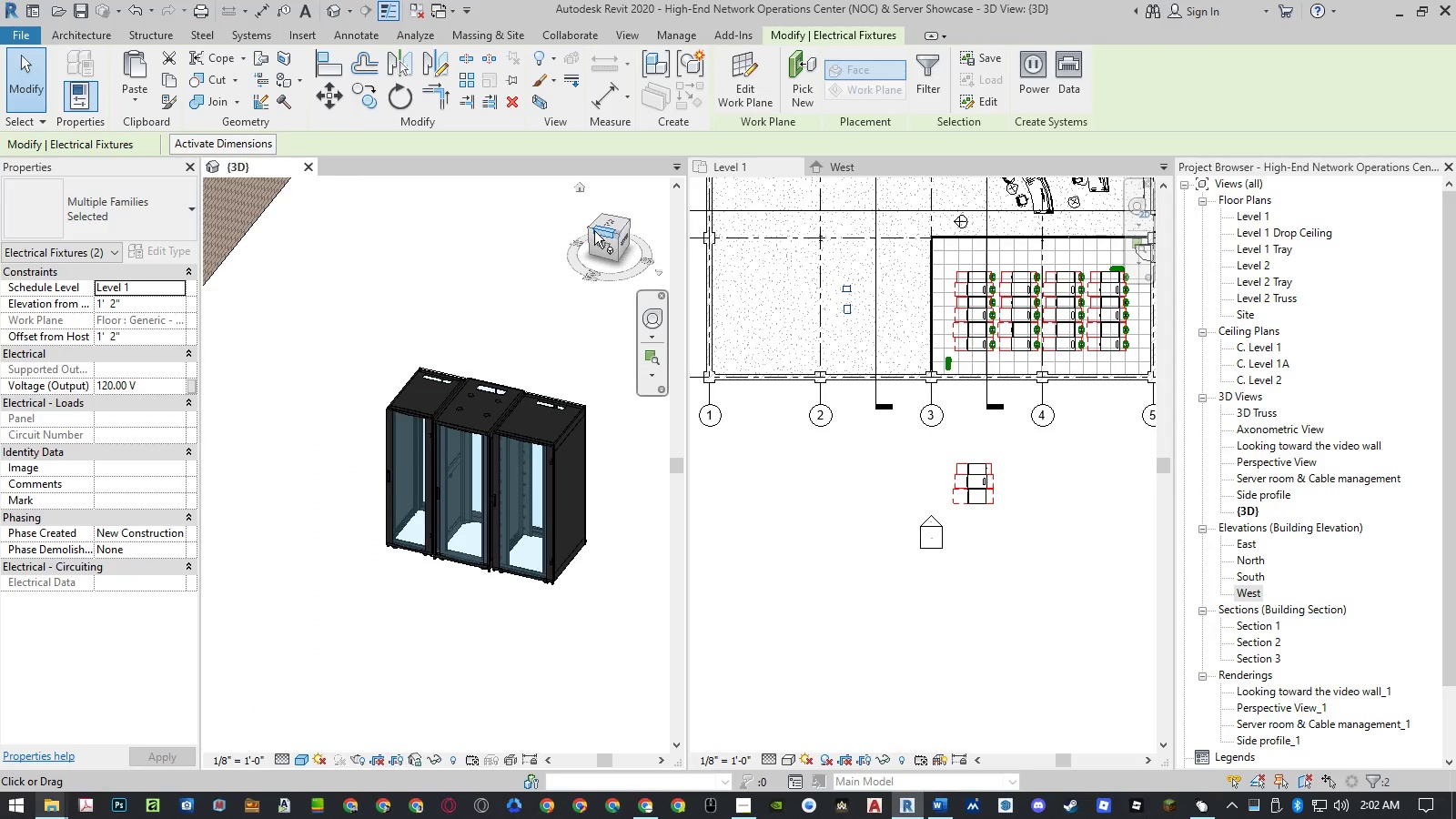 
left_click([592, 229])
 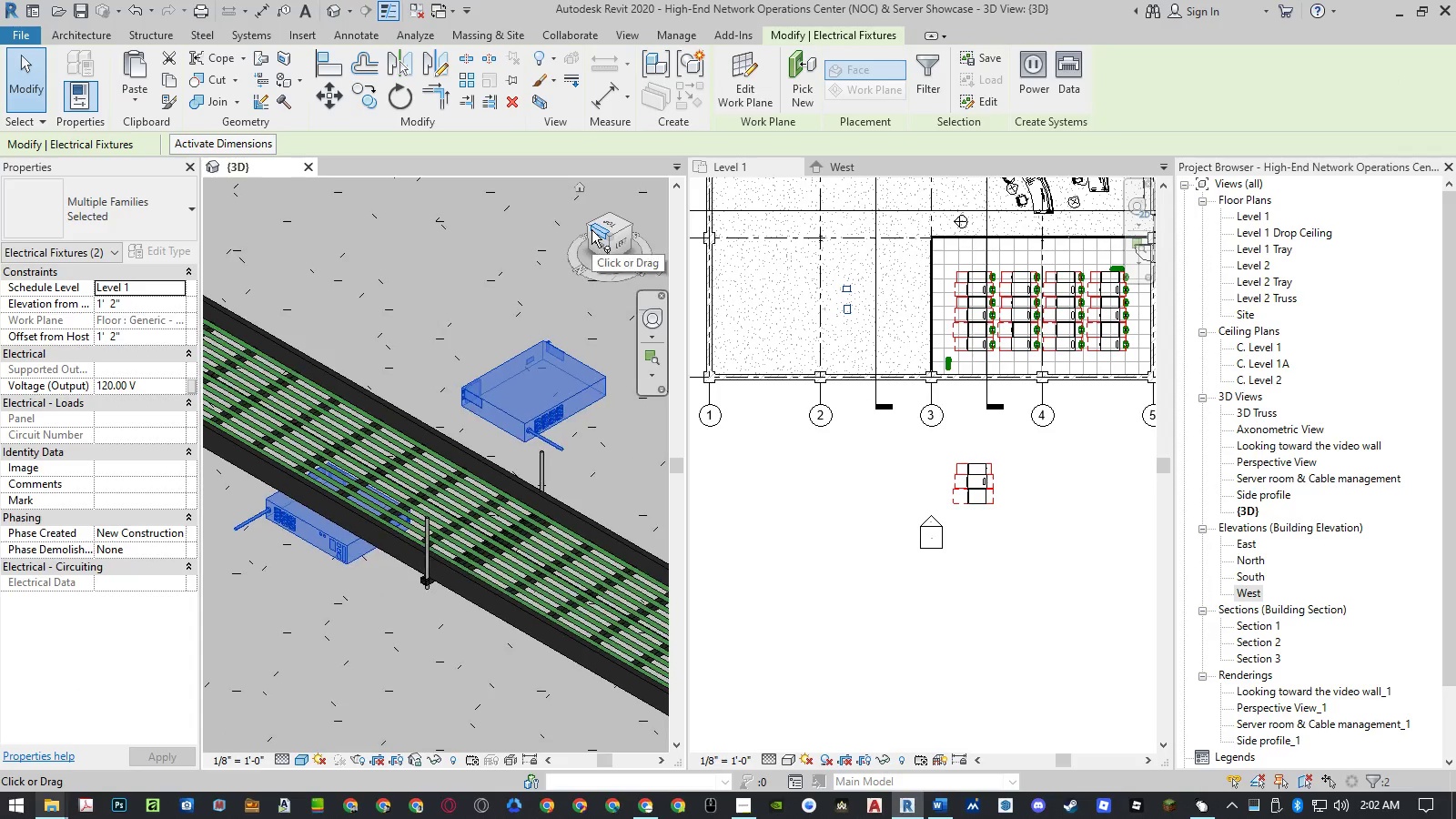 
scroll: coordinate [456, 477], scroll_direction: down, amount: 17.0
 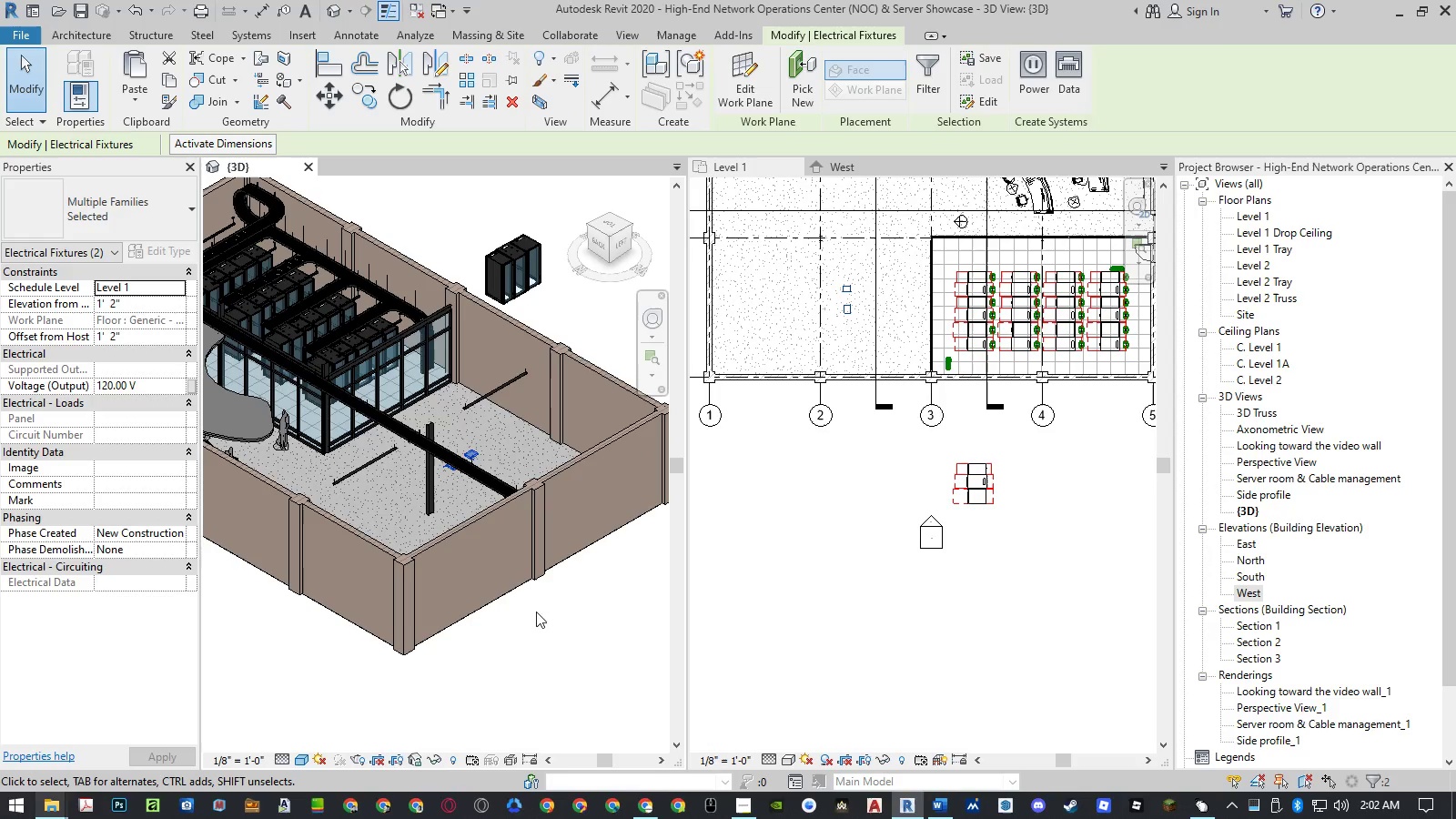 
left_click([595, 648])
 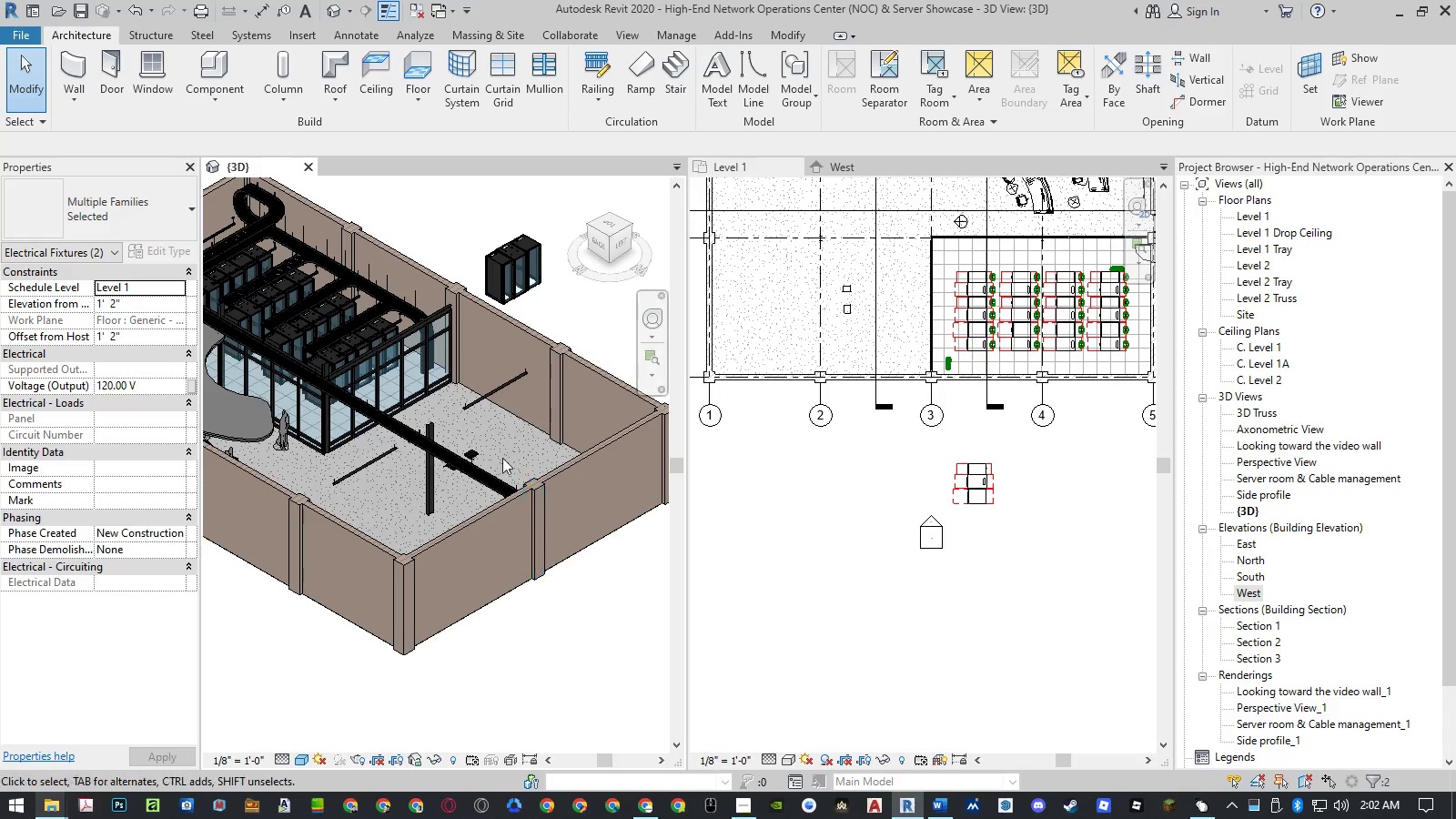 
scroll: coordinate [489, 458], scroll_direction: up, amount: 9.0
 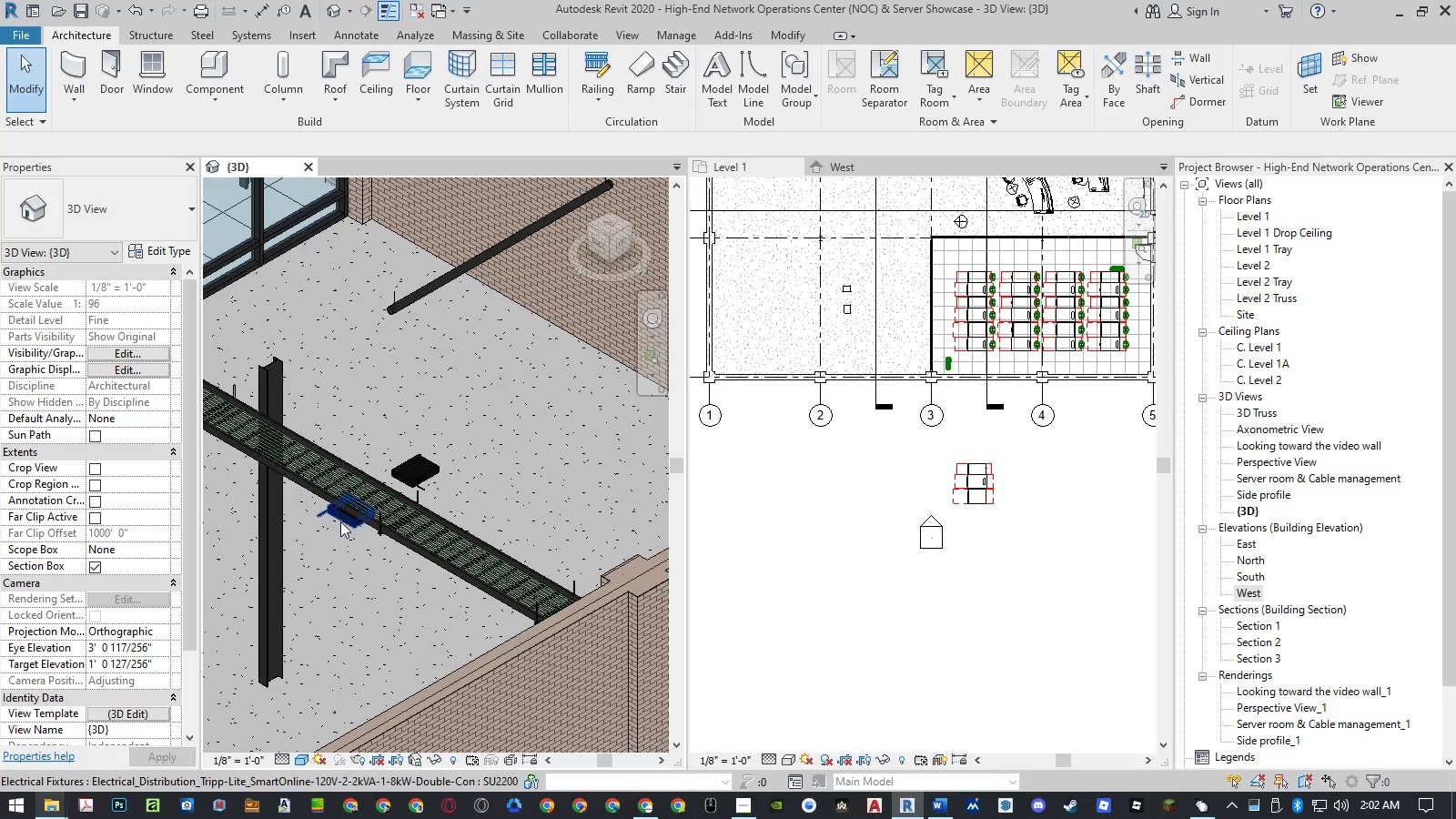 
left_click([340, 521])
 